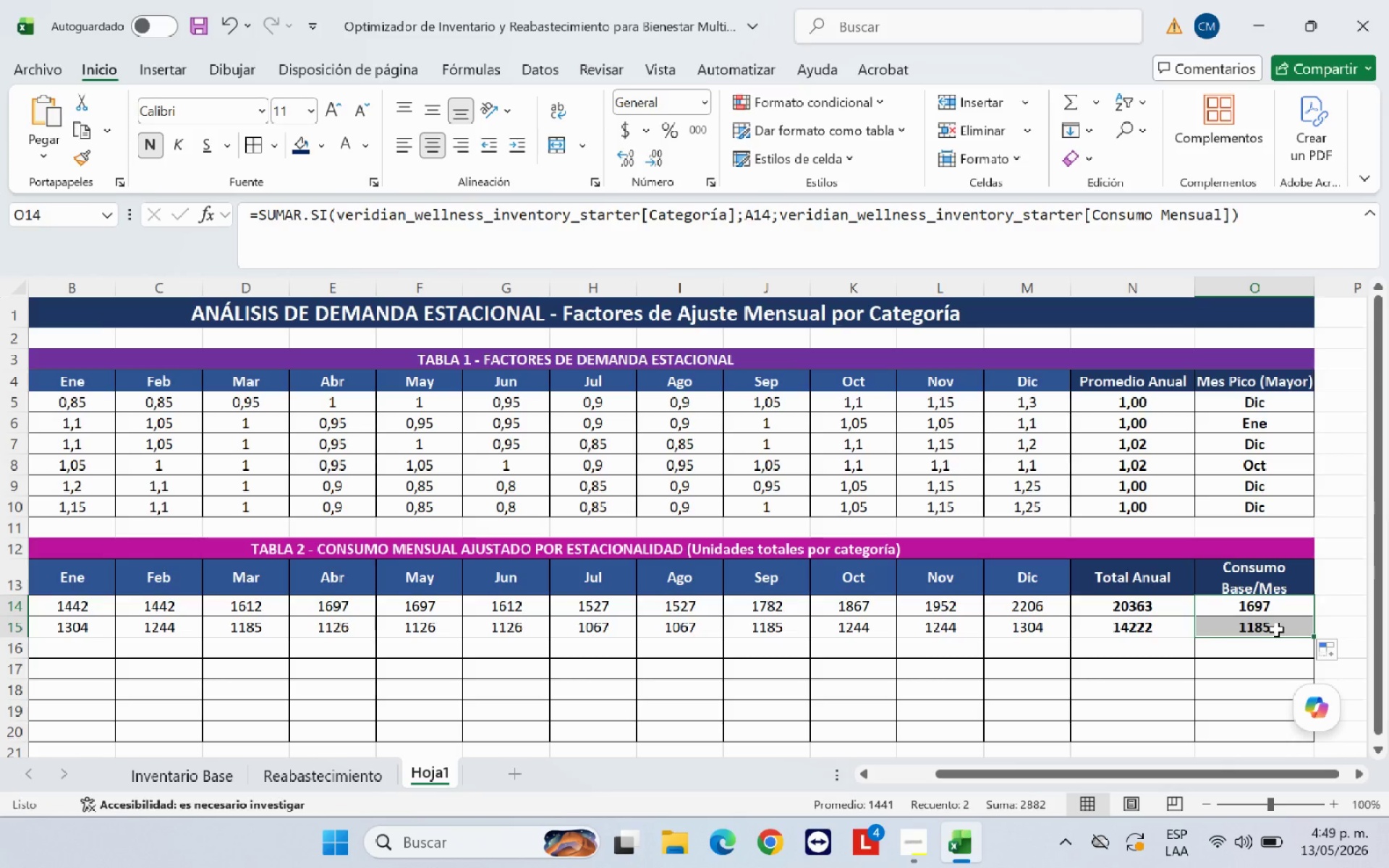 
left_click([1276, 629])
 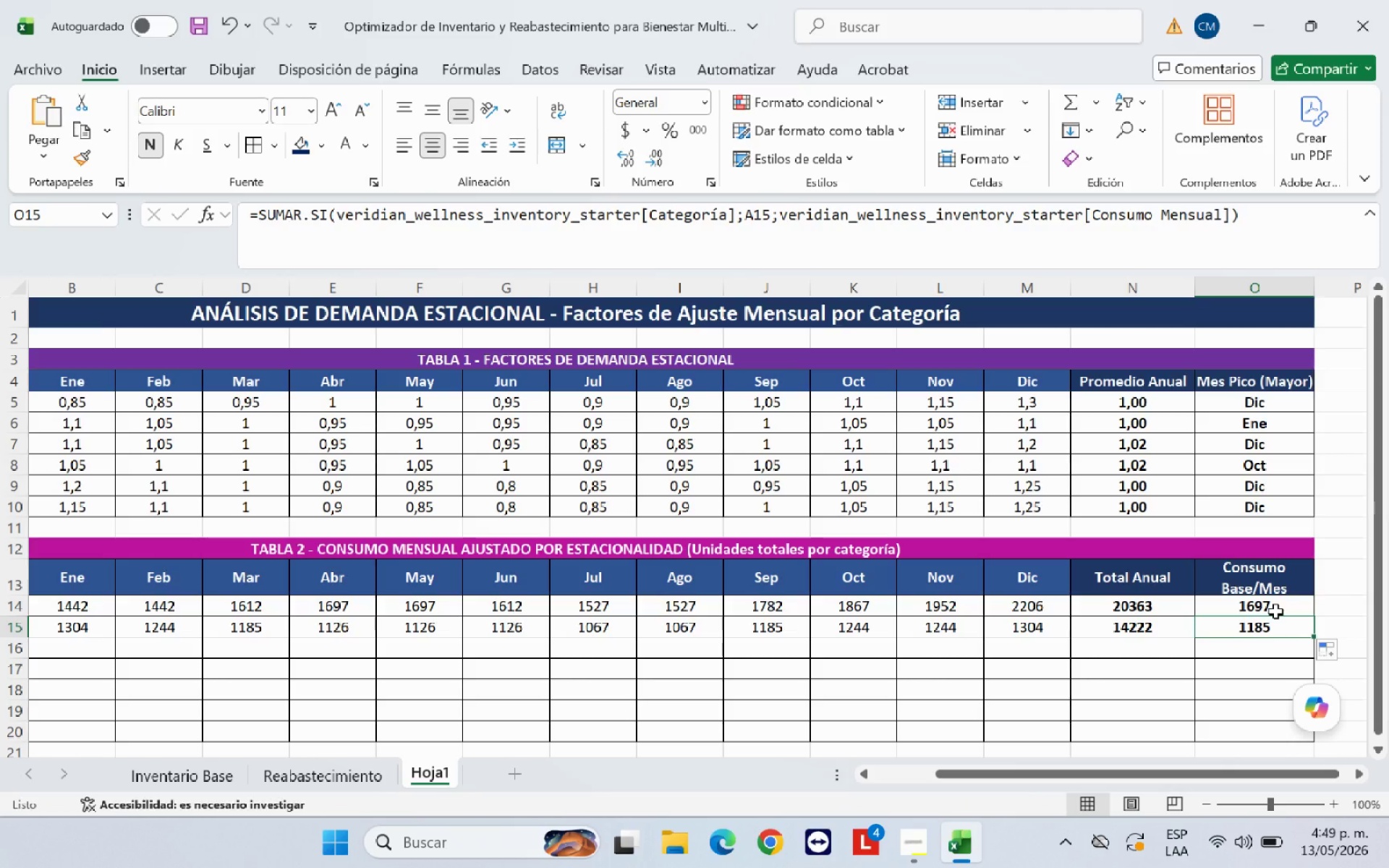 
left_click([1275, 611])
 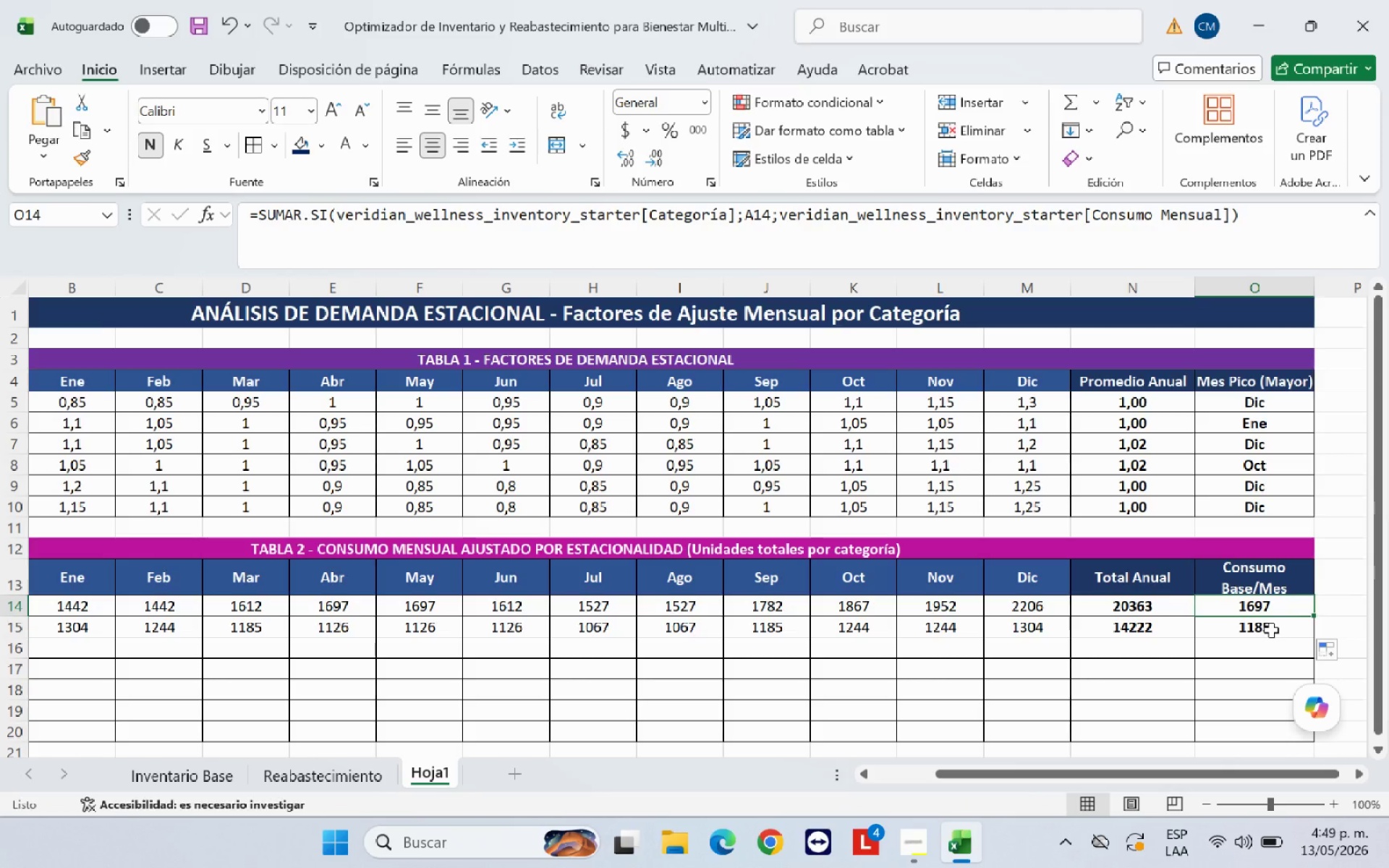 
left_click([1270, 630])
 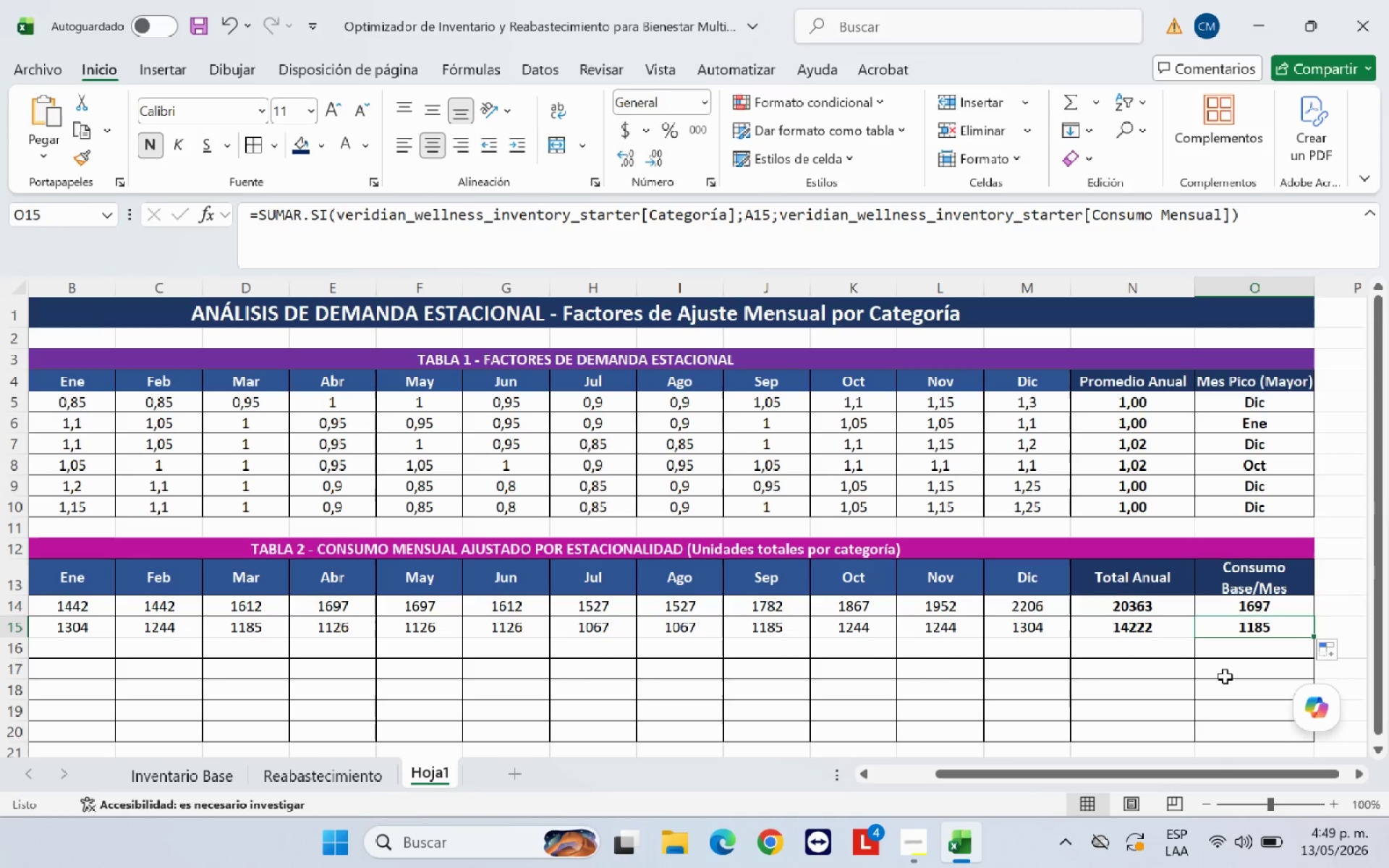 
left_click([1205, 682])
 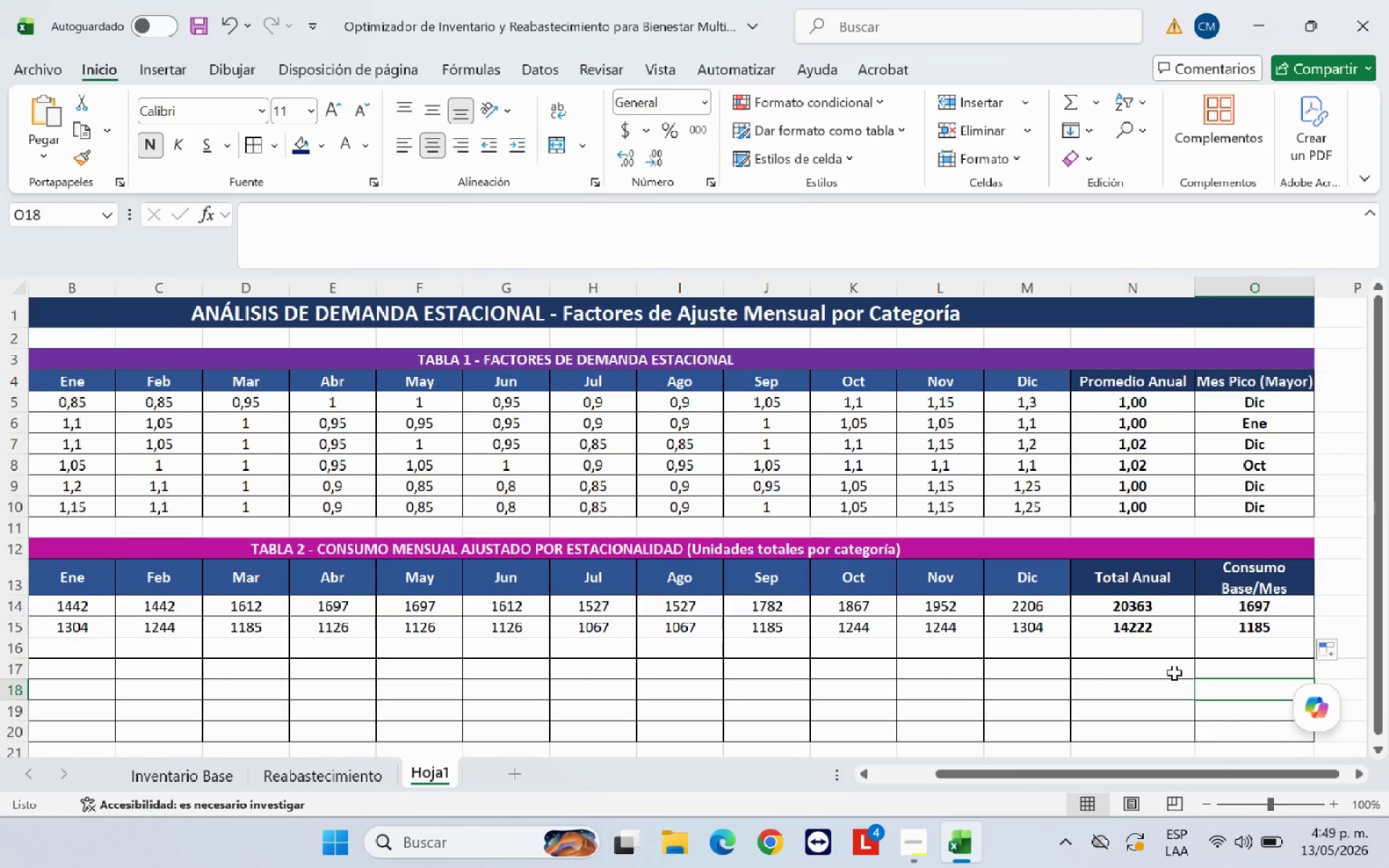 
wait(26.58)
 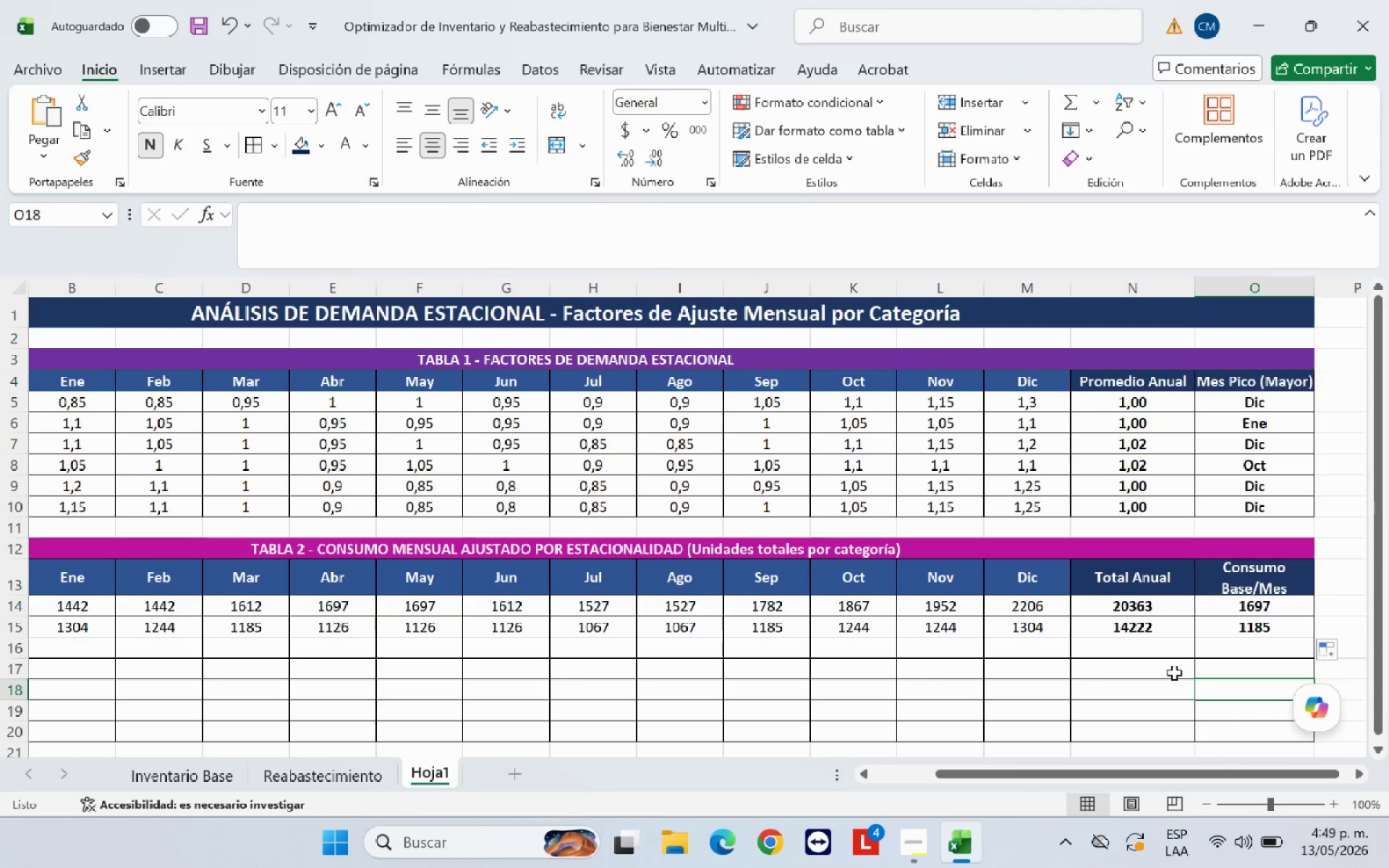 
left_click_drag(start_coordinate=[999, 775], to_coordinate=[791, 778])
 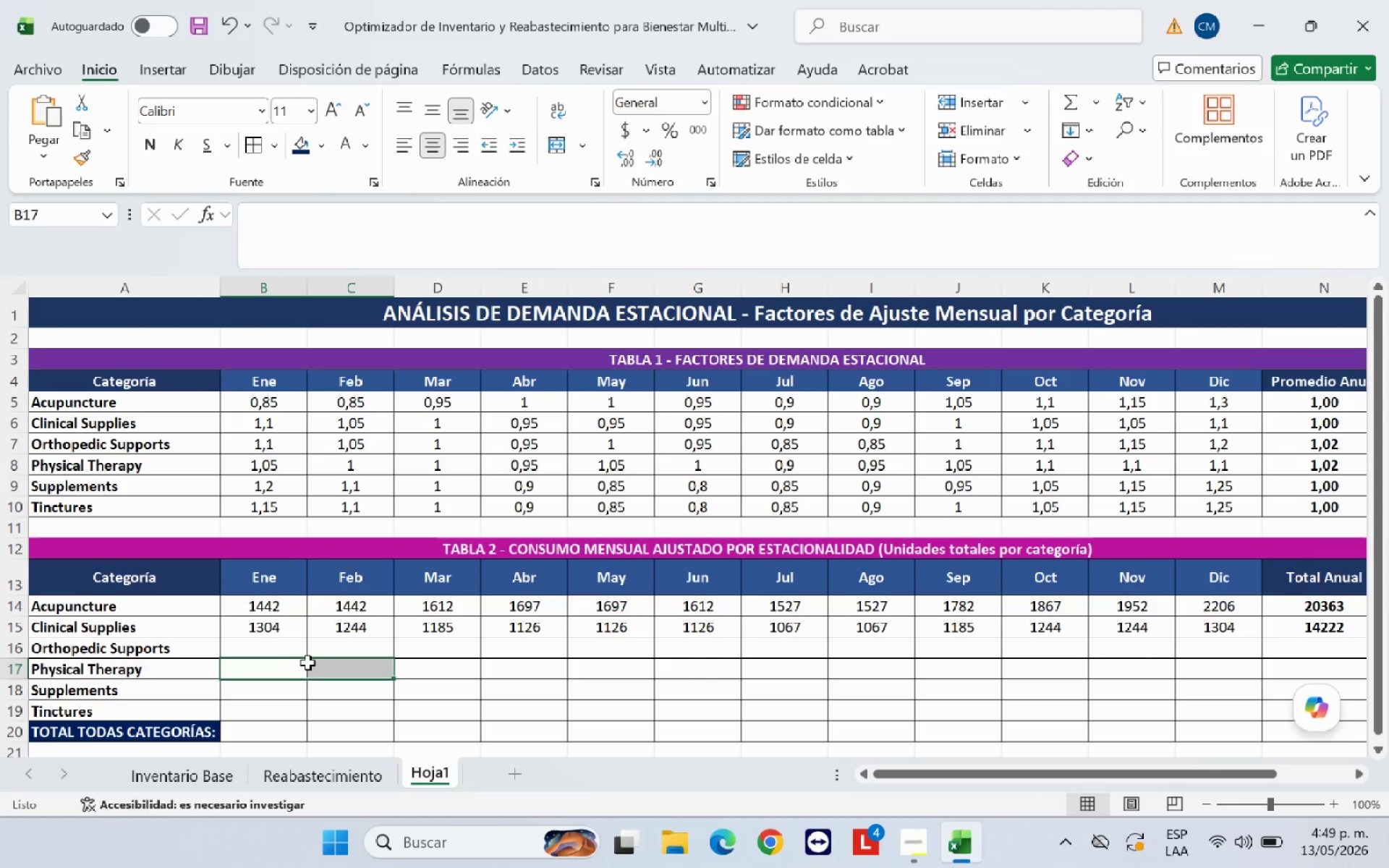 
scroll: coordinate [310, 660], scroll_direction: down, amount: 2.0
 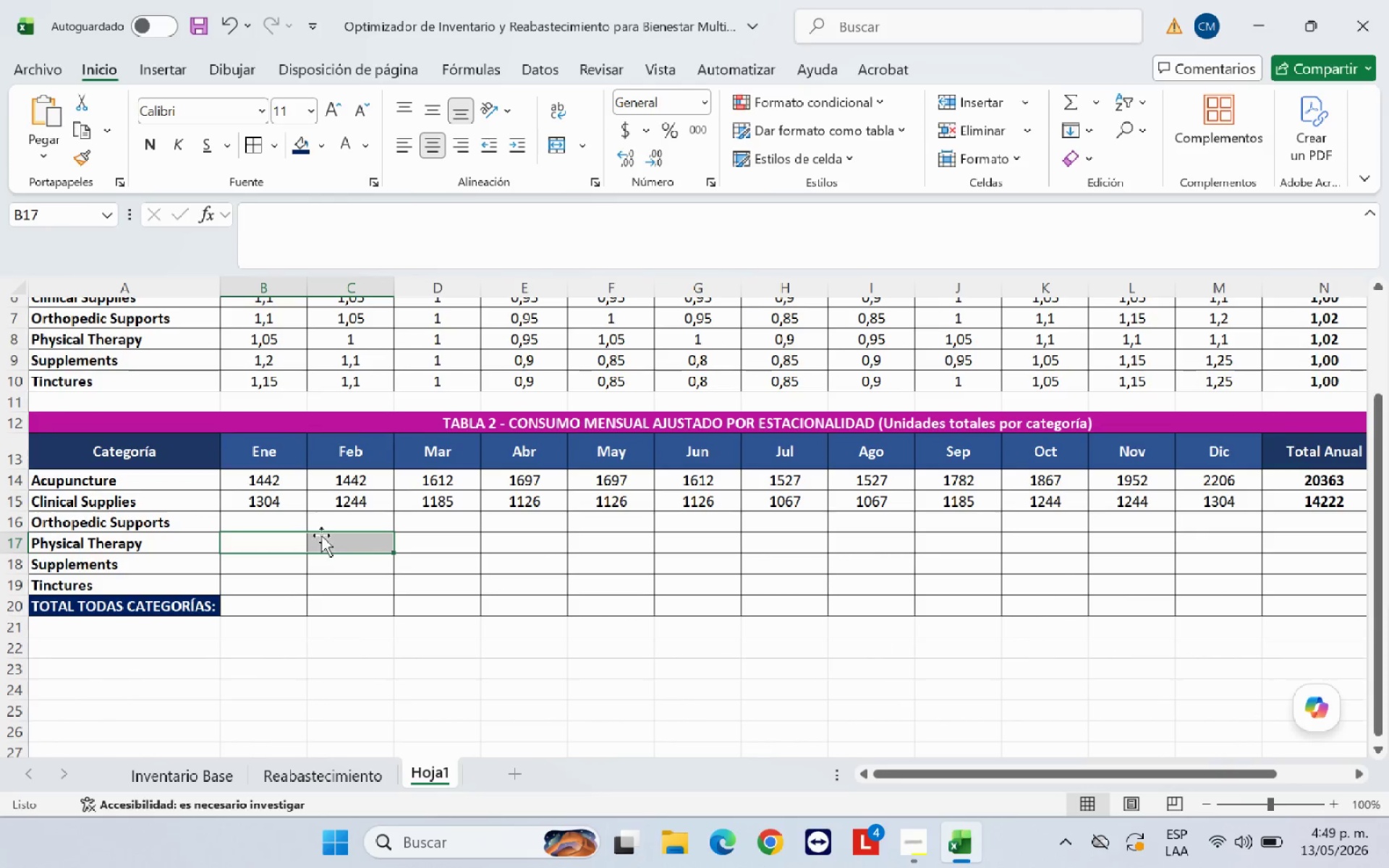 
left_click([310, 514])
 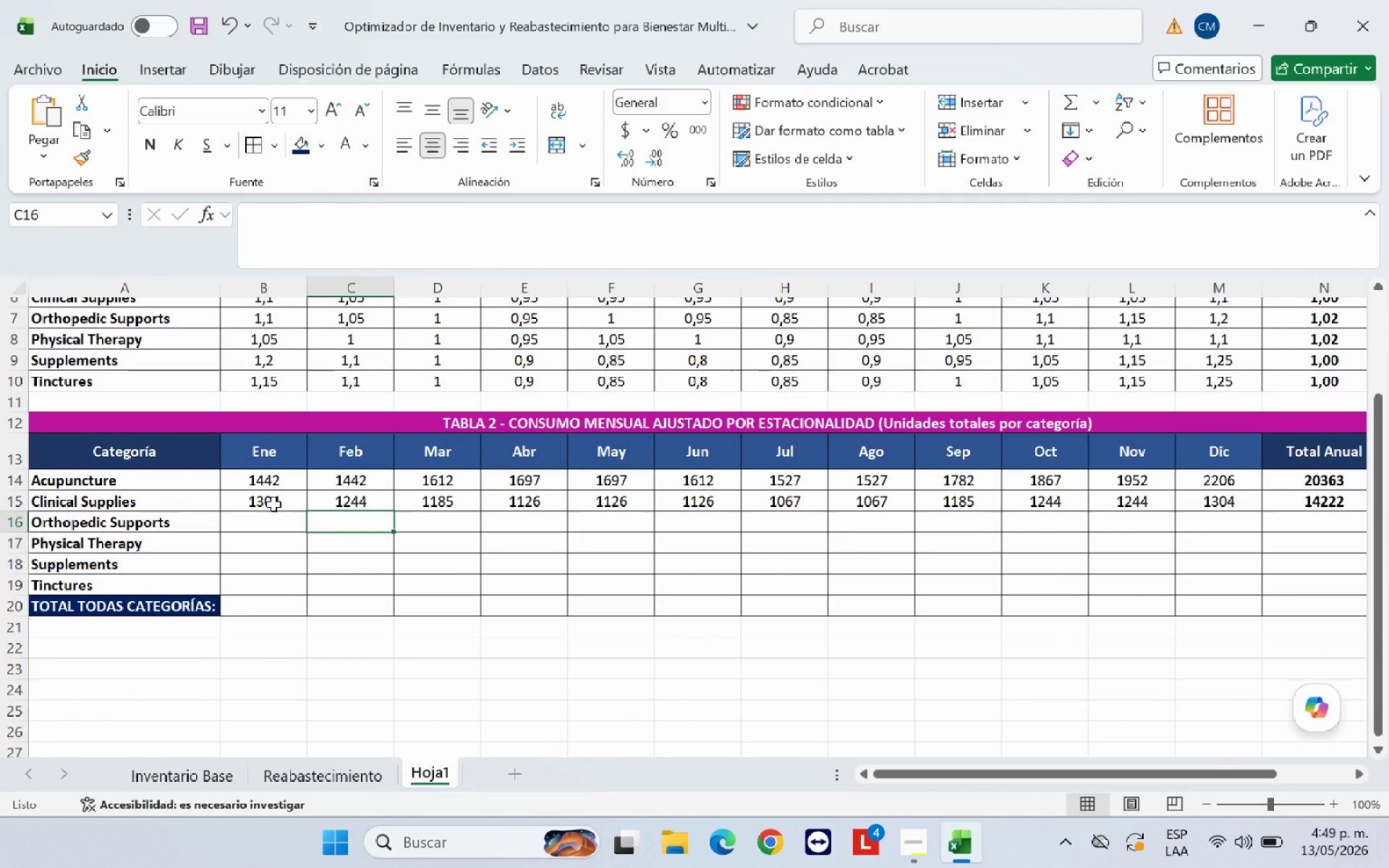 
left_click([273, 504])
 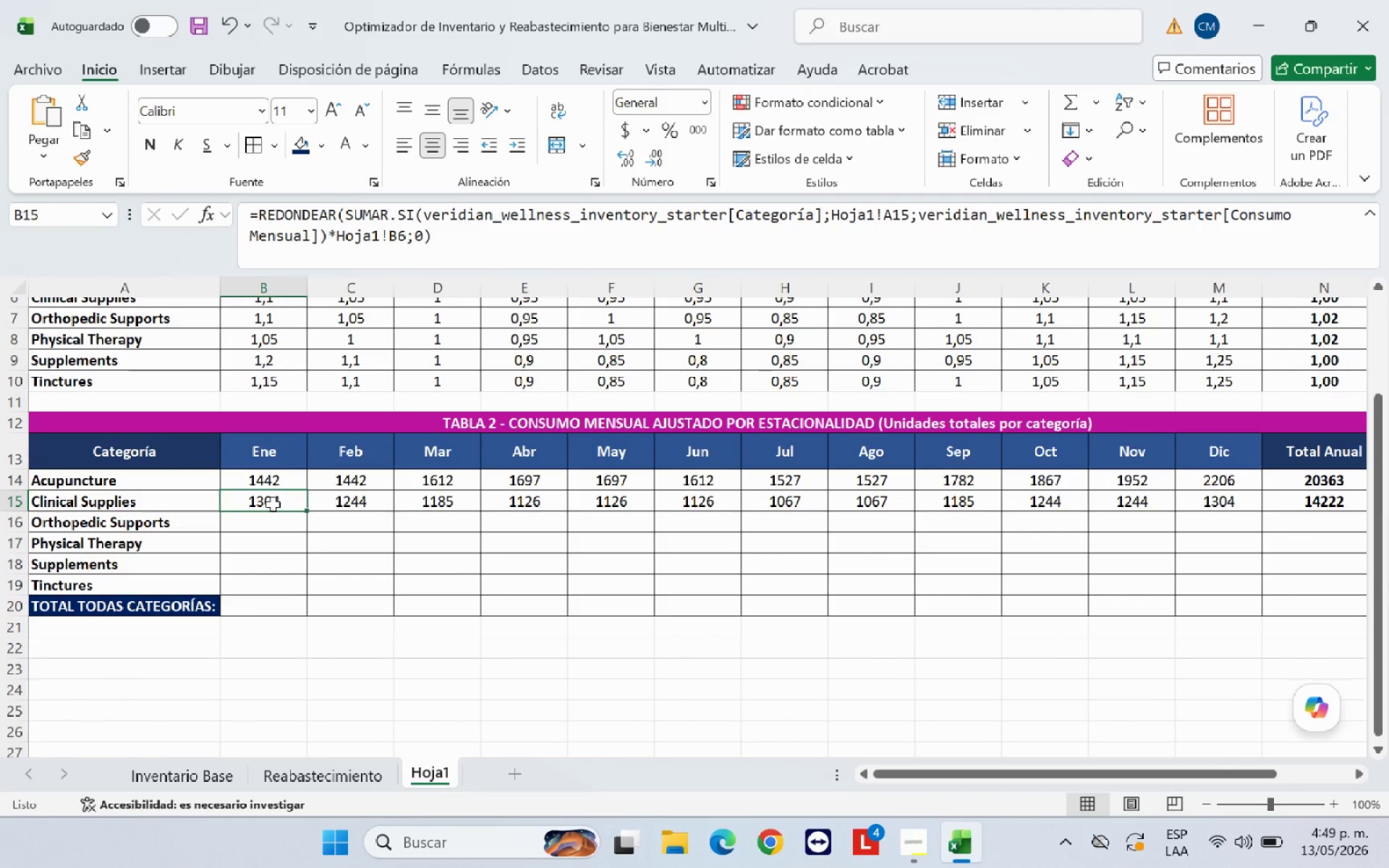 
key(Control+C)
 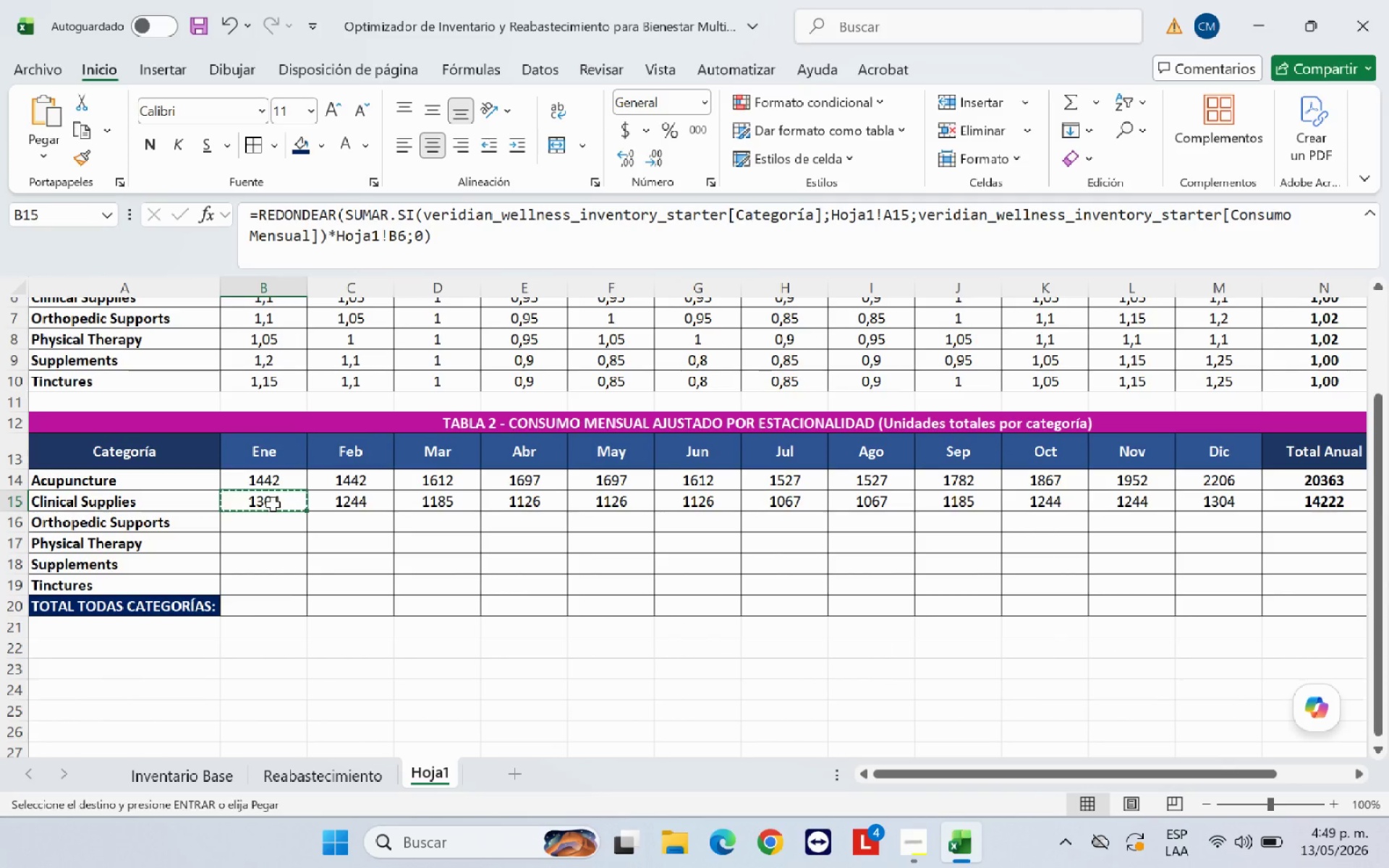 
key(Control+ControlLeft)
 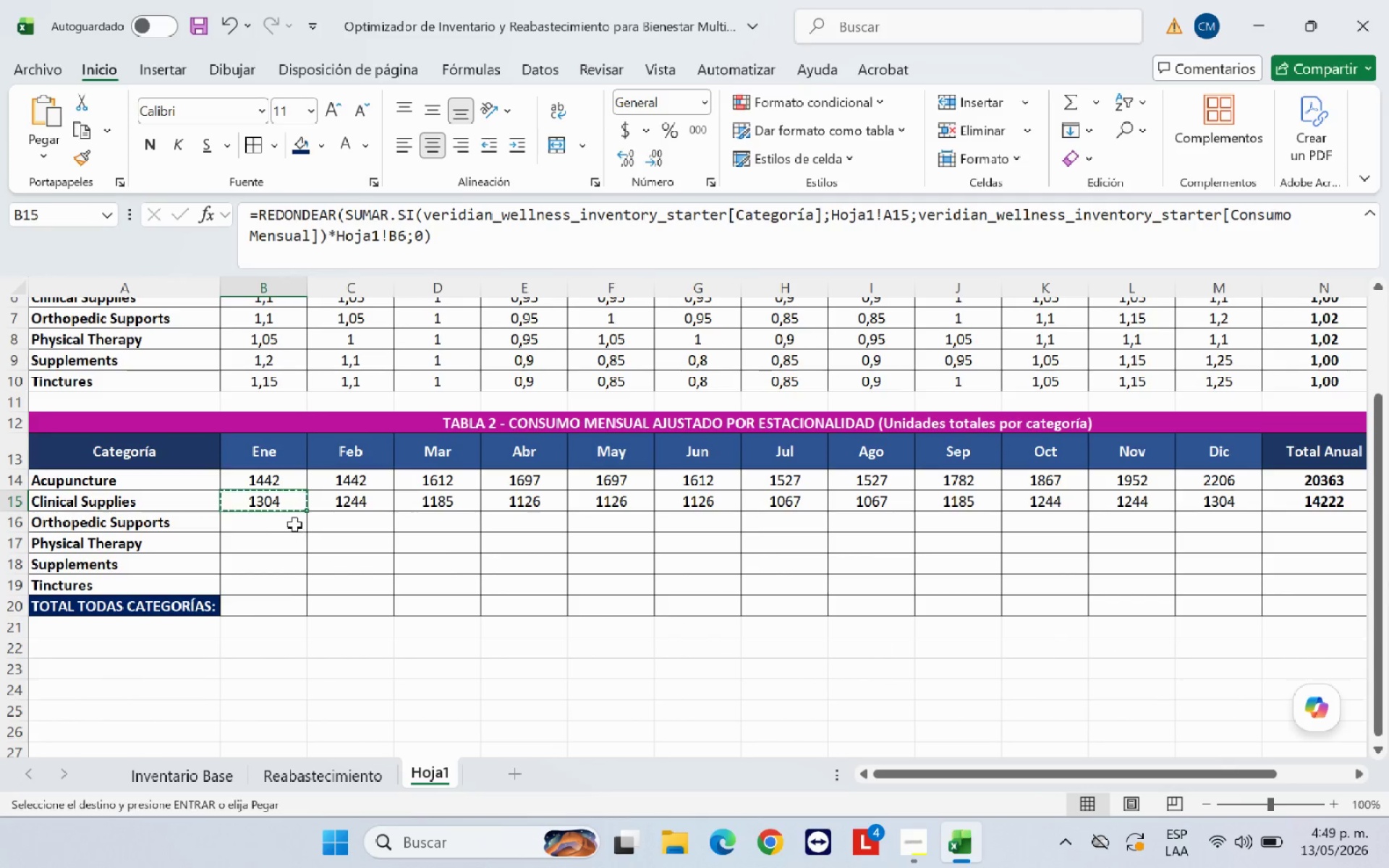 
left_click([294, 524])
 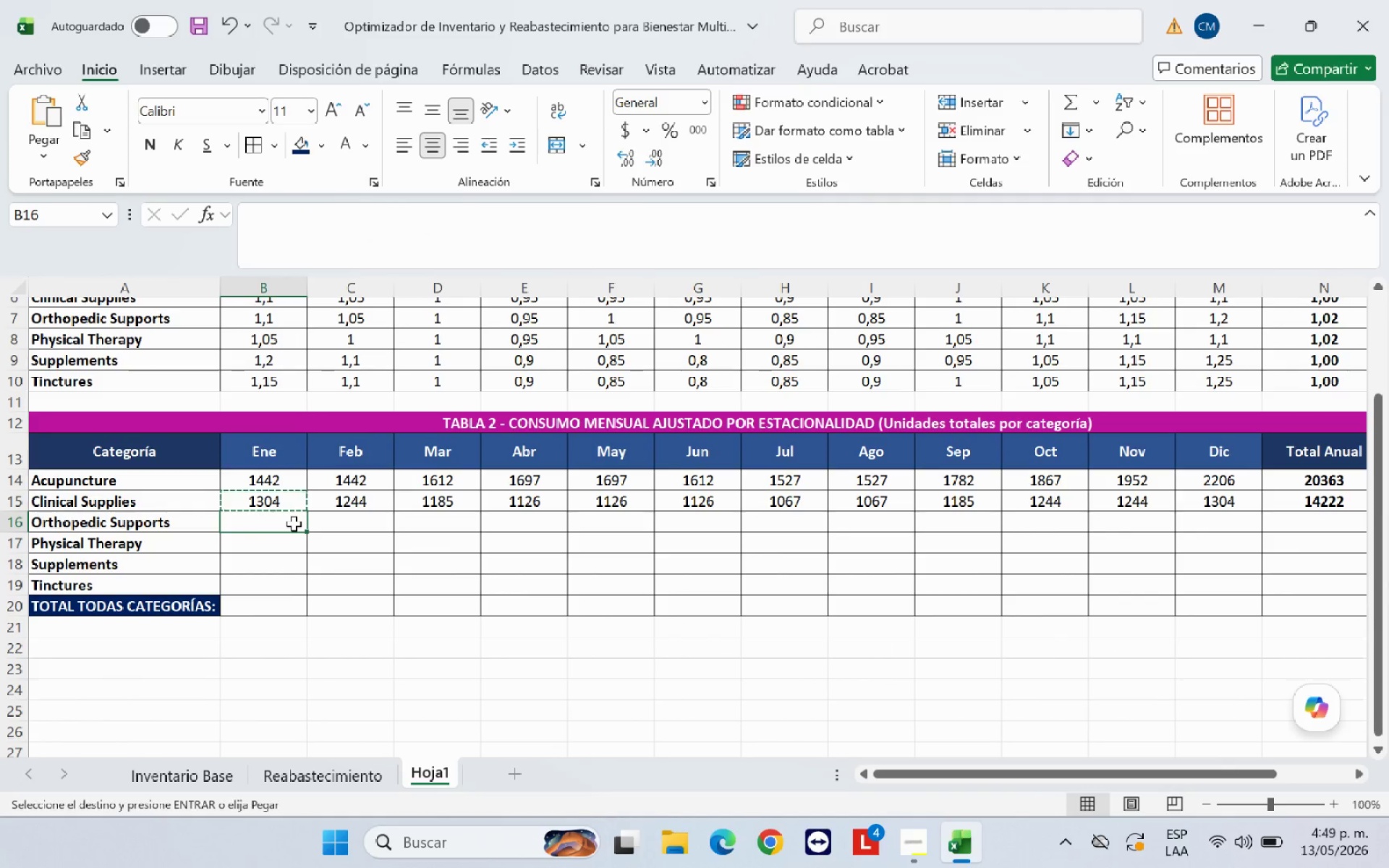 
key(Control+V)
 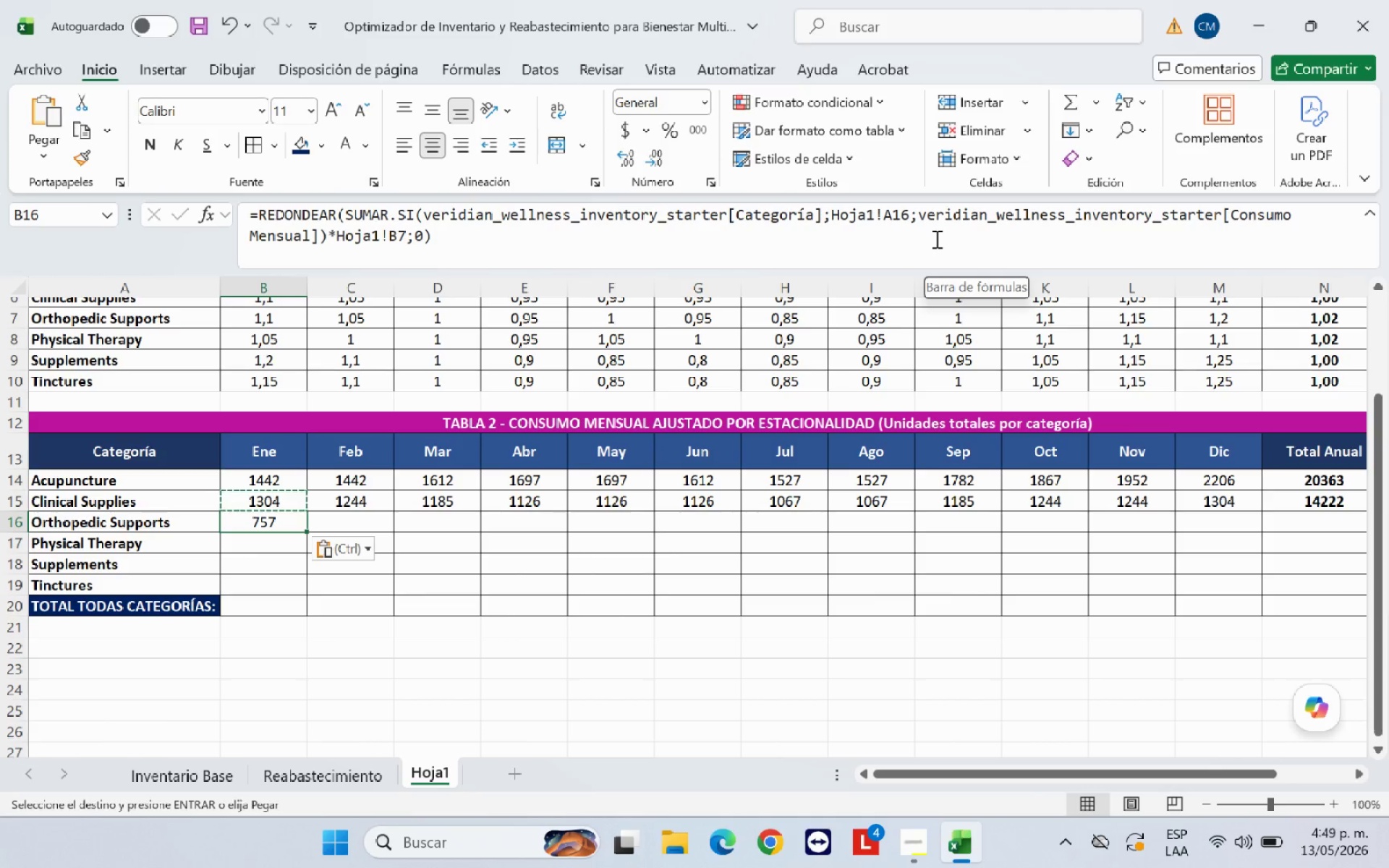 
left_click([530, 555])
 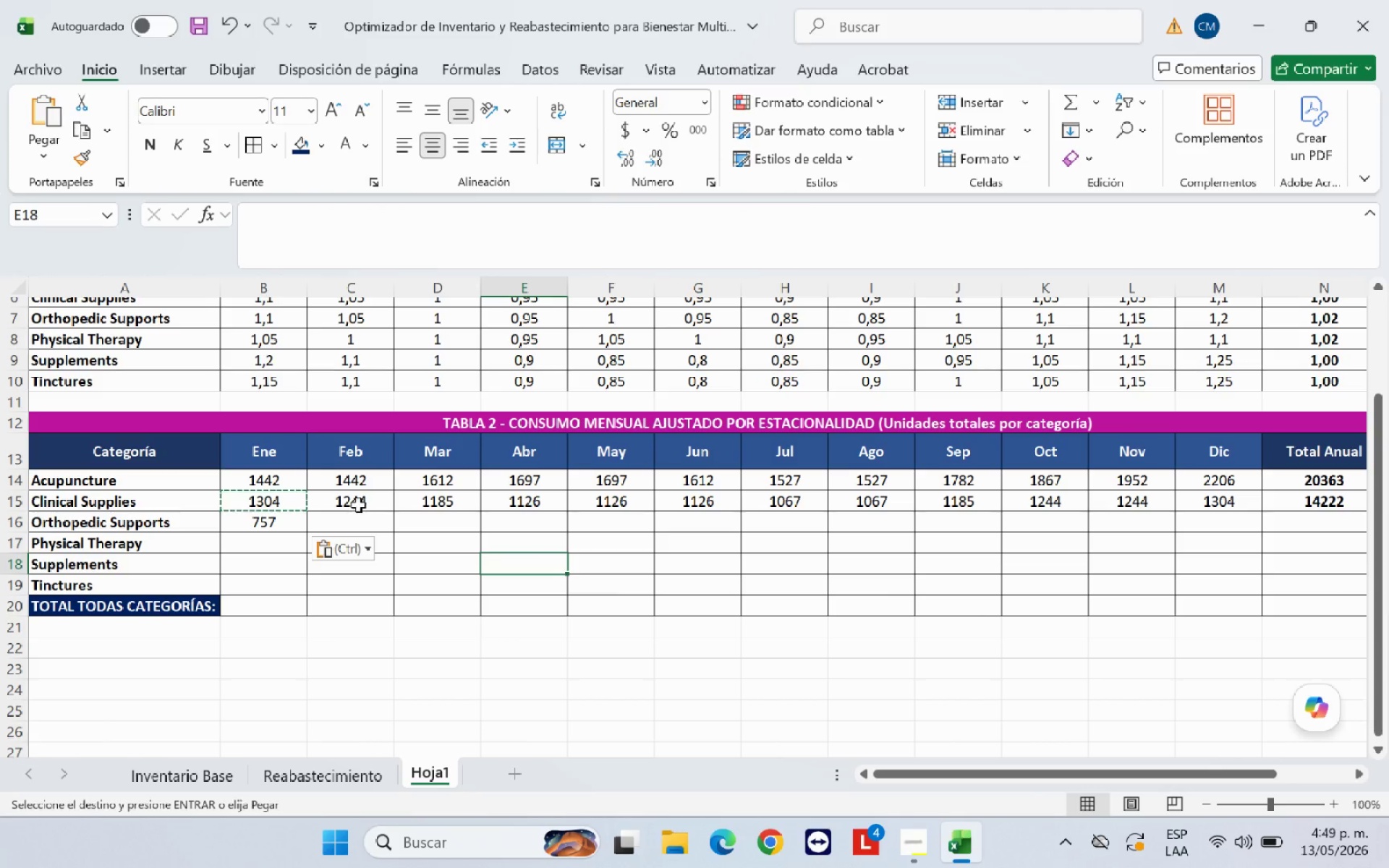 
left_click([357, 504])
 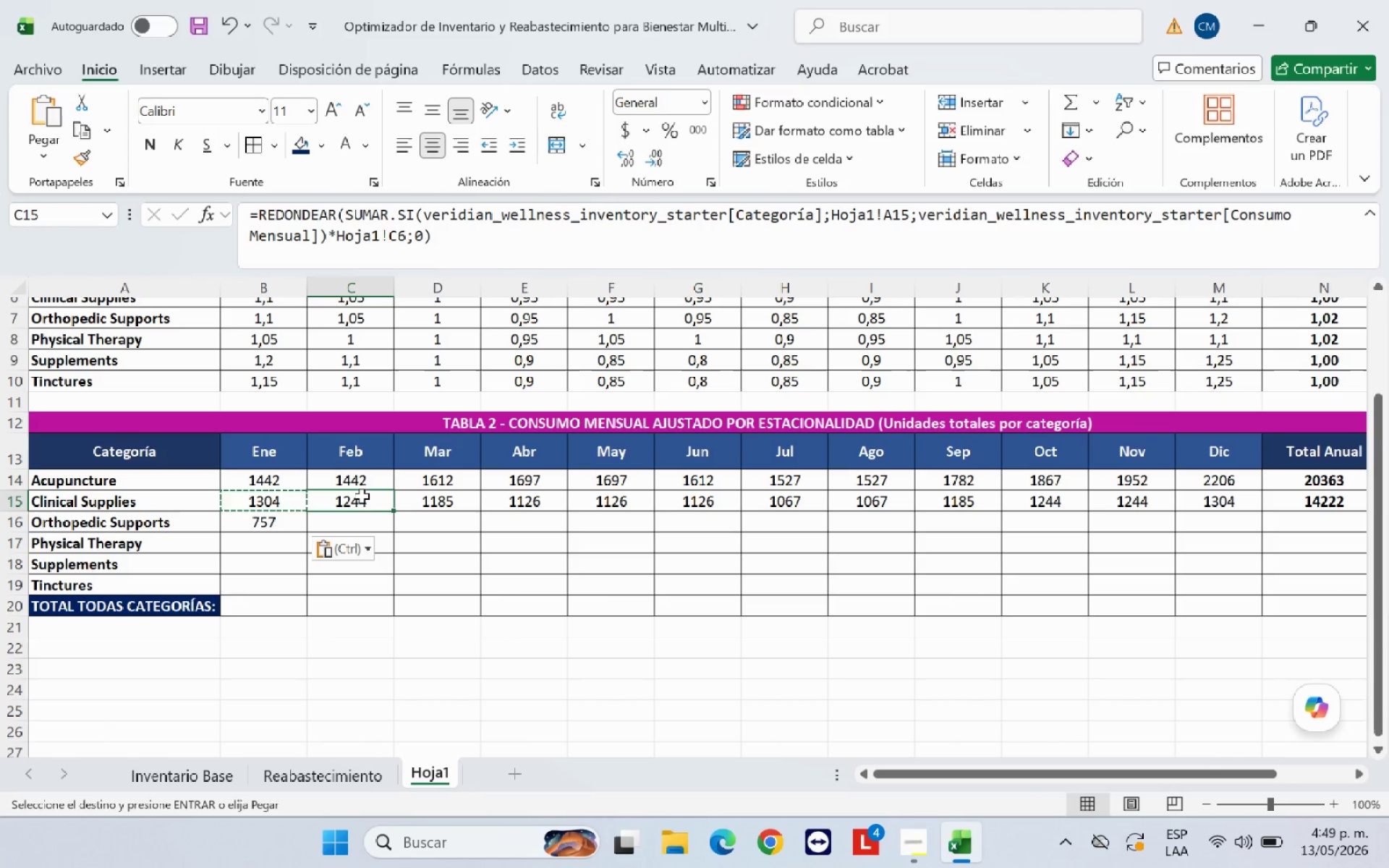 
key(Control+C)
 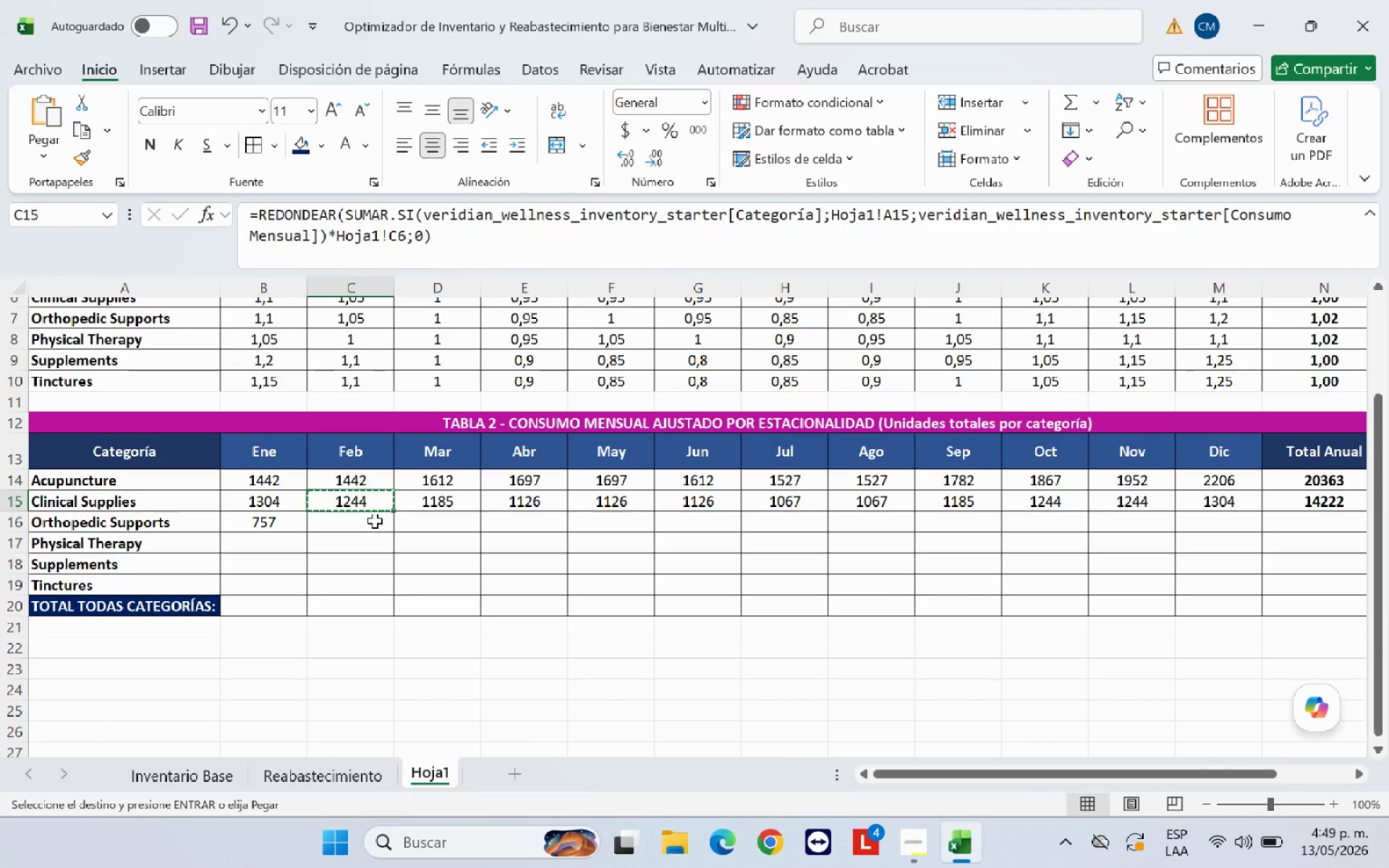 
left_click([375, 521])
 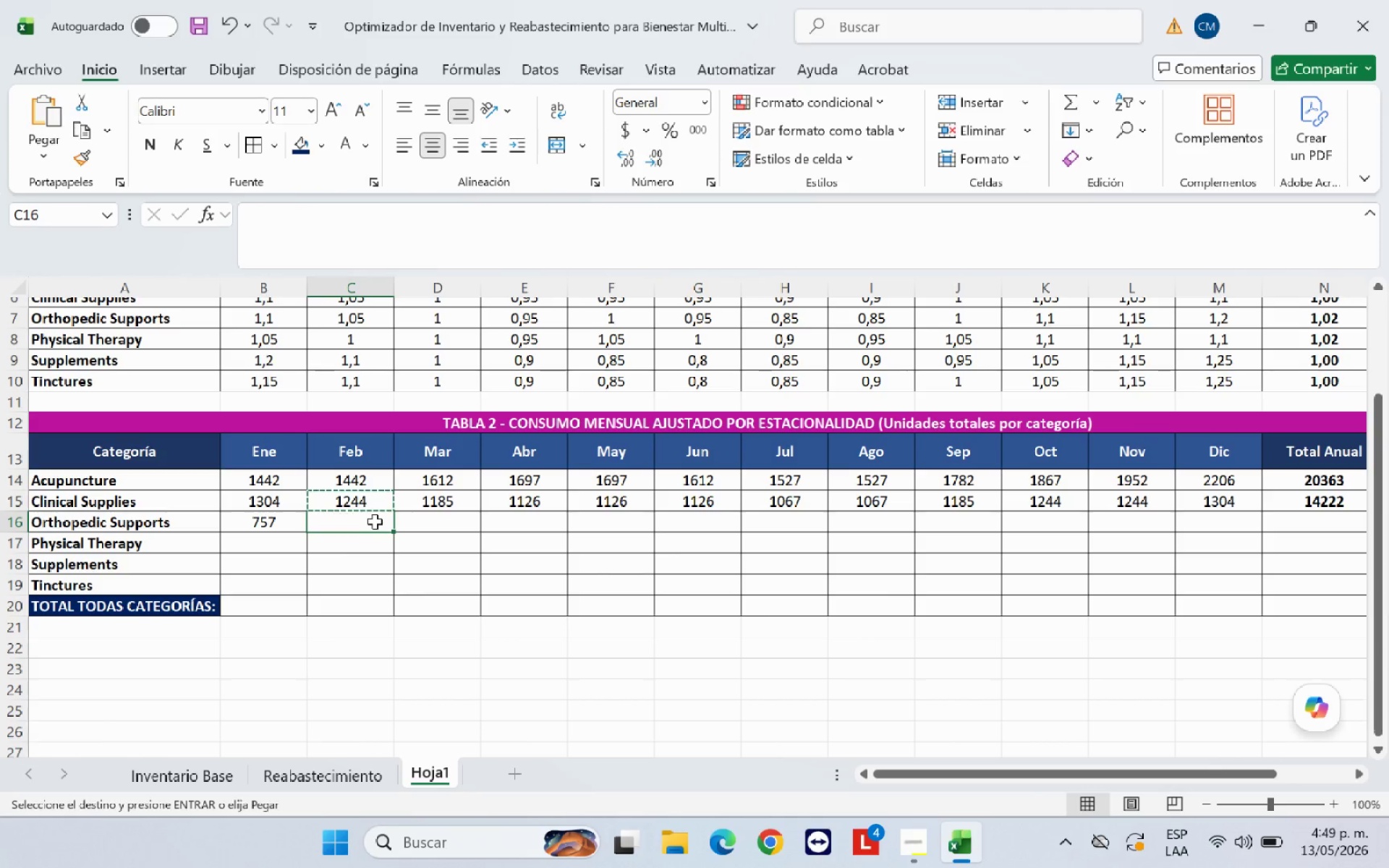 
key(Control+V)
 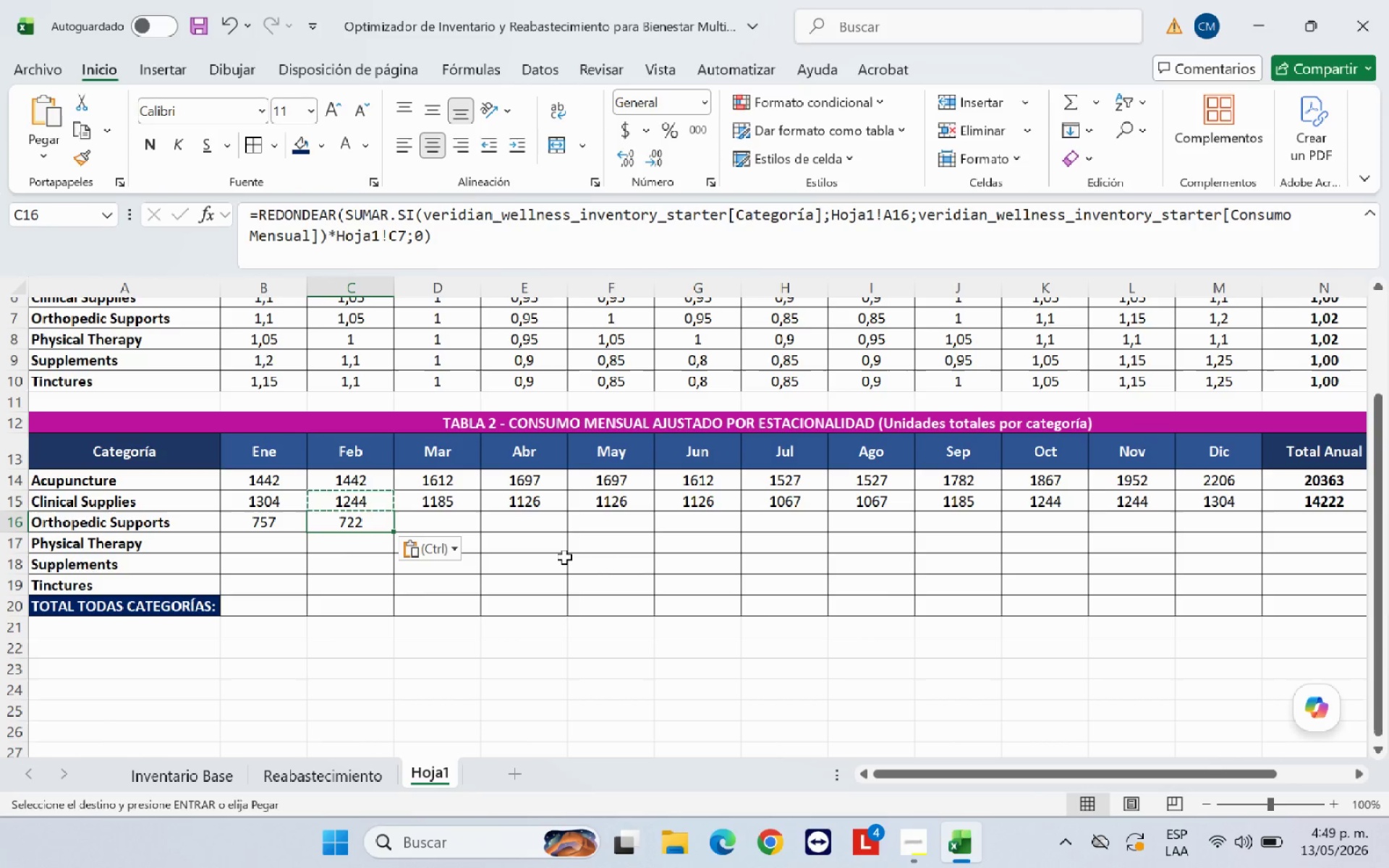 
left_click([564, 557])
 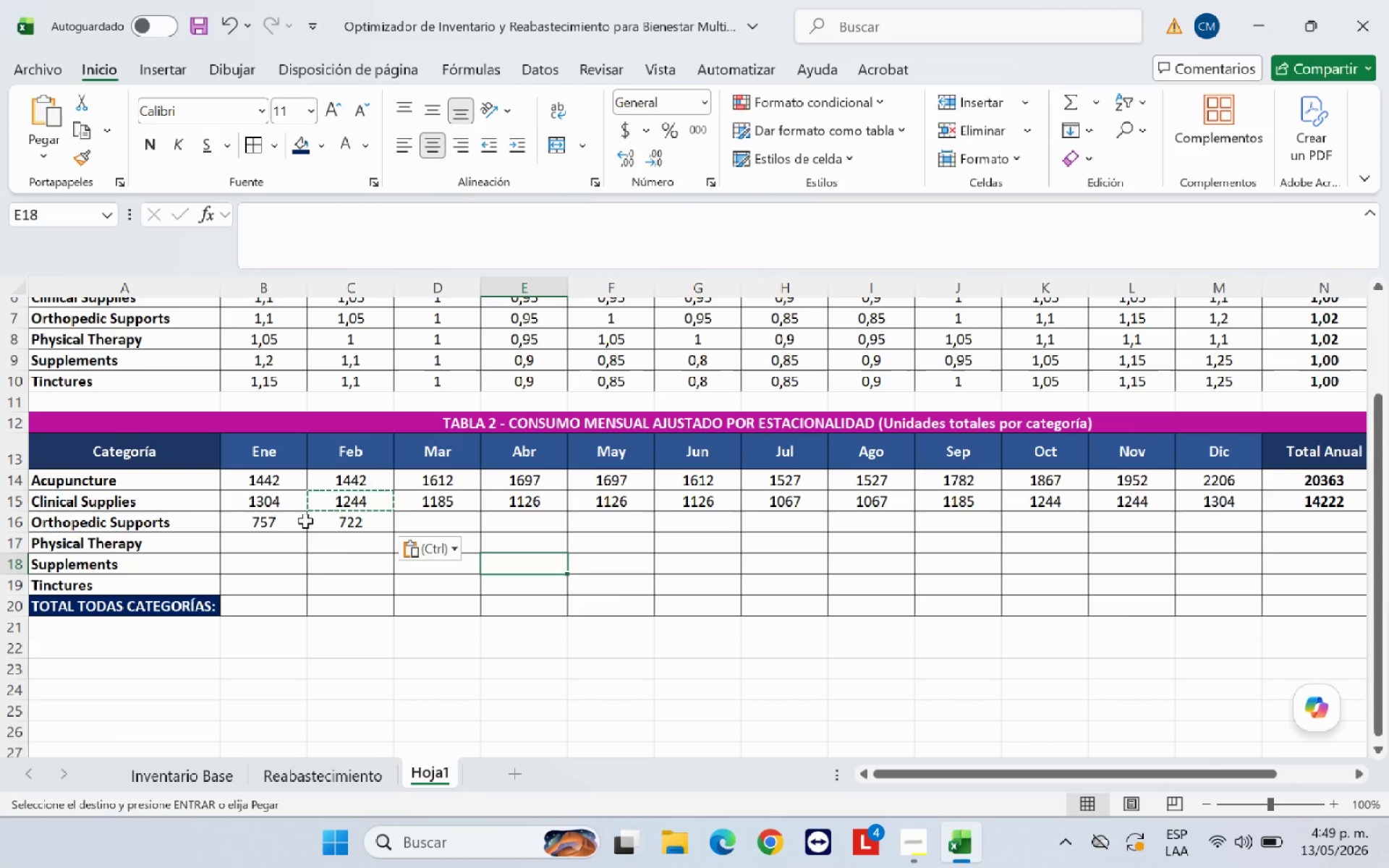 
left_click([284, 522])
 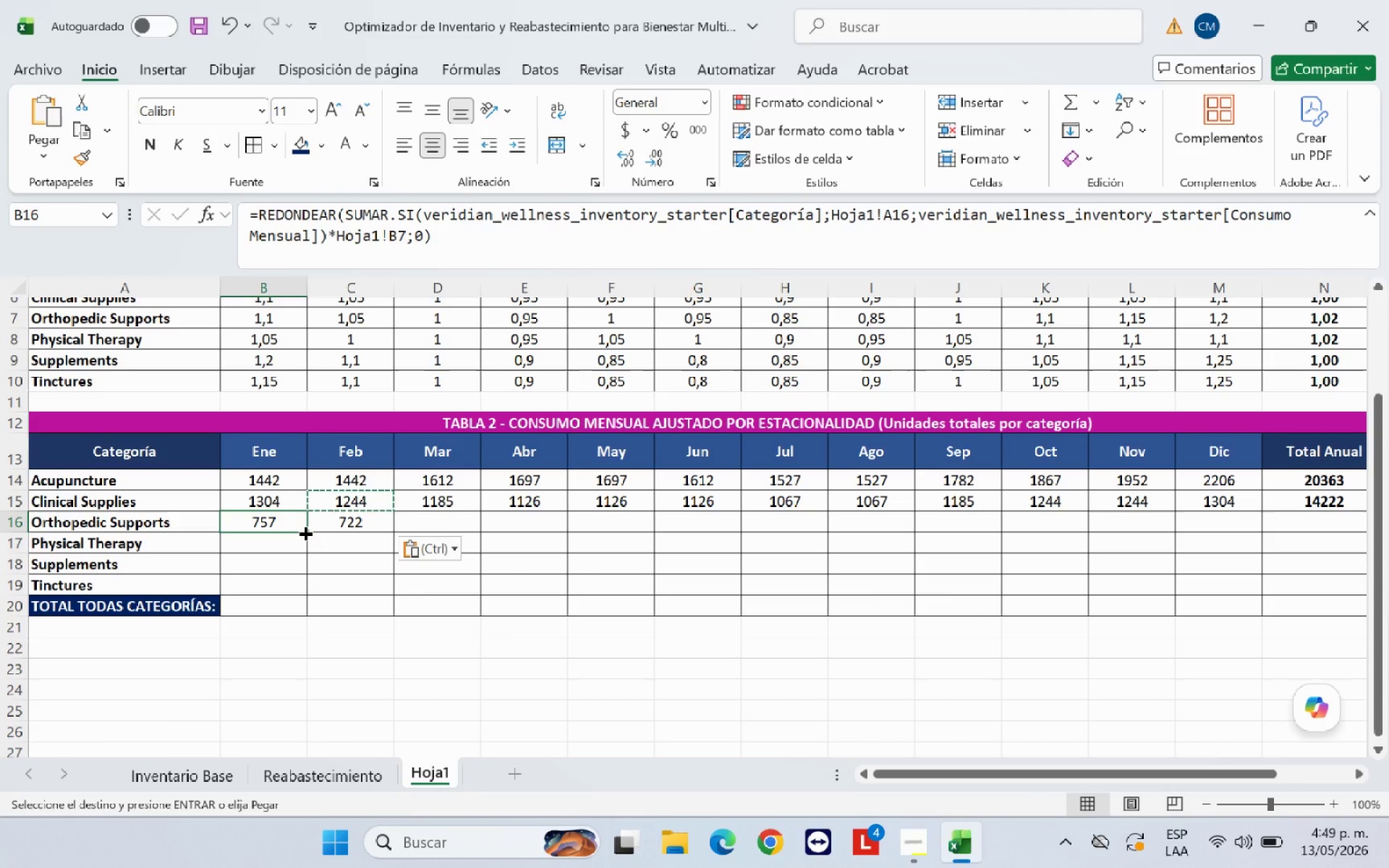 
left_click_drag(start_coordinate=[304, 532], to_coordinate=[302, 587])
 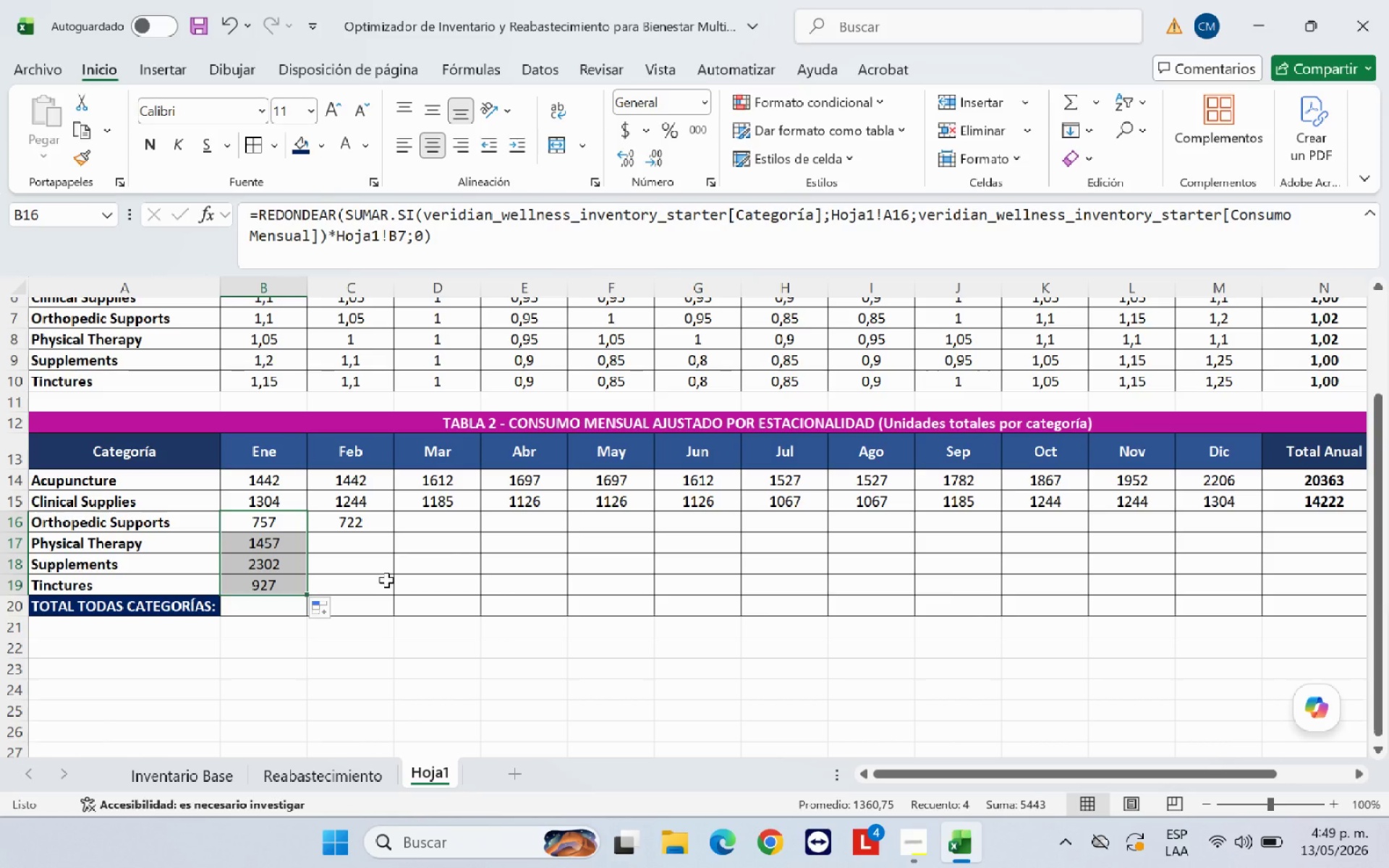 
left_click([386, 580])
 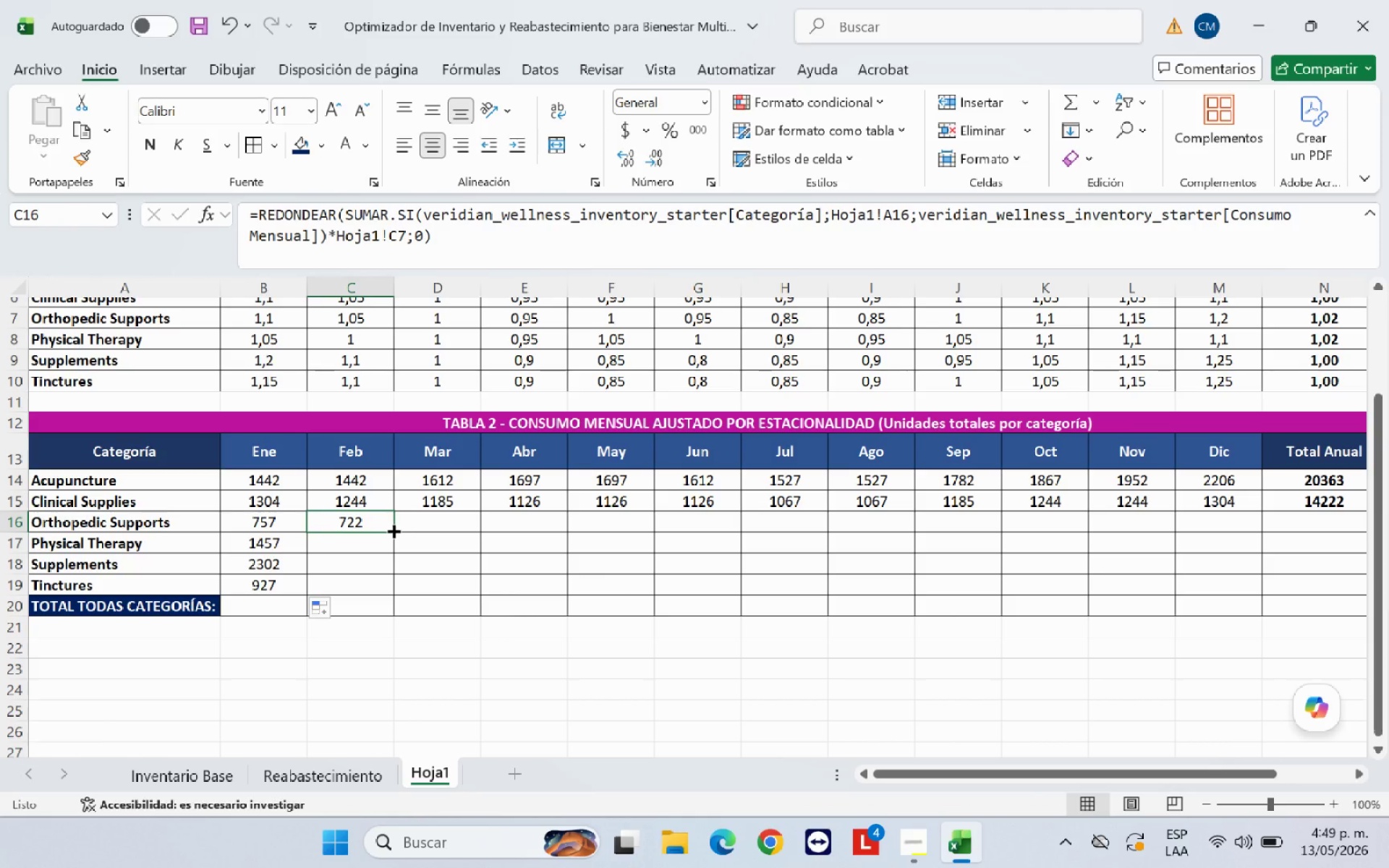 
left_click_drag(start_coordinate=[392, 530], to_coordinate=[388, 584])
 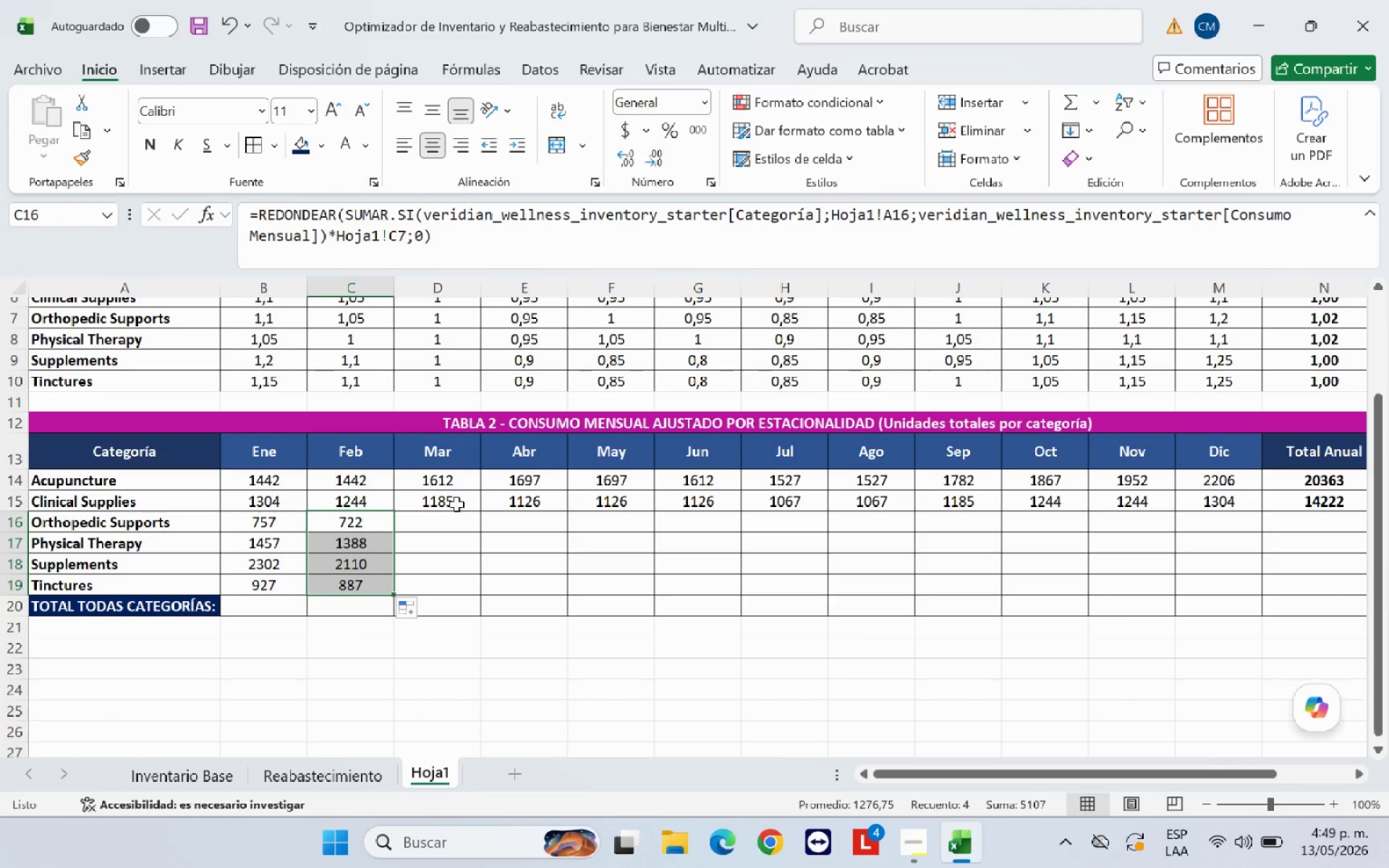 
left_click([456, 504])
 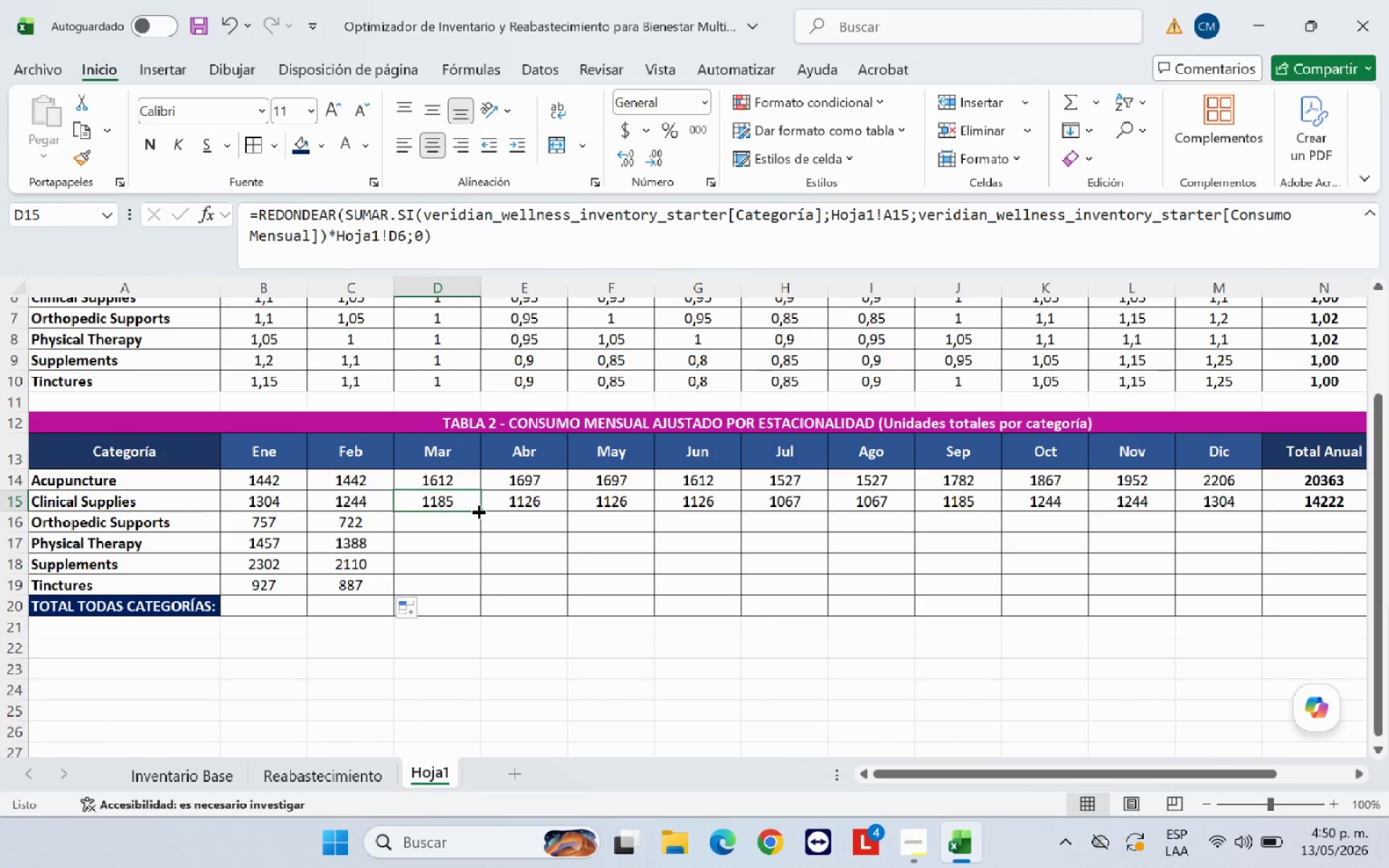 
left_click_drag(start_coordinate=[480, 510], to_coordinate=[469, 585])
 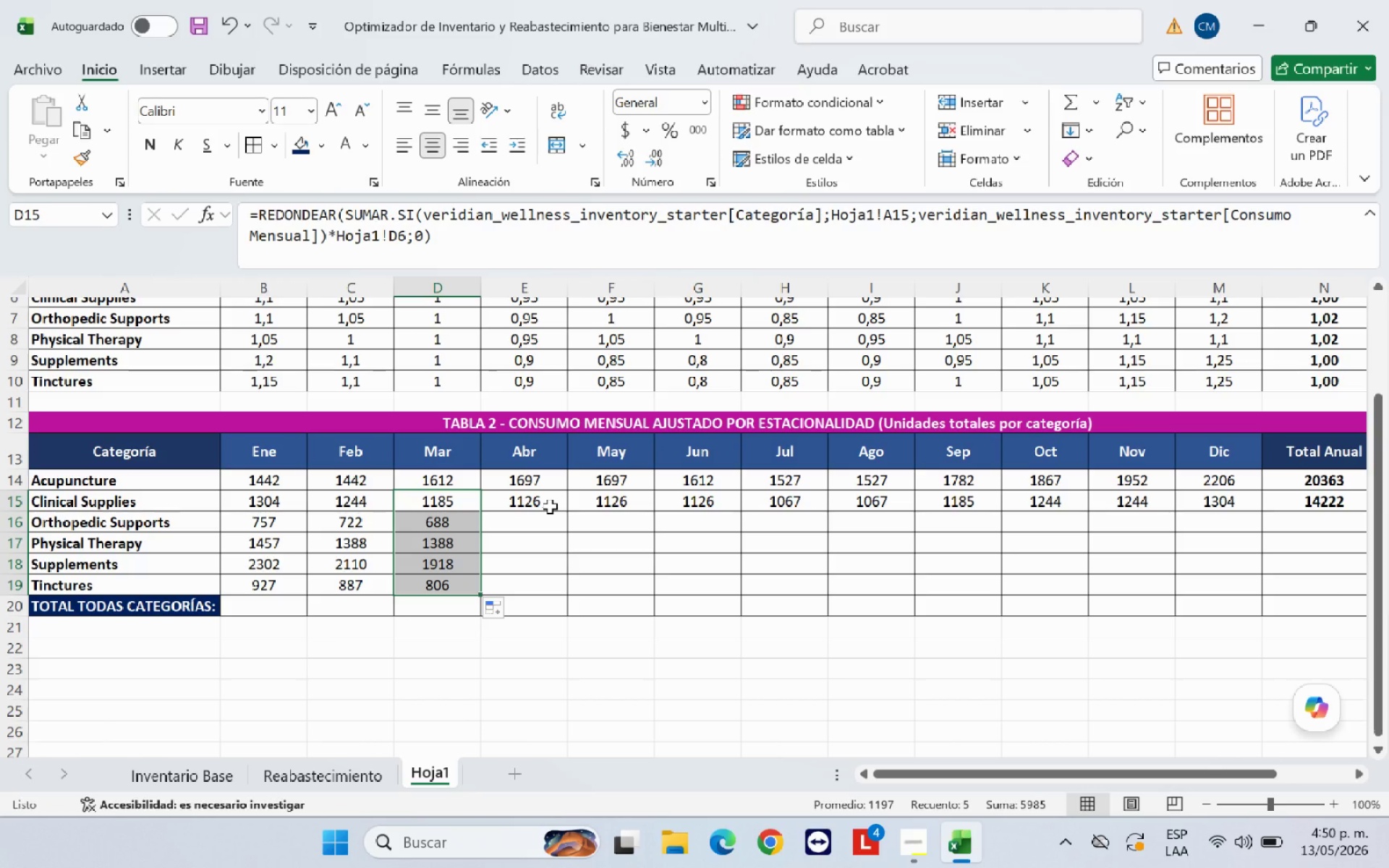 
left_click([550, 506])
 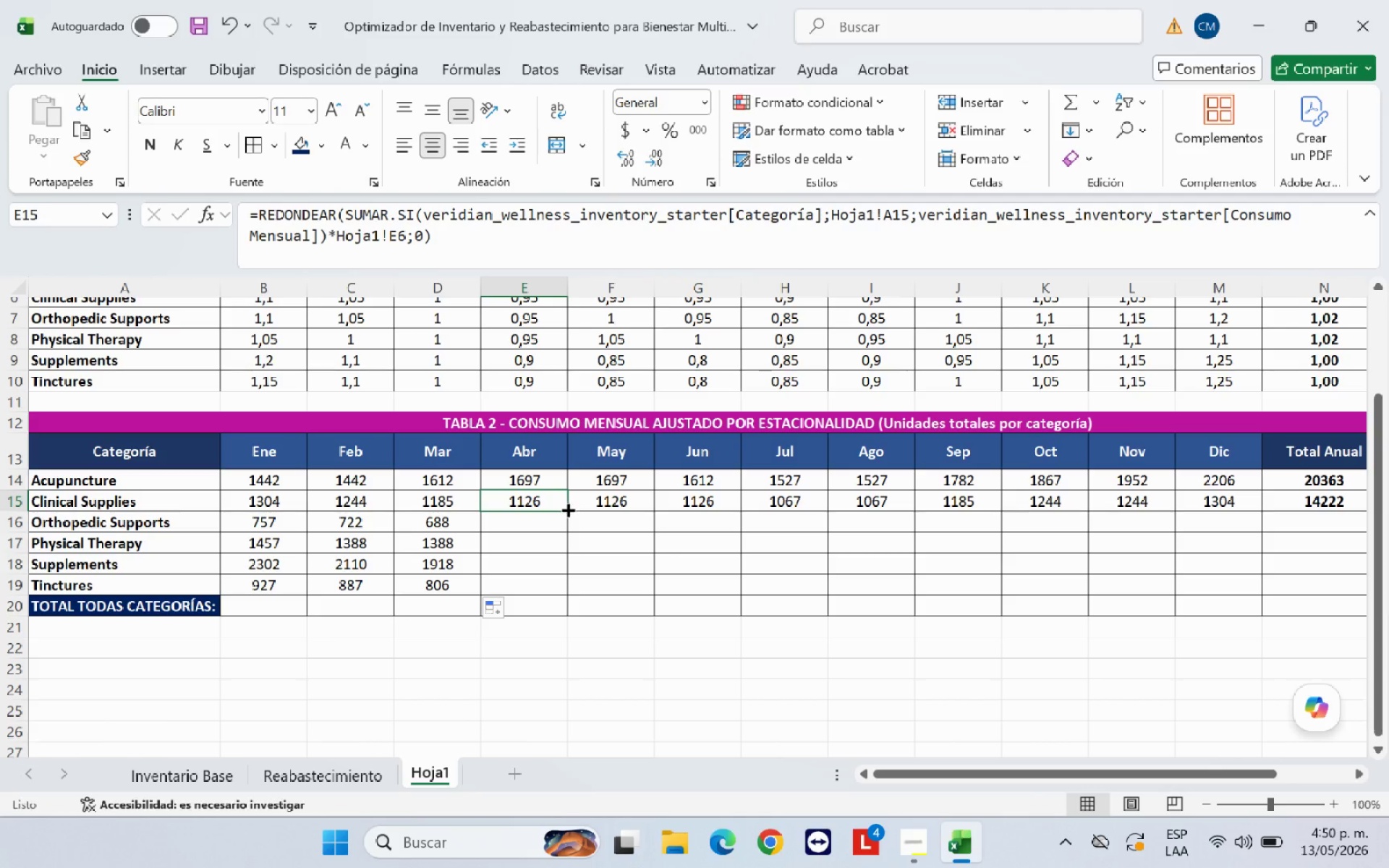 
left_click_drag(start_coordinate=[566, 509], to_coordinate=[547, 586])
 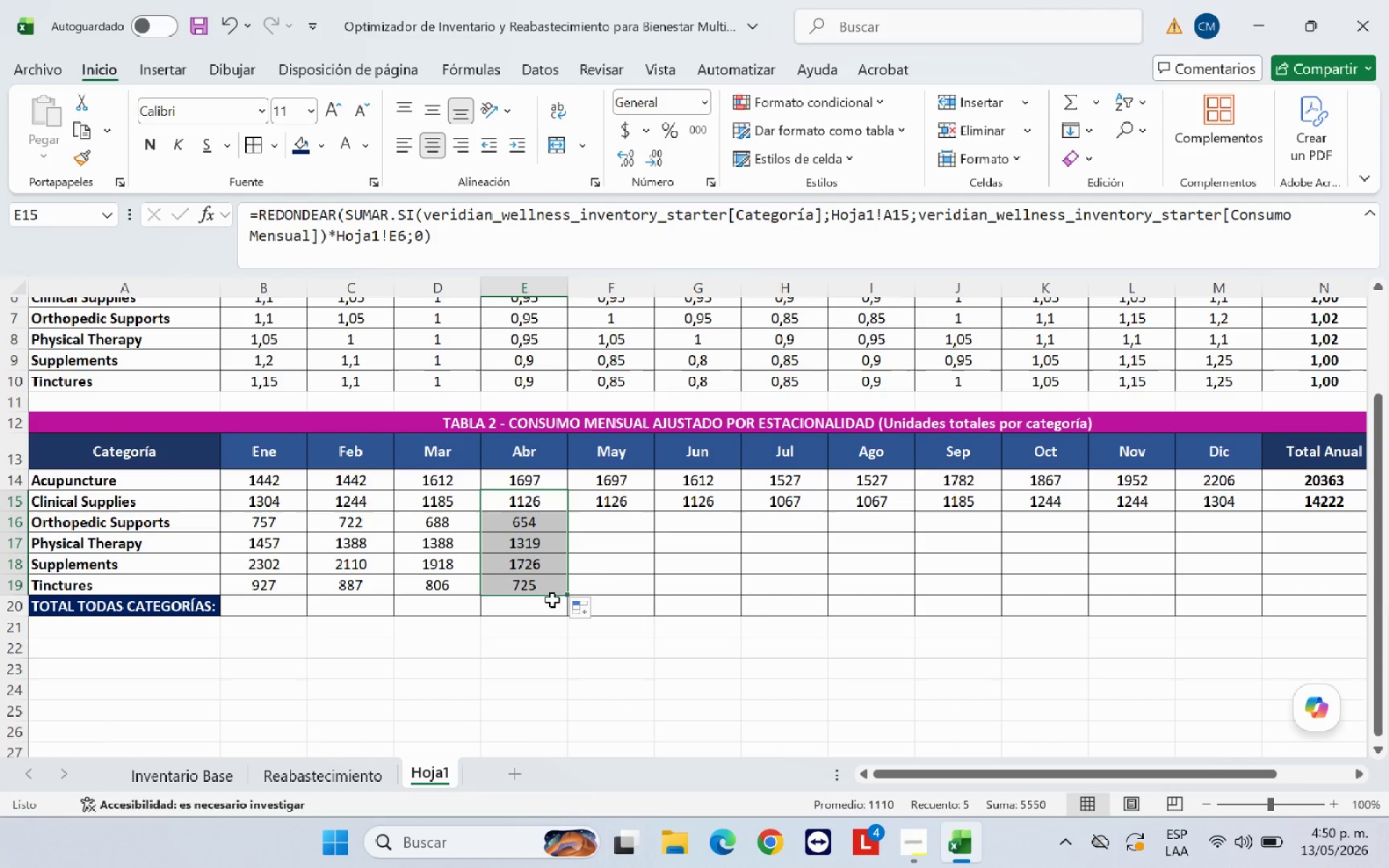 
left_click([647, 501])
 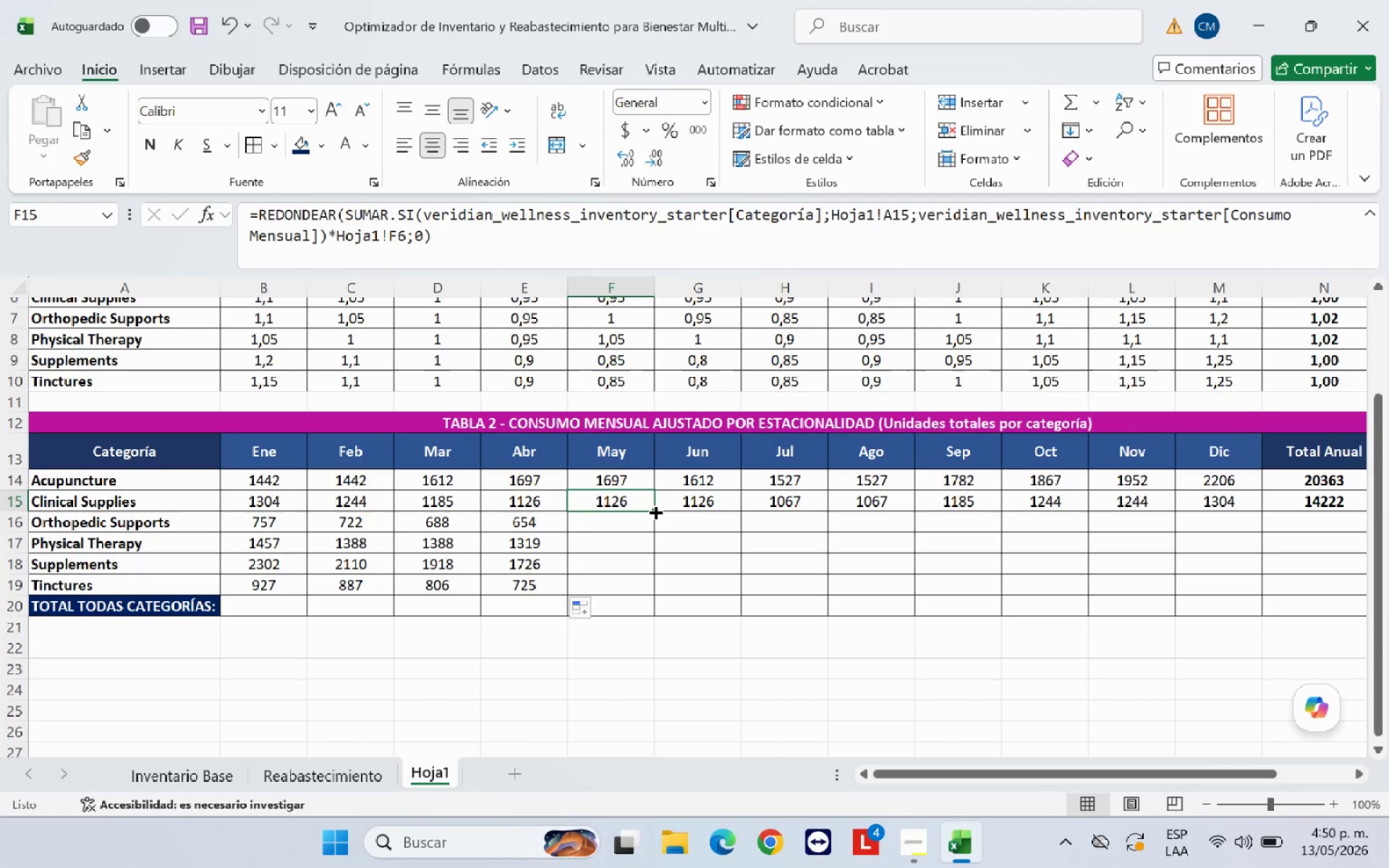 
left_click_drag(start_coordinate=[654, 511], to_coordinate=[647, 587])
 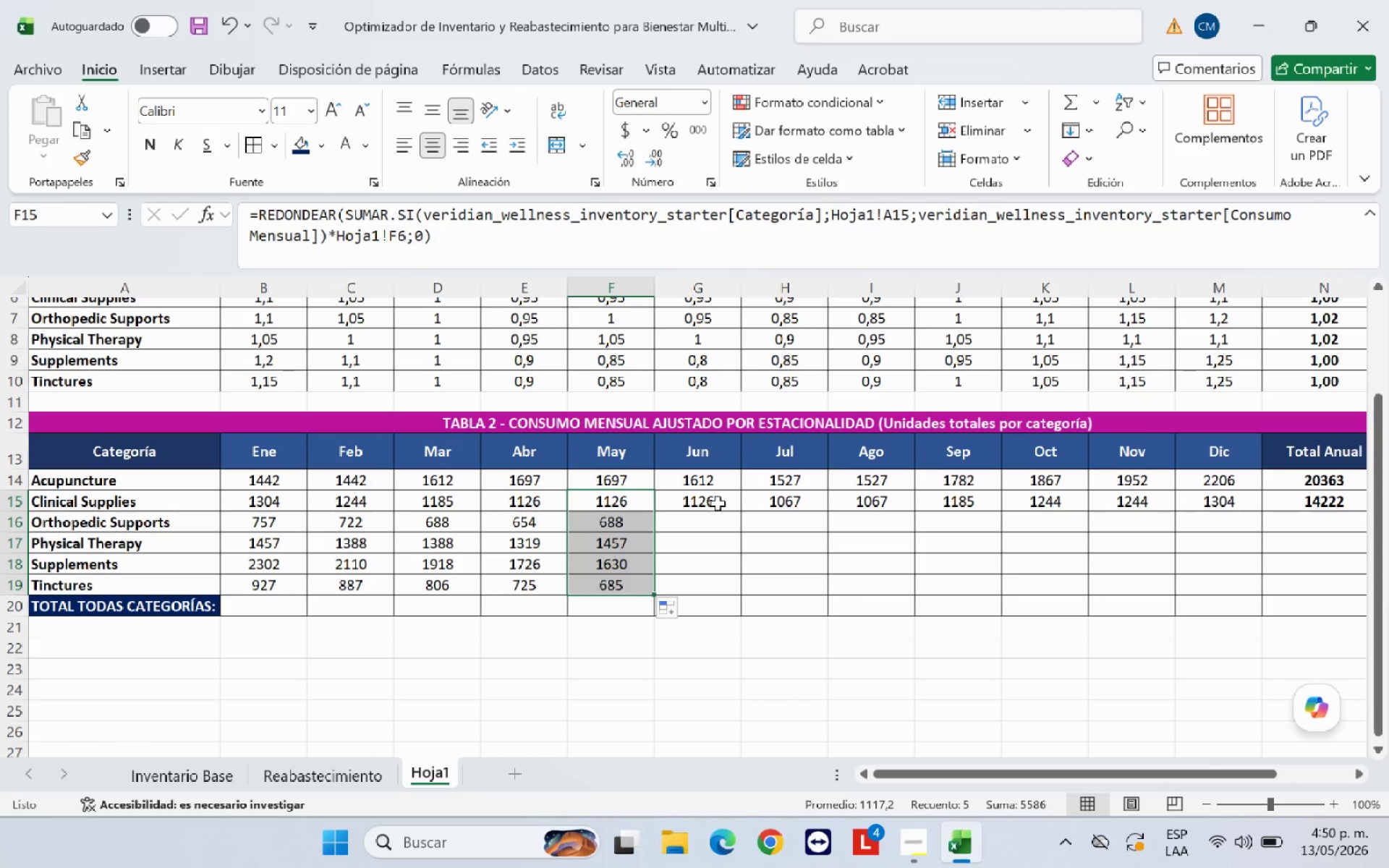 
left_click([718, 503])
 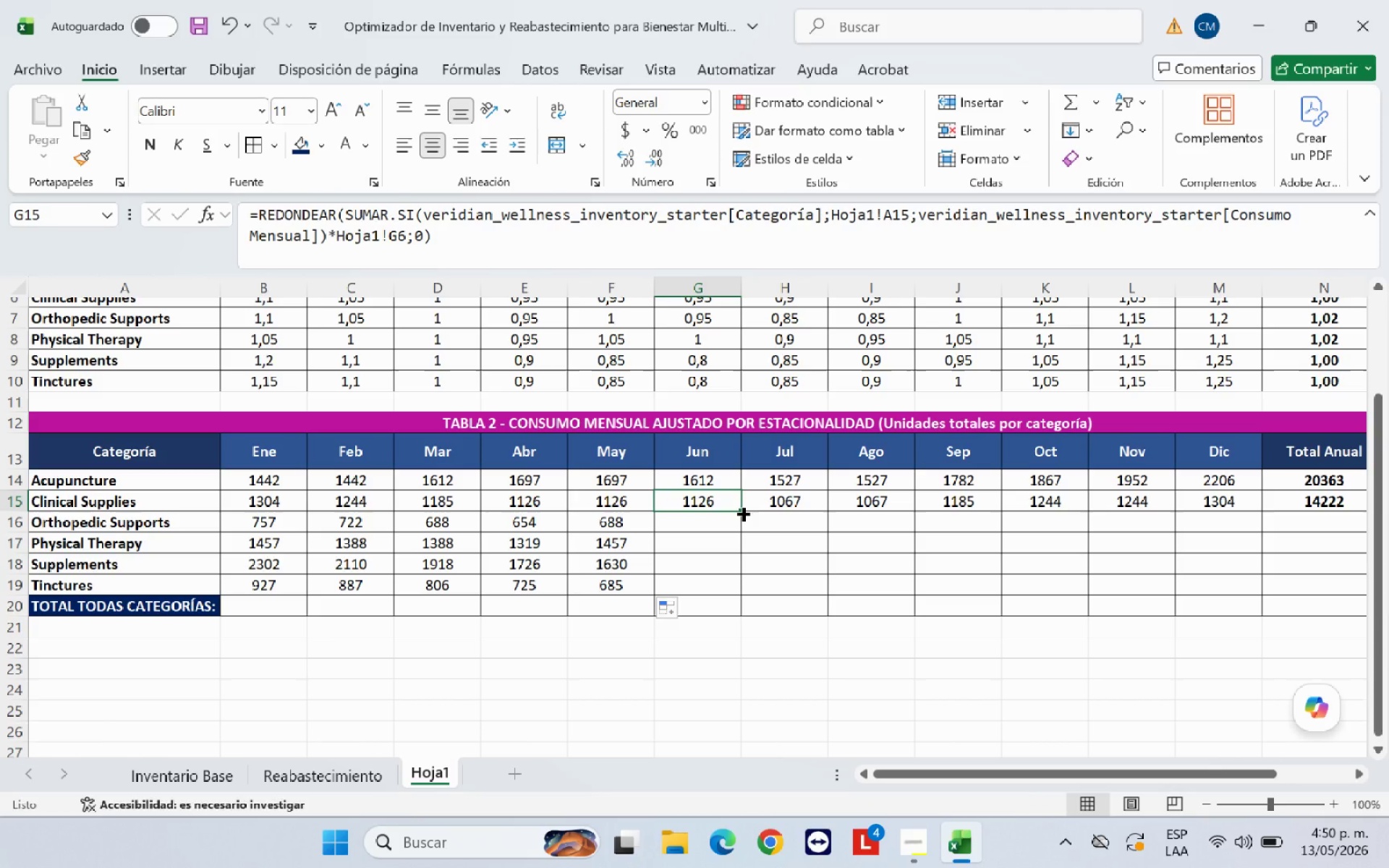 
left_click_drag(start_coordinate=[742, 511], to_coordinate=[733, 586])
 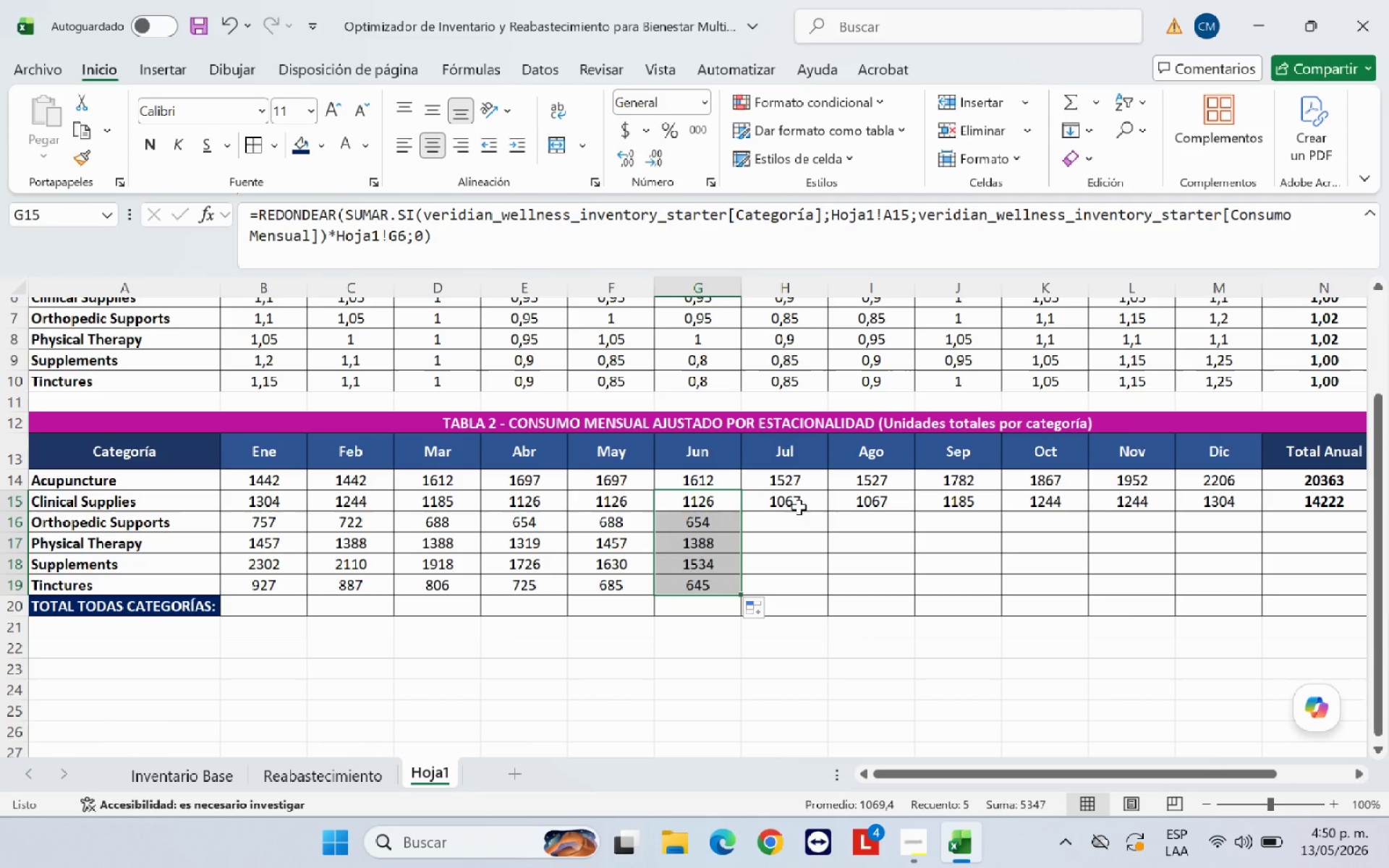 
left_click([799, 507])
 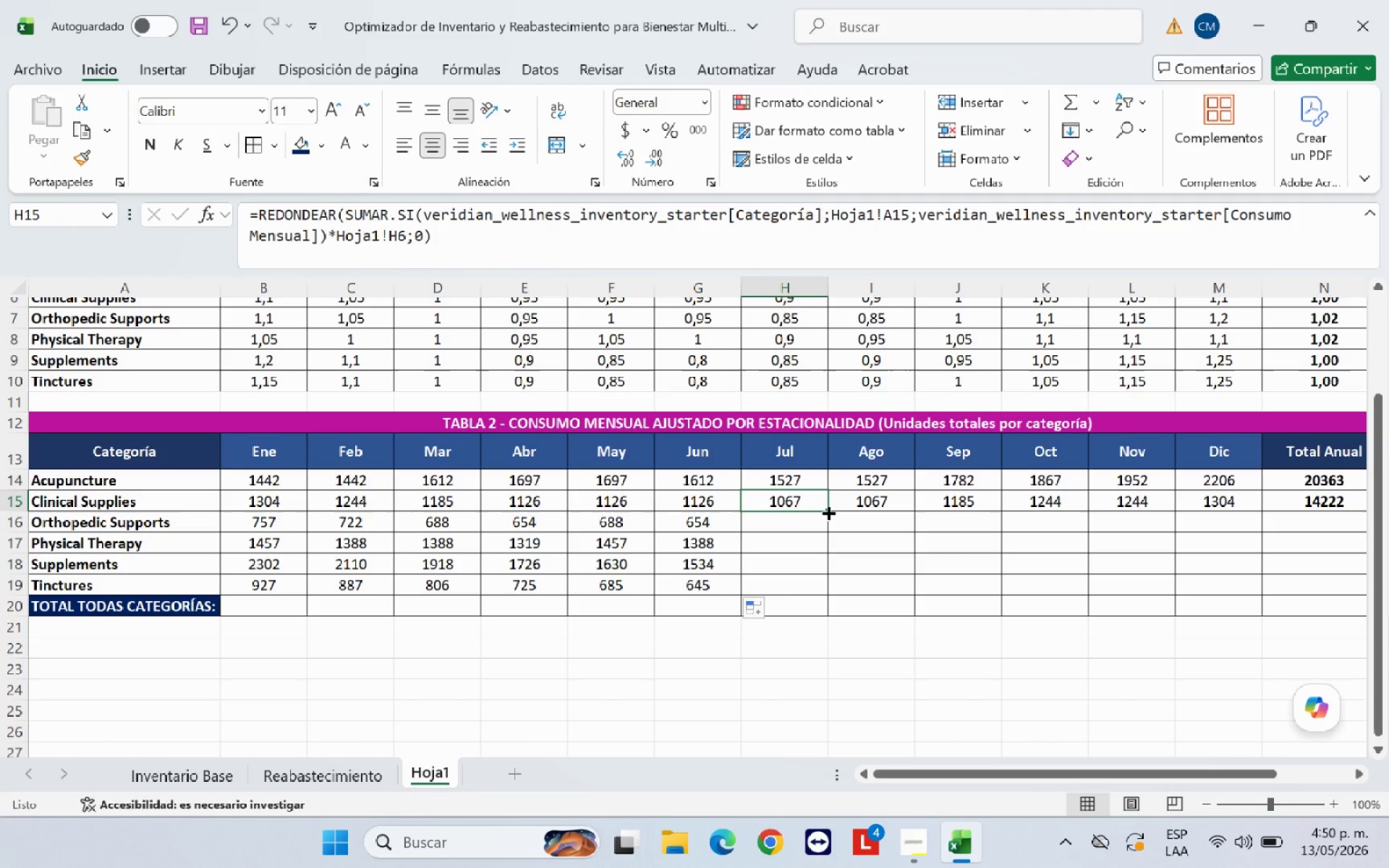 
wait(14.22)
 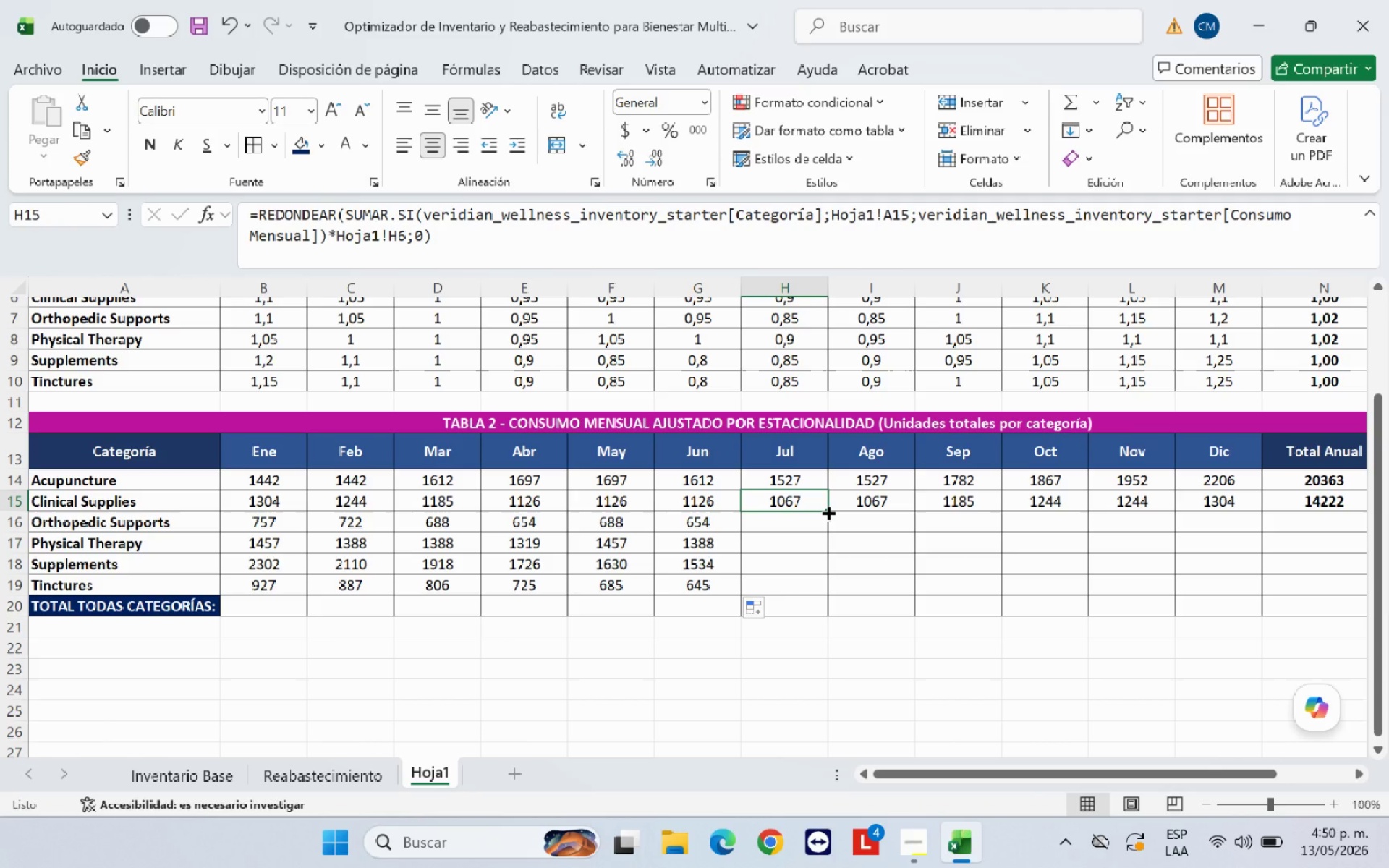 
left_click_drag(start_coordinate=[827, 512], to_coordinate=[819, 586])
 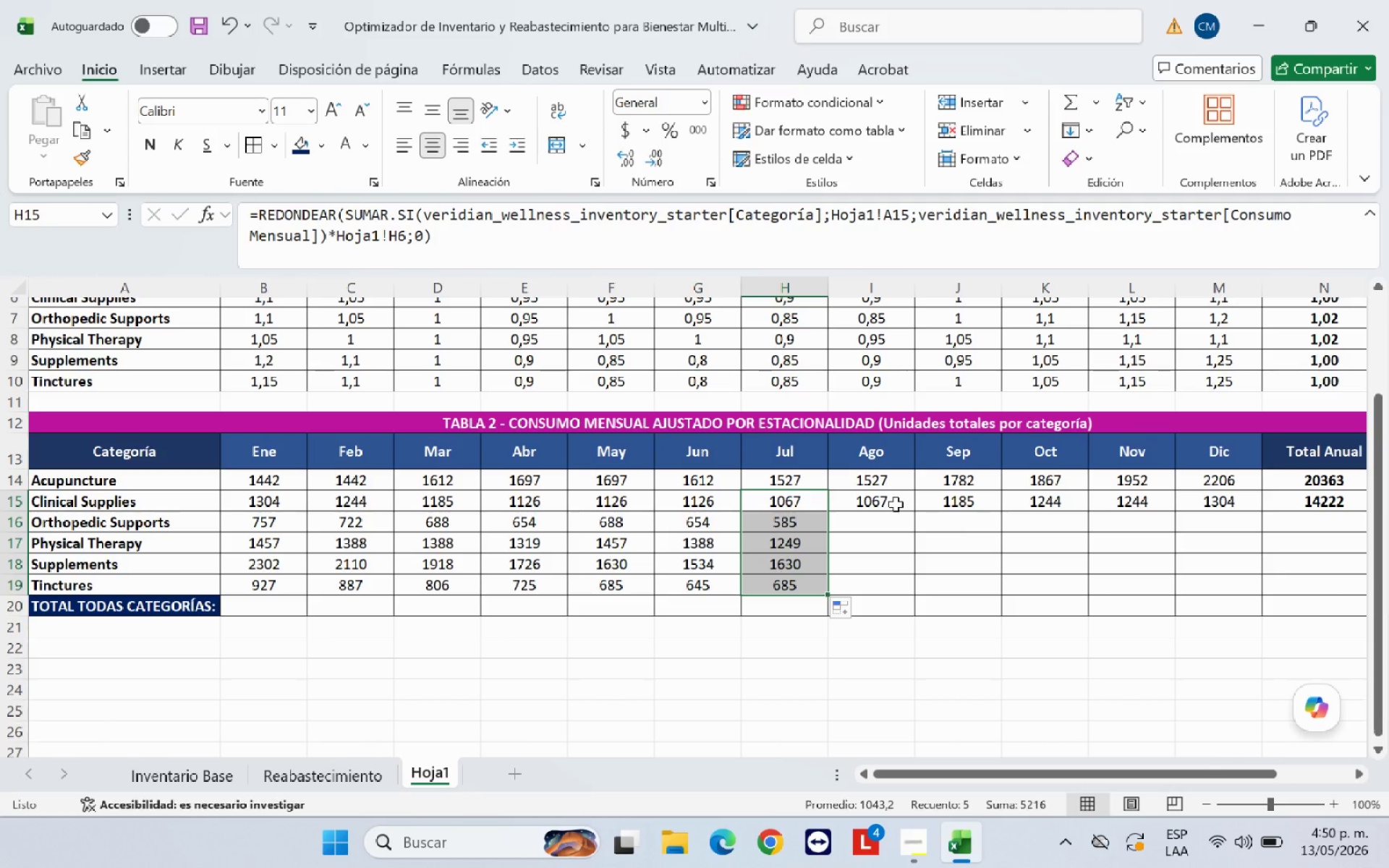 
left_click([896, 504])
 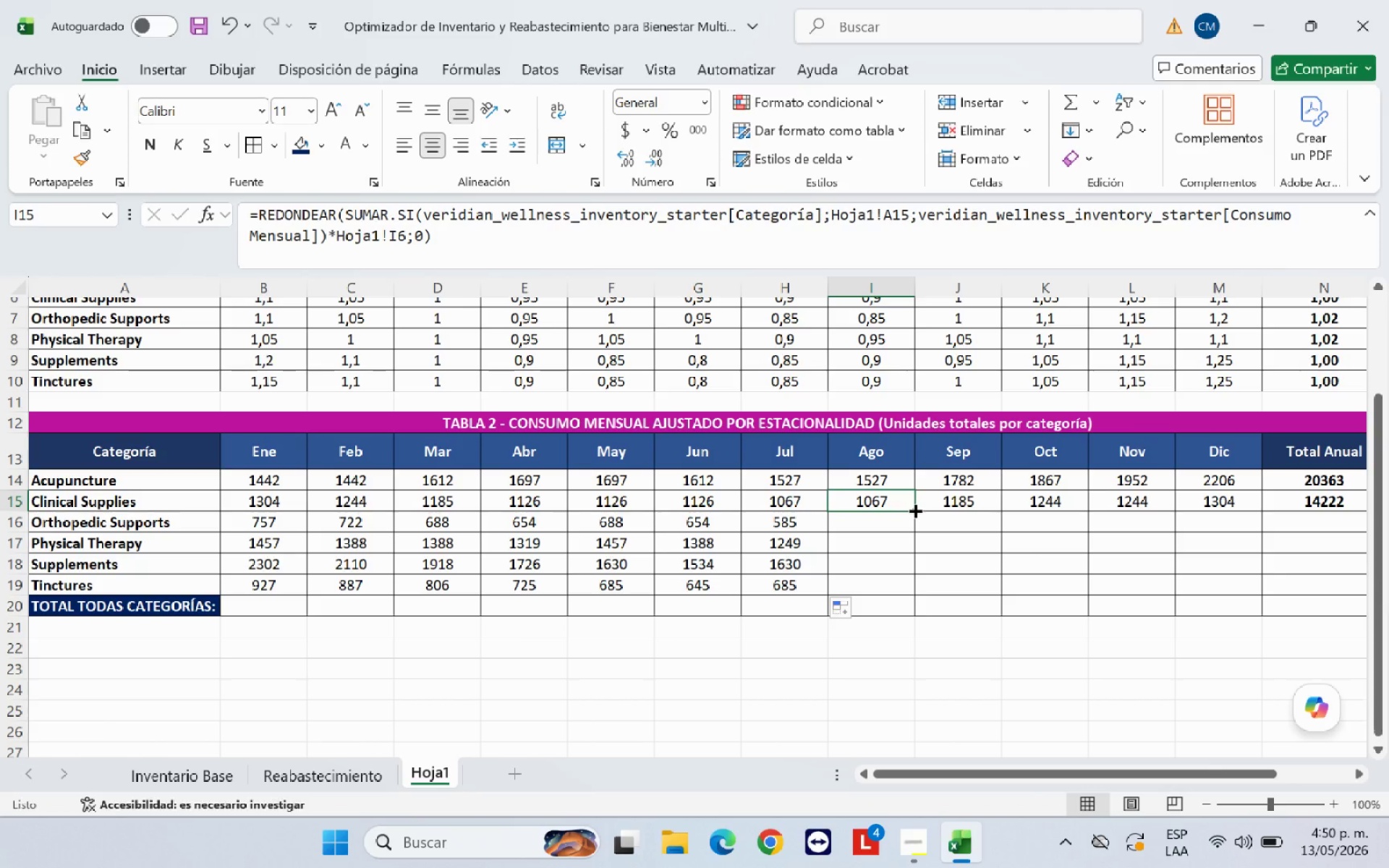 
left_click_drag(start_coordinate=[914, 509], to_coordinate=[909, 587])
 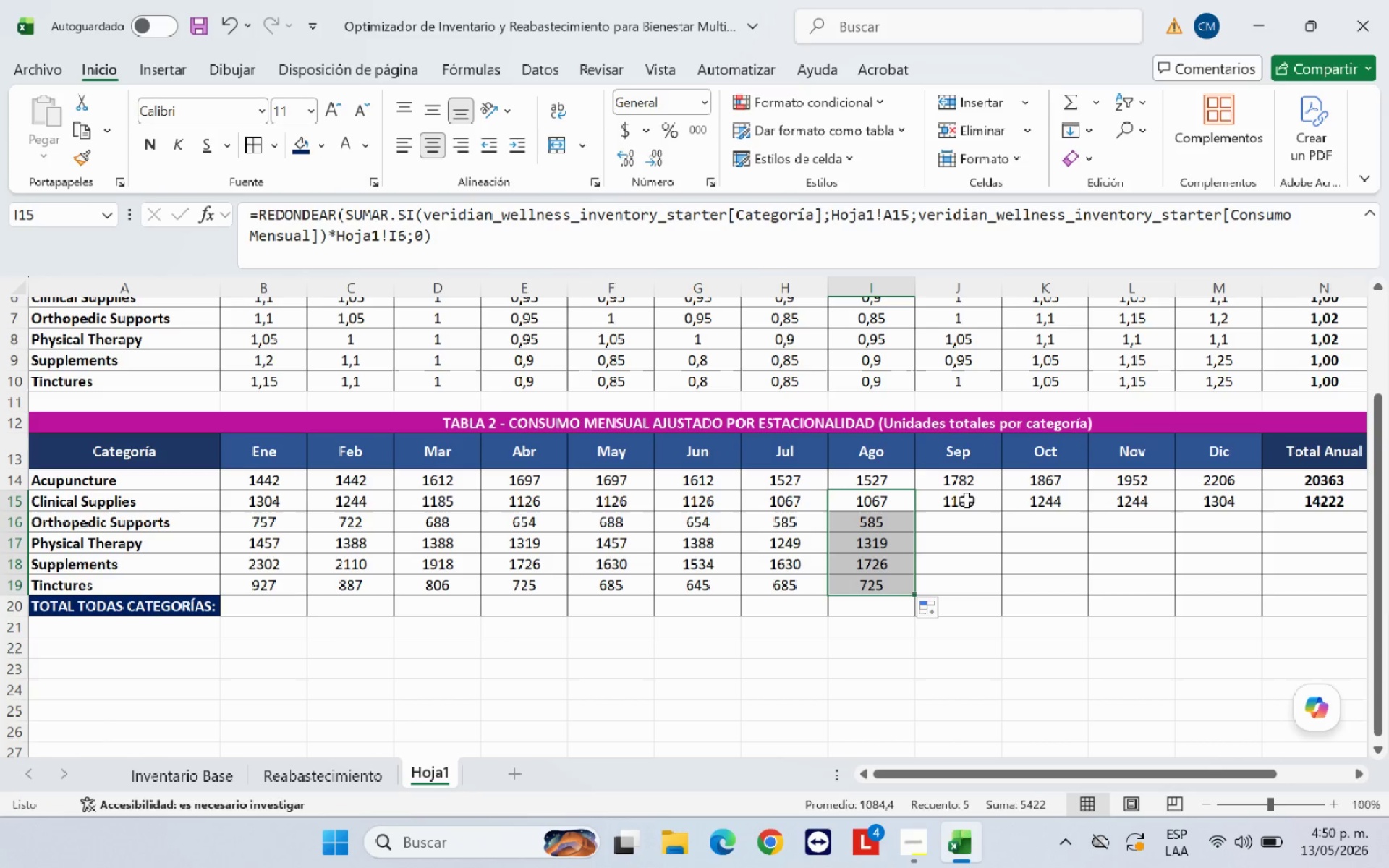 
left_click([967, 500])
 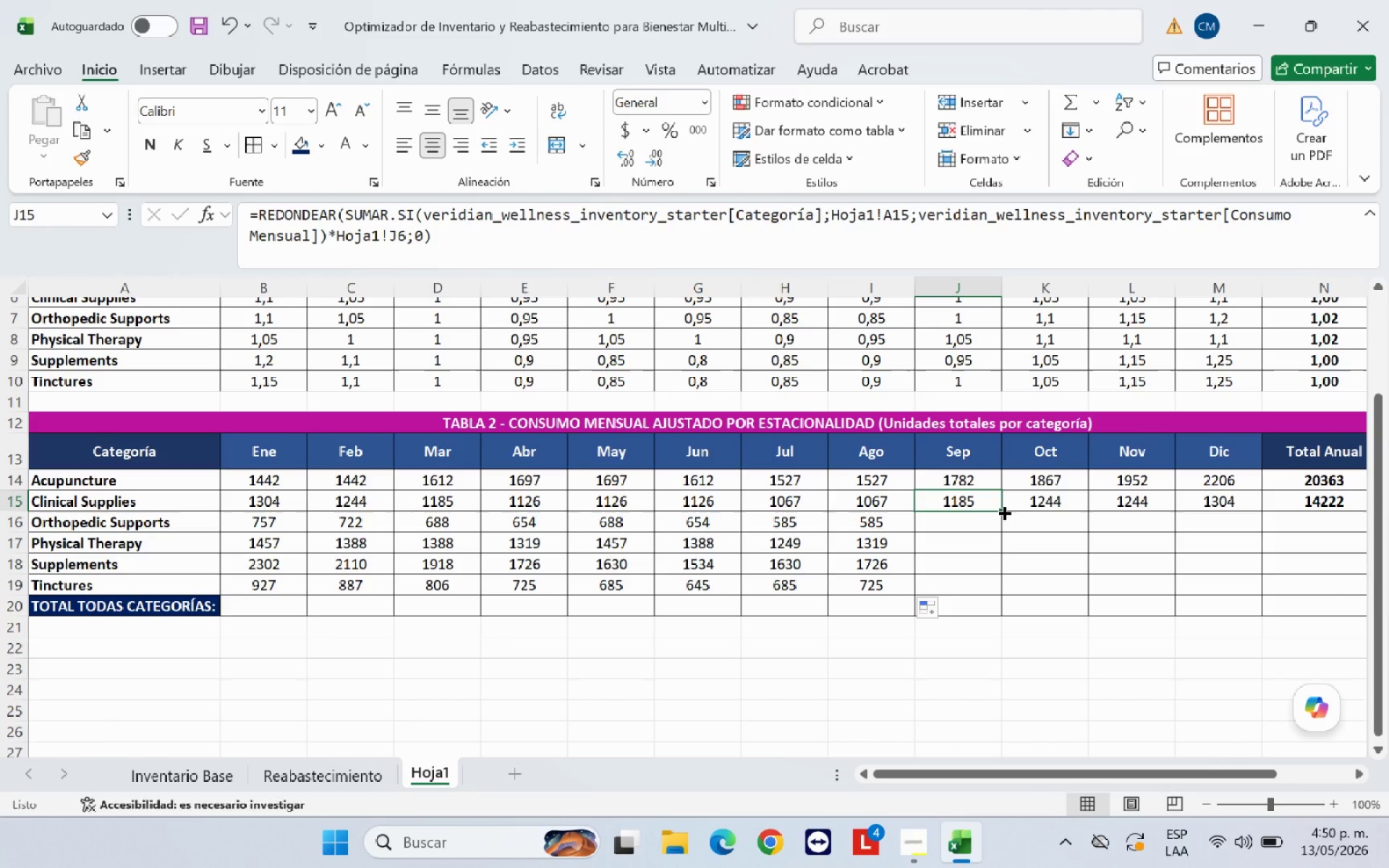 
left_click_drag(start_coordinate=[1003, 511], to_coordinate=[993, 588])
 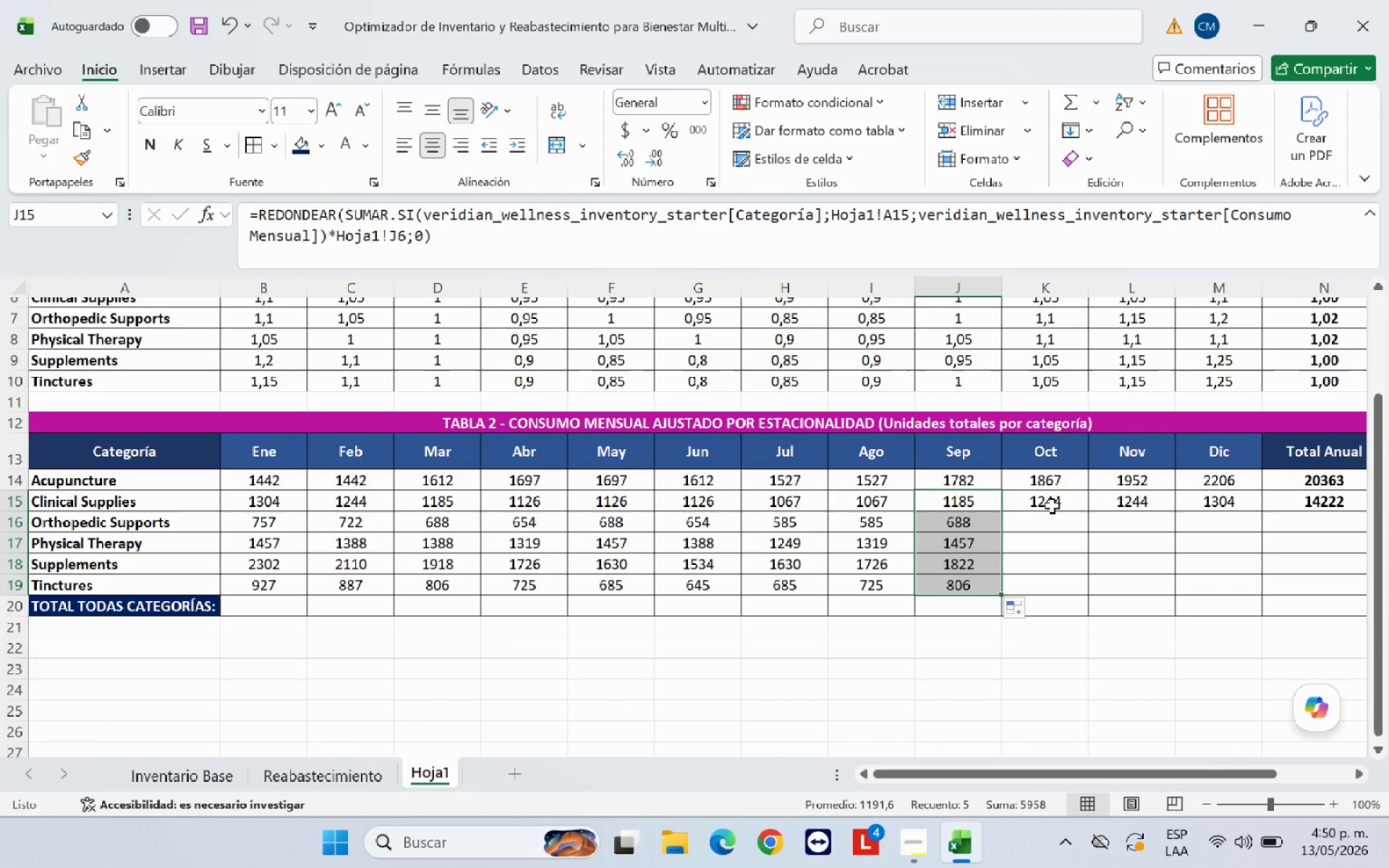 
left_click([1053, 504])
 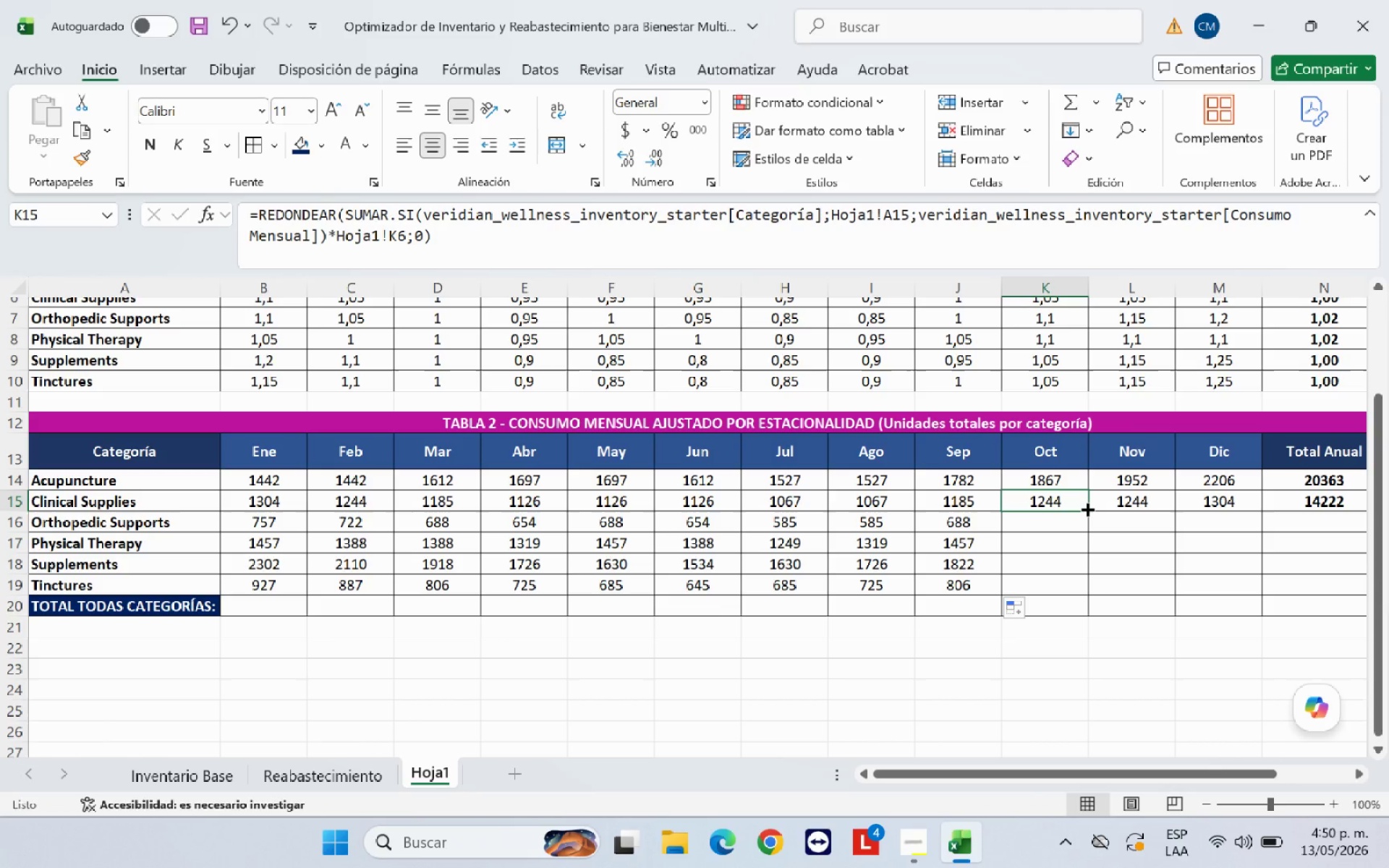 
left_click_drag(start_coordinate=[1086, 508], to_coordinate=[1083, 585])
 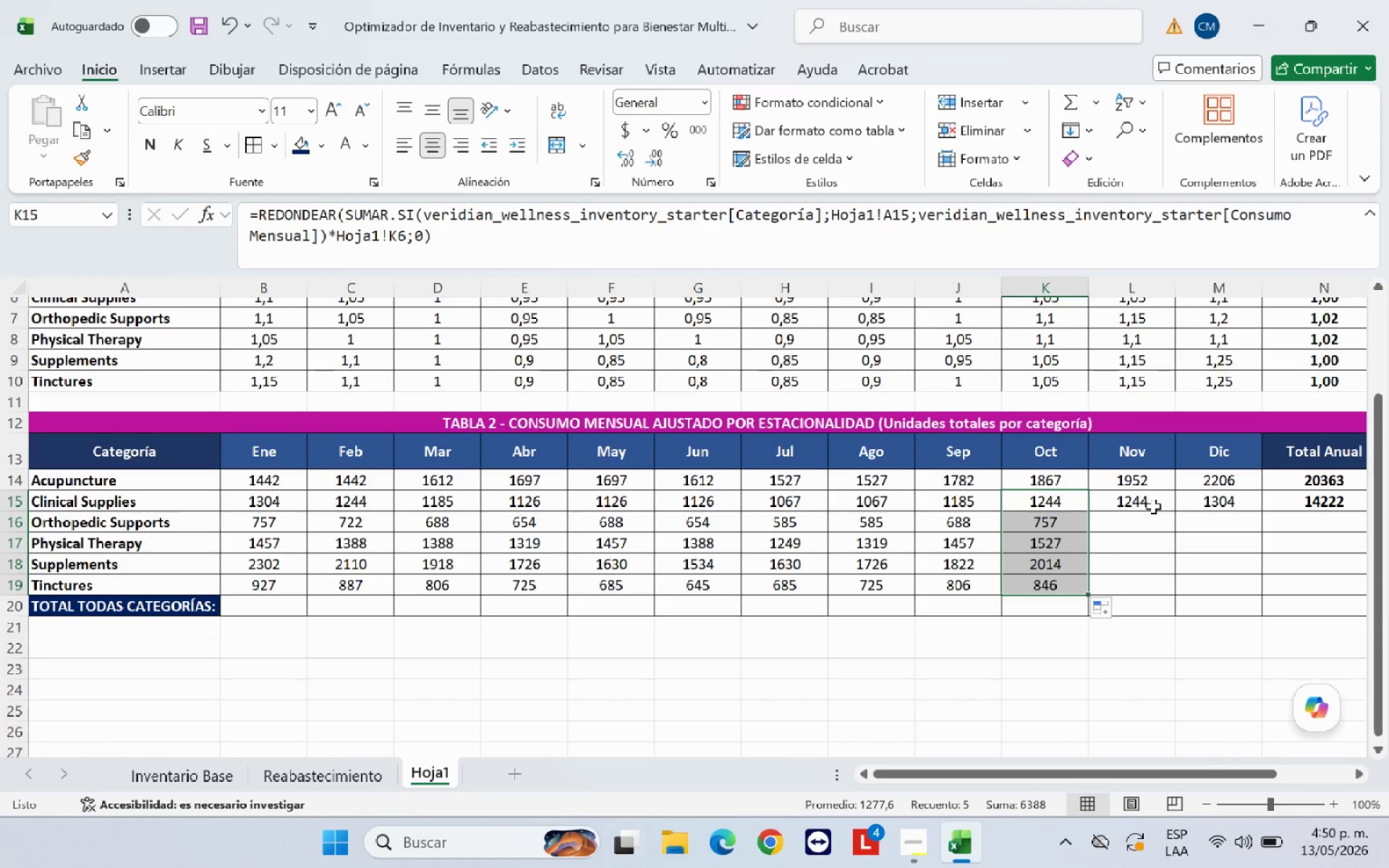 
left_click([1155, 506])
 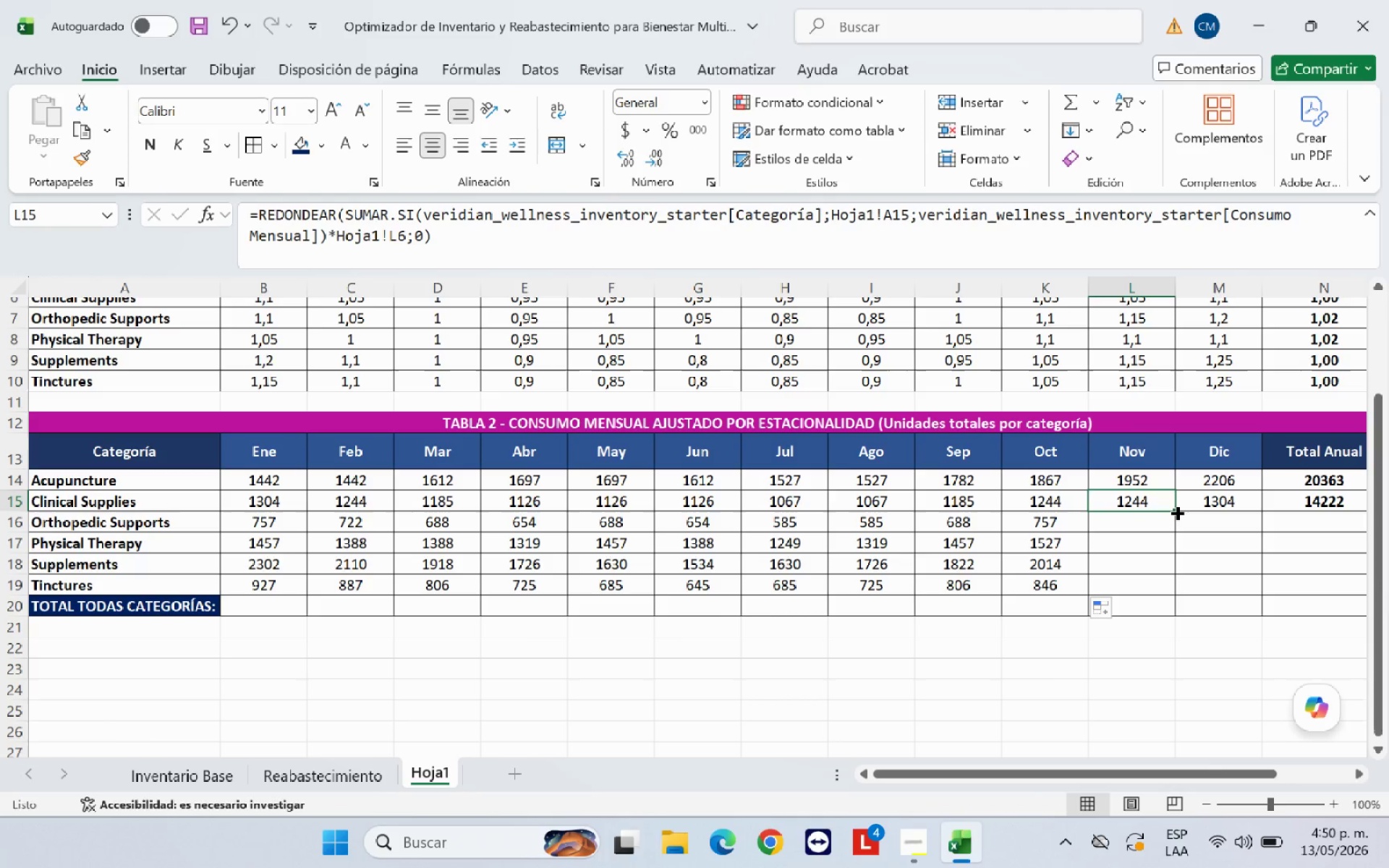 
left_click_drag(start_coordinate=[1176, 511], to_coordinate=[1168, 590])
 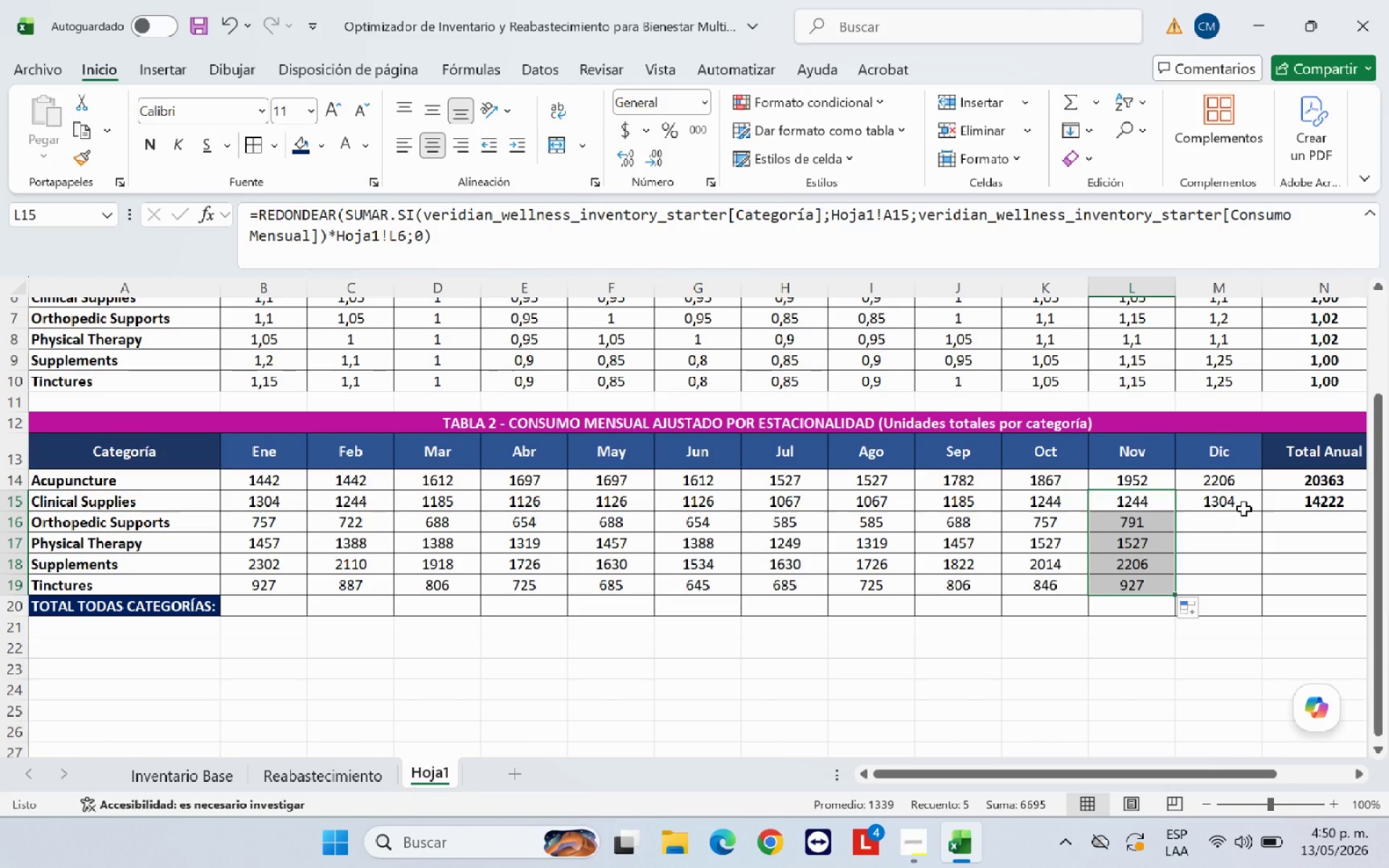 
left_click([1244, 508])
 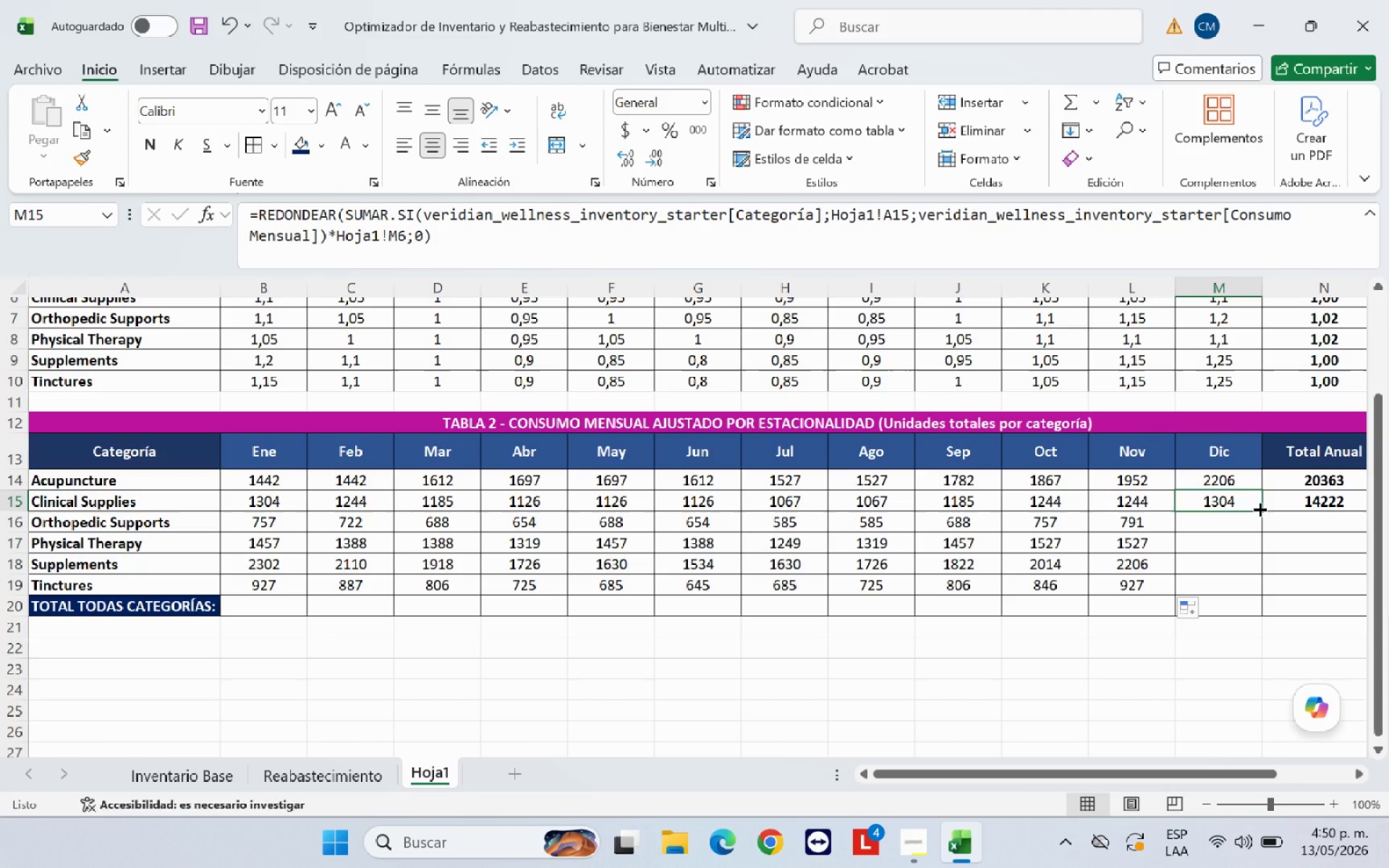 
left_click_drag(start_coordinate=[1258, 508], to_coordinate=[1249, 588])
 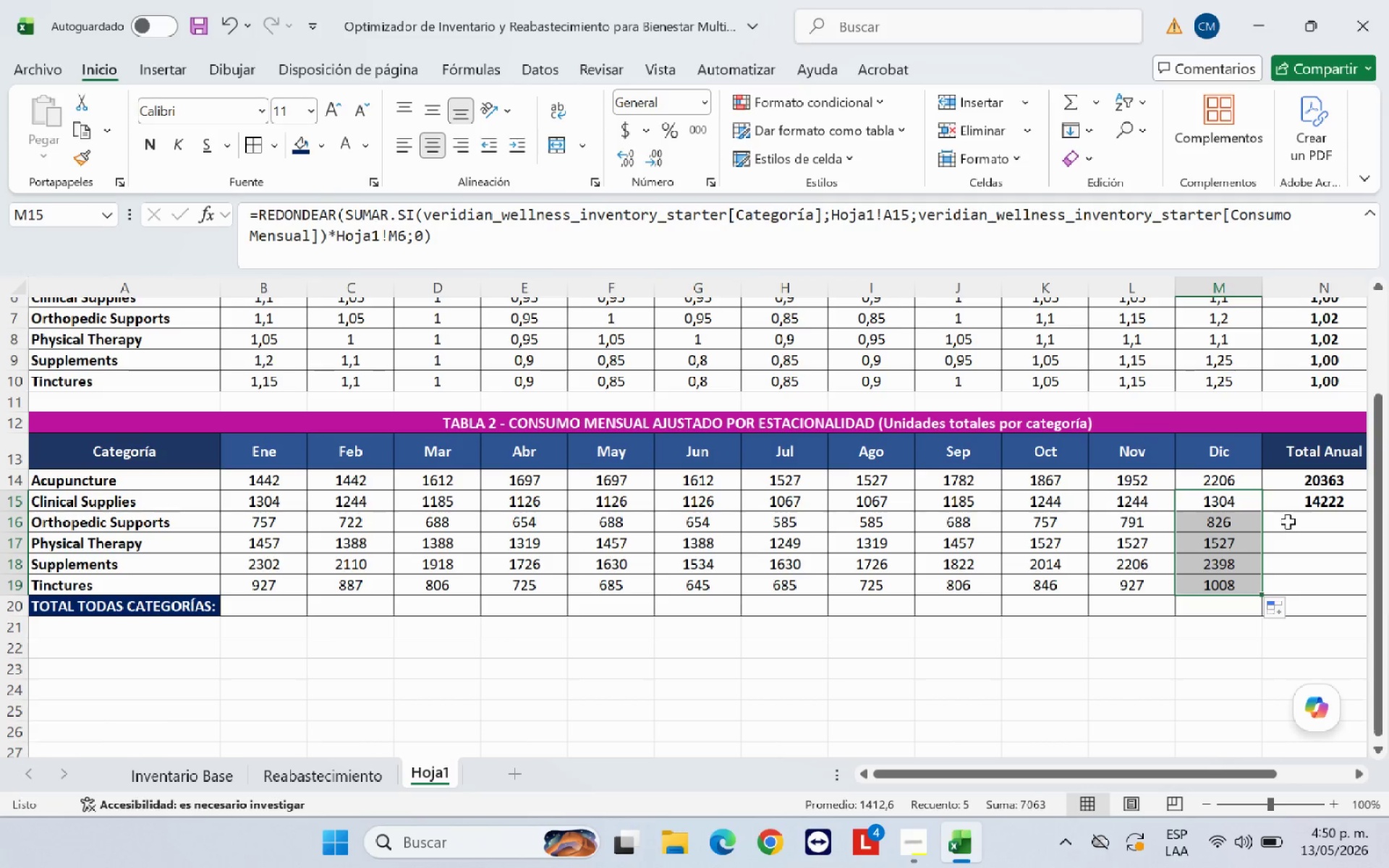 
left_click([1308, 502])
 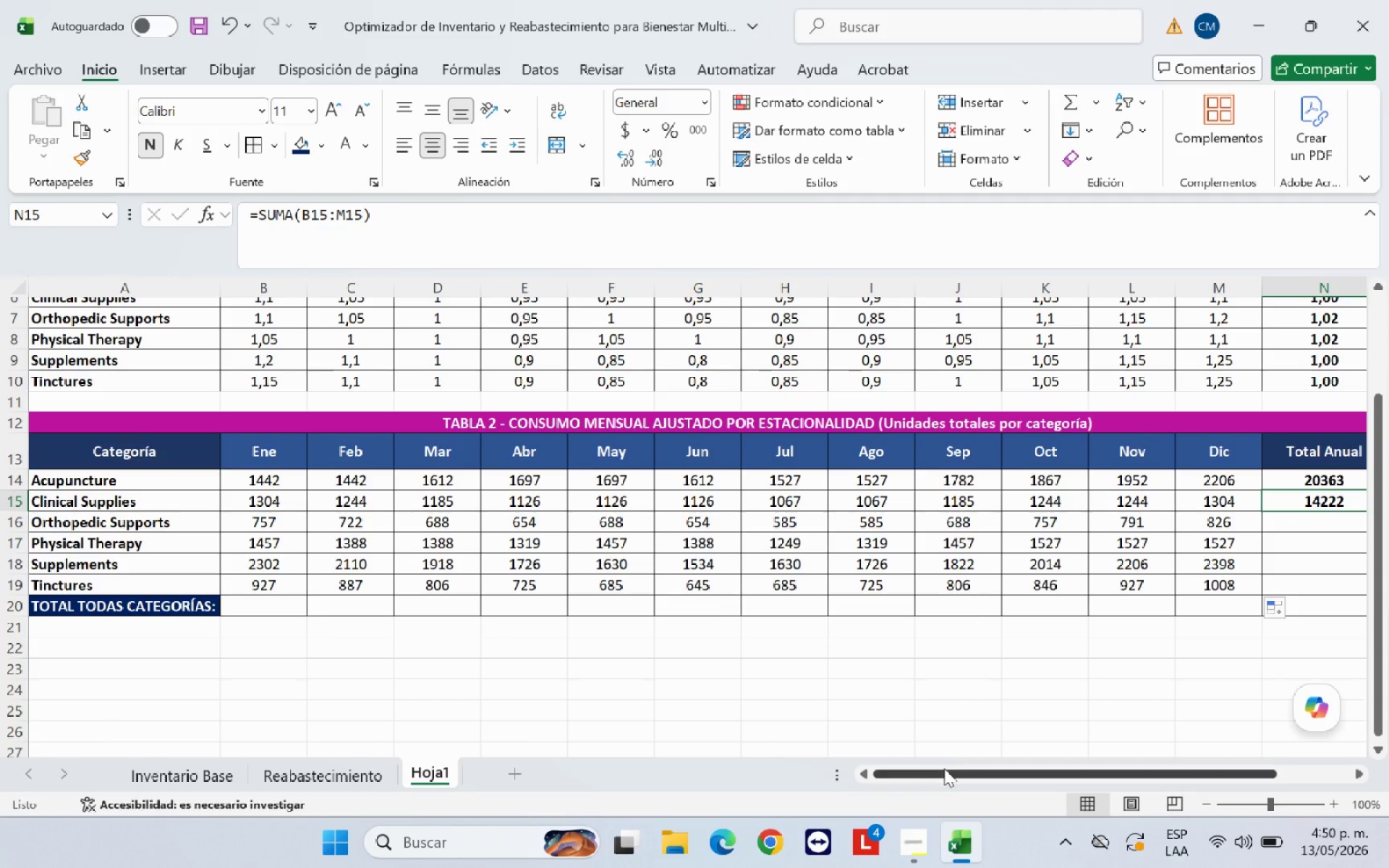 
left_click_drag(start_coordinate=[944, 772], to_coordinate=[1106, 760])
 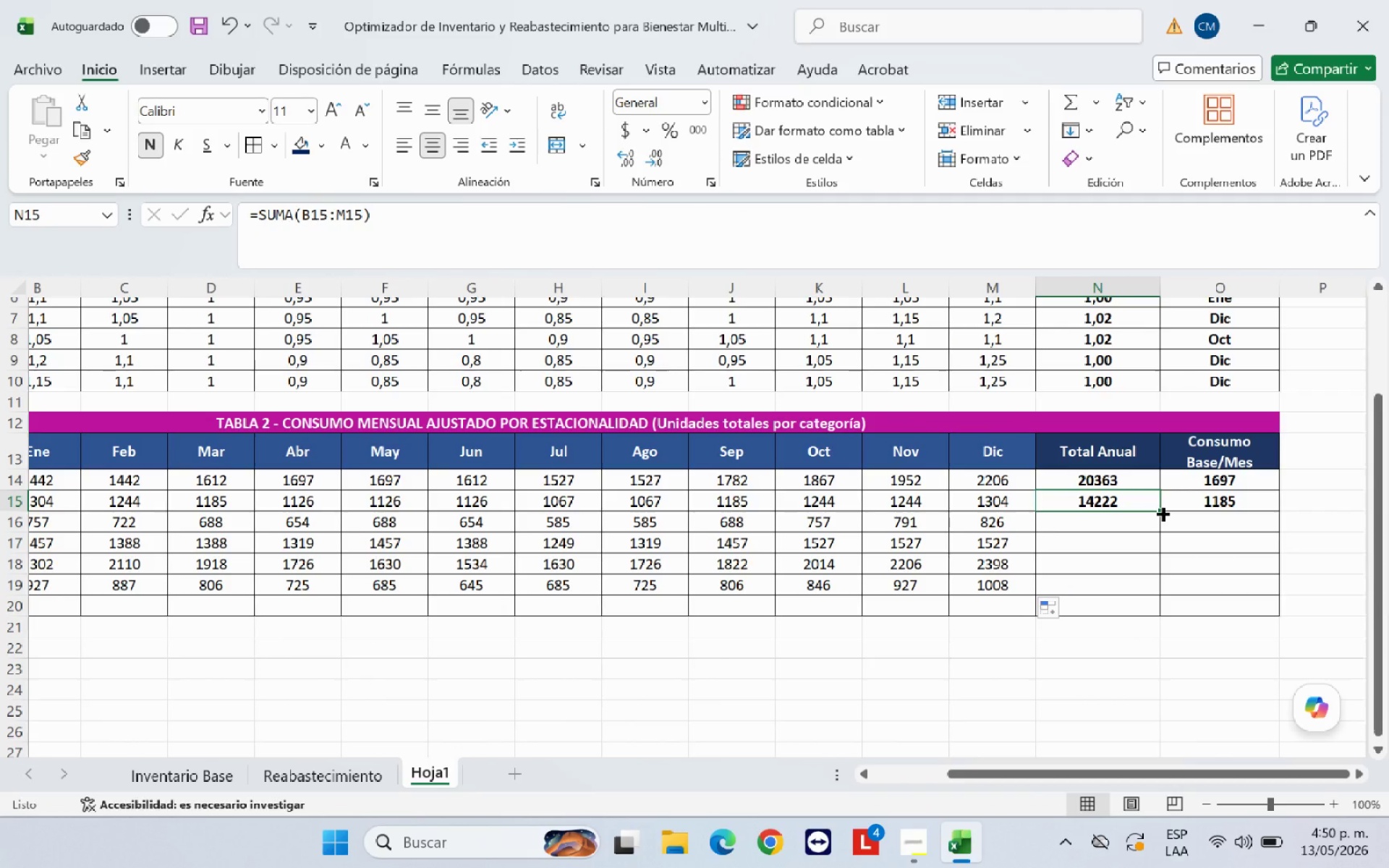 
left_click_drag(start_coordinate=[1161, 512], to_coordinate=[1154, 586])
 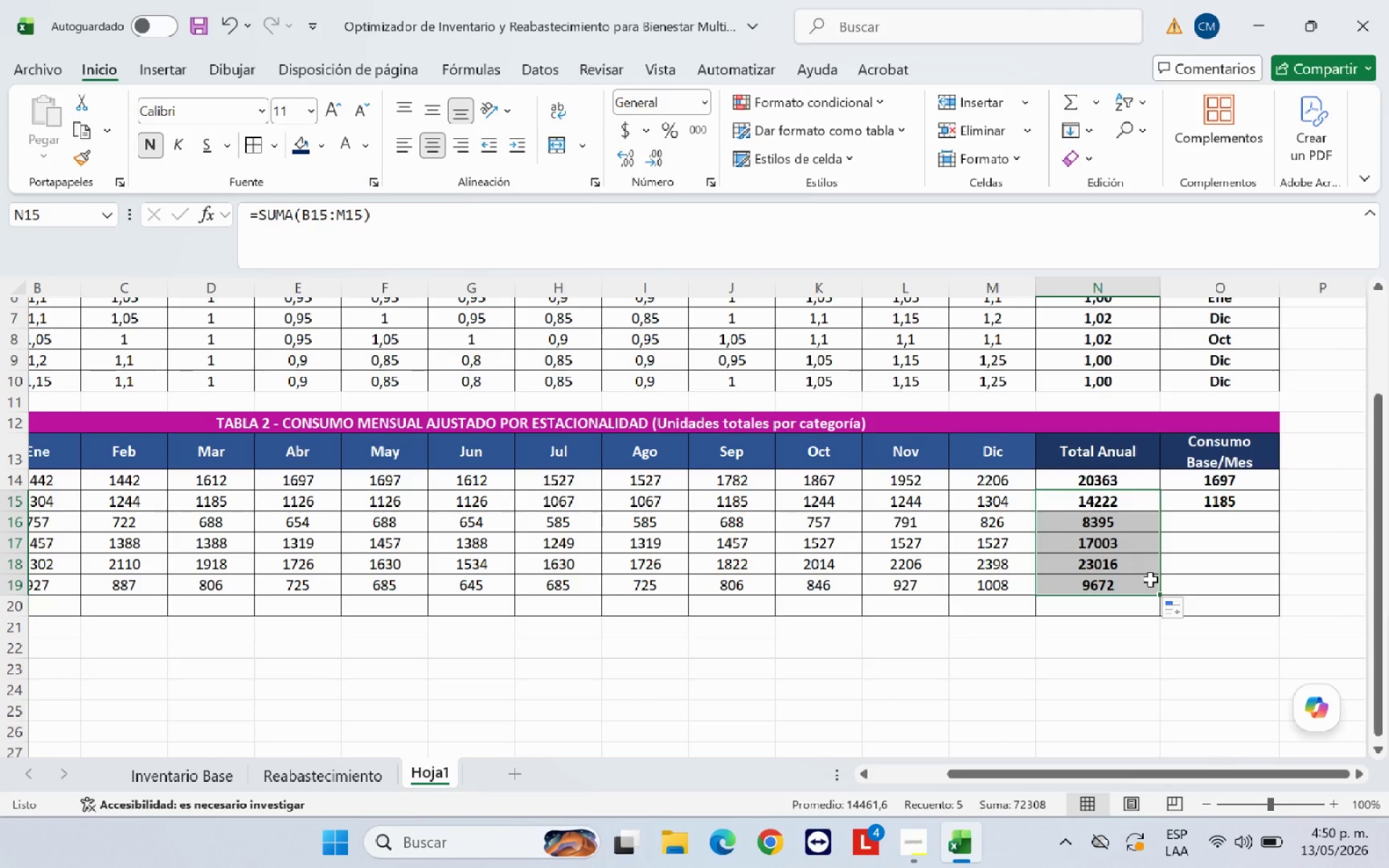 
wait(6.69)
 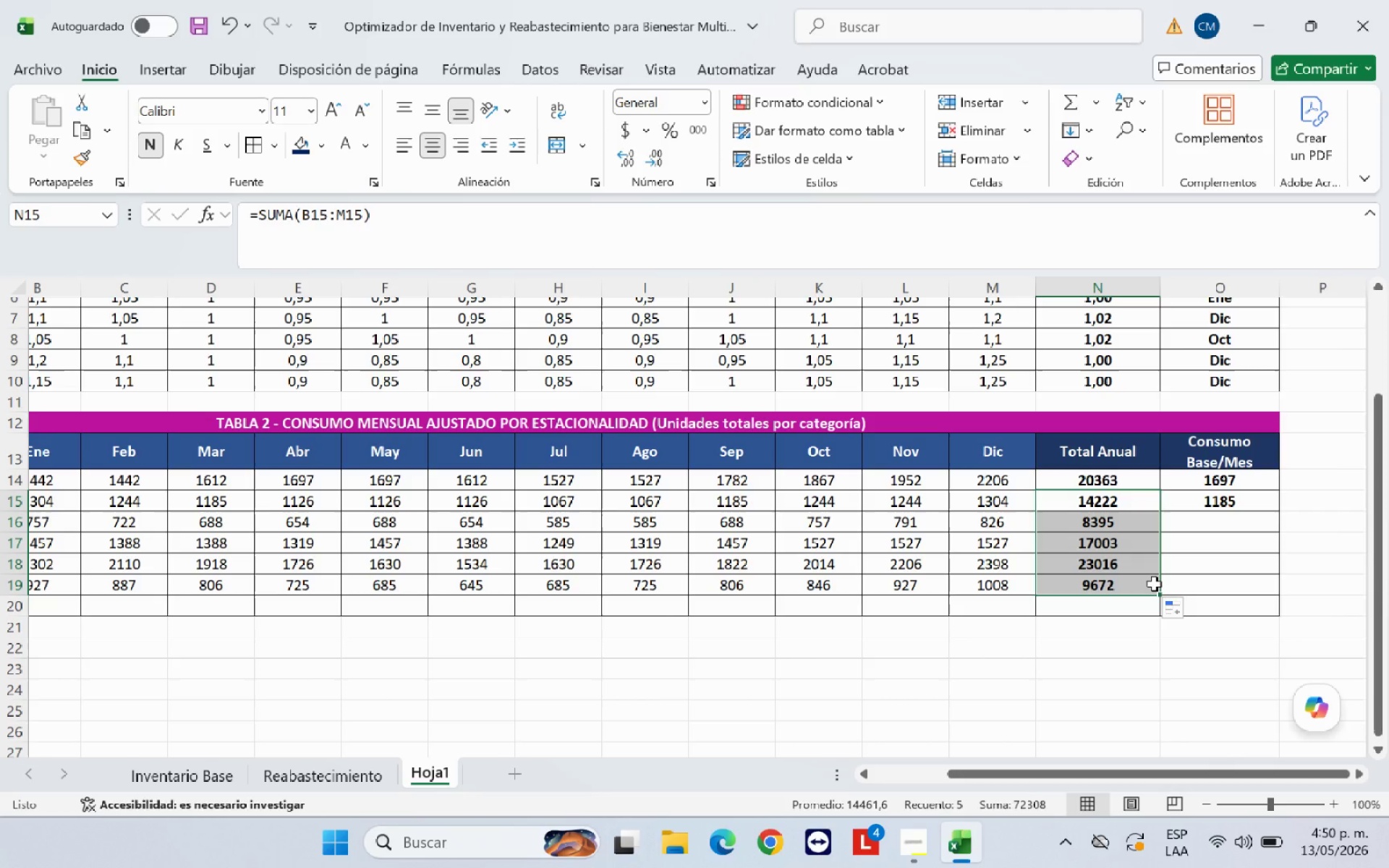 
left_click([1246, 503])
 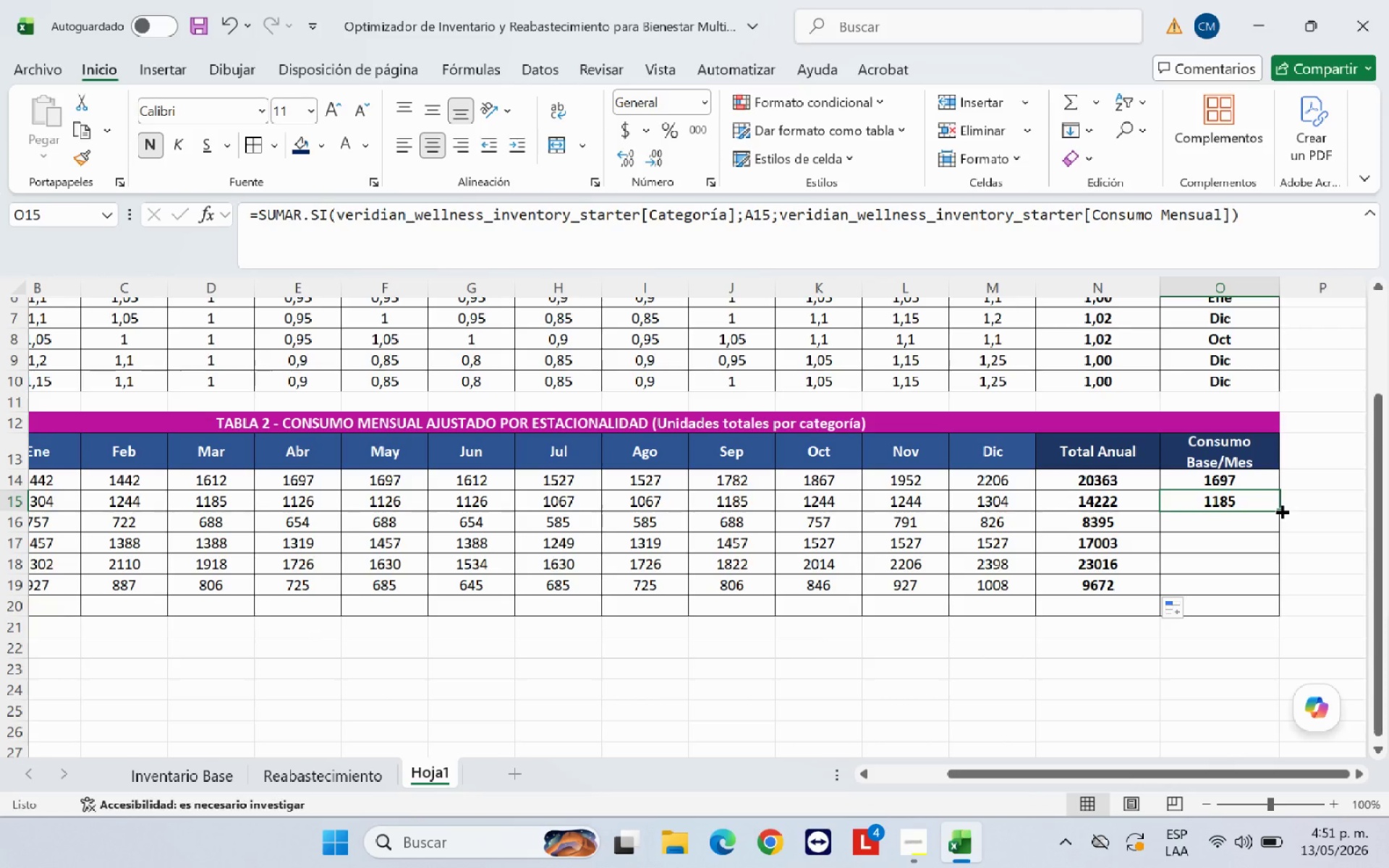 
left_click_drag(start_coordinate=[1280, 510], to_coordinate=[1267, 587])
 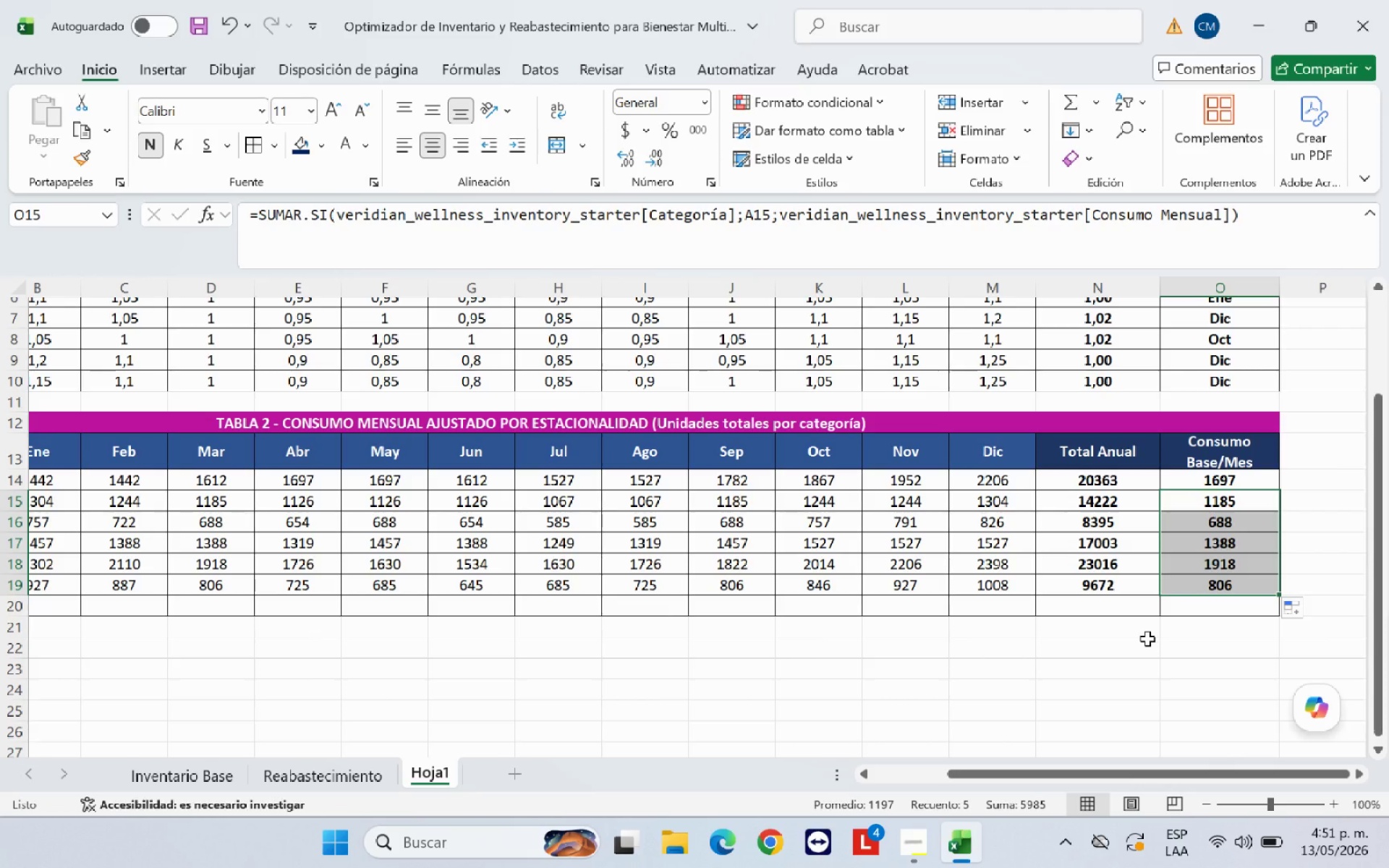 
left_click([1147, 639])
 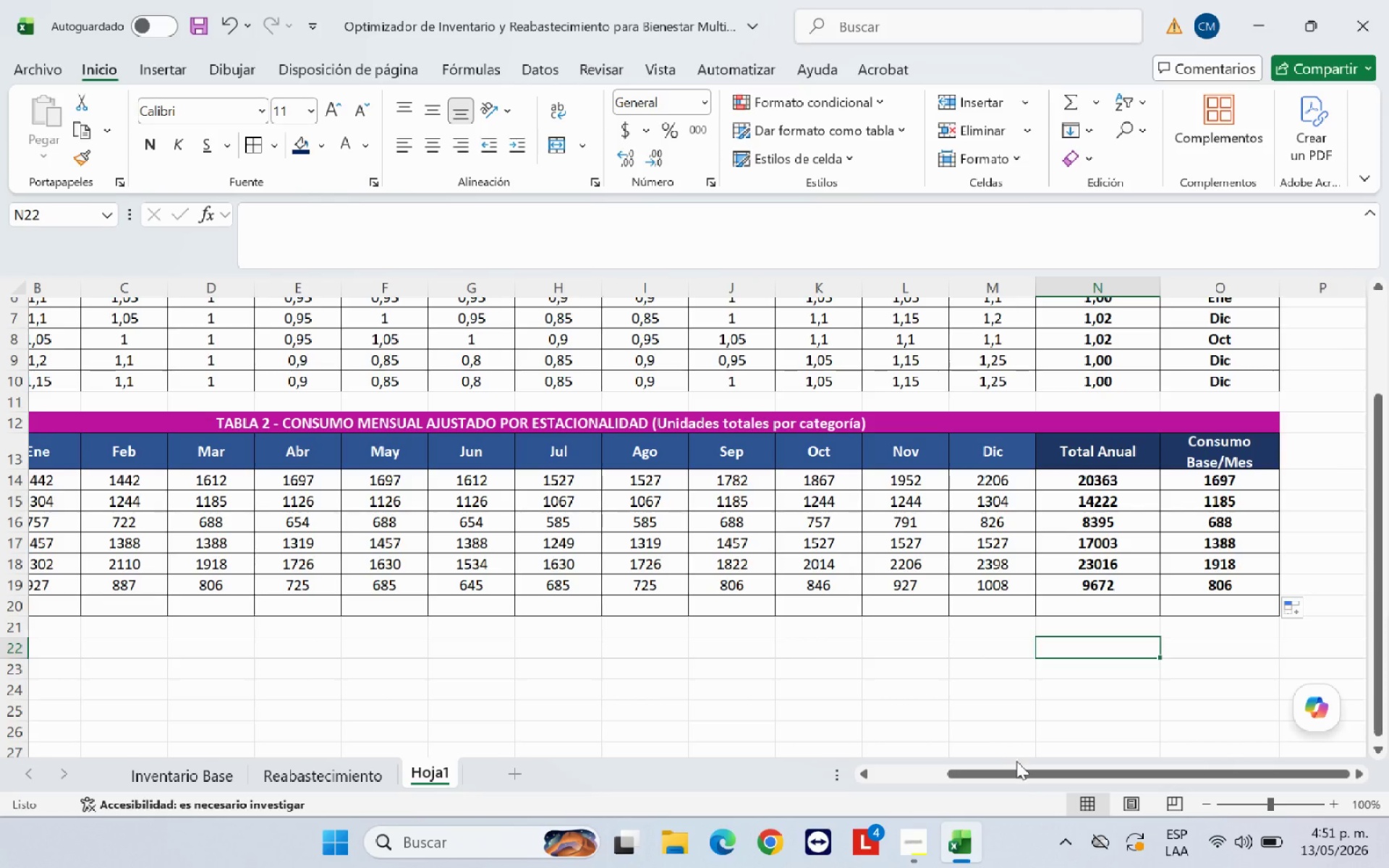 
left_click_drag(start_coordinate=[1015, 773], to_coordinate=[894, 770])
 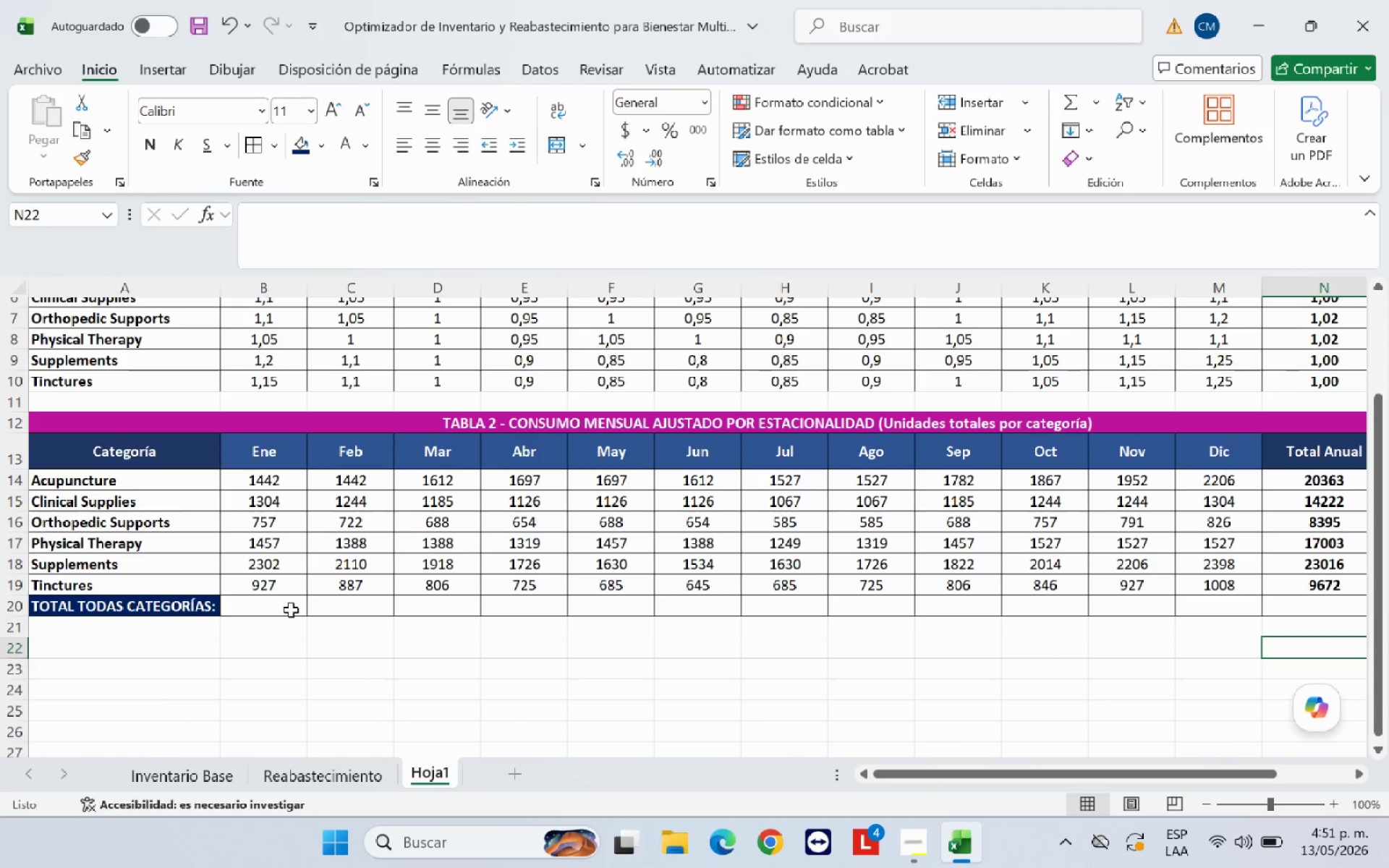 
left_click([291, 610])
 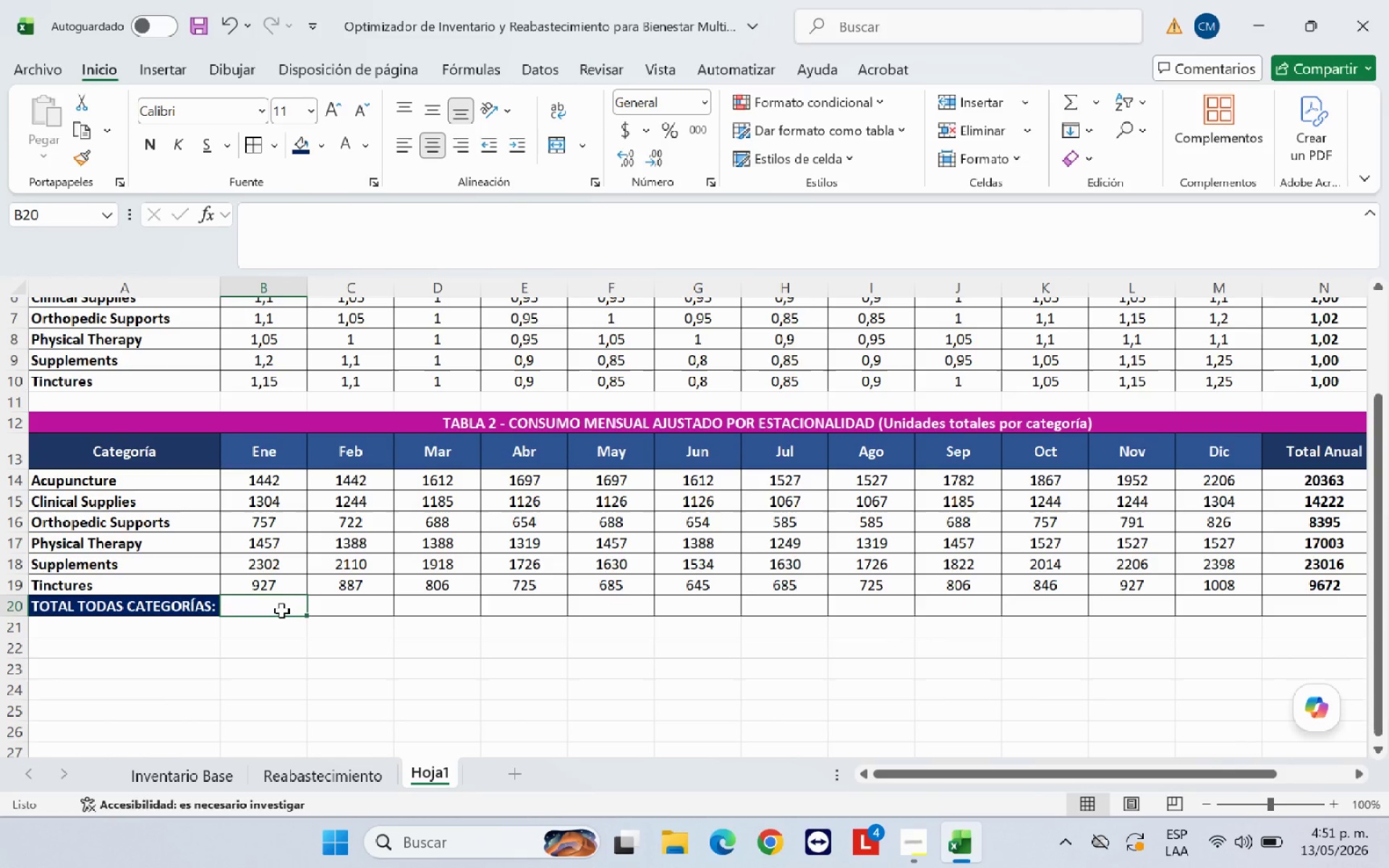 
wait(7.06)
 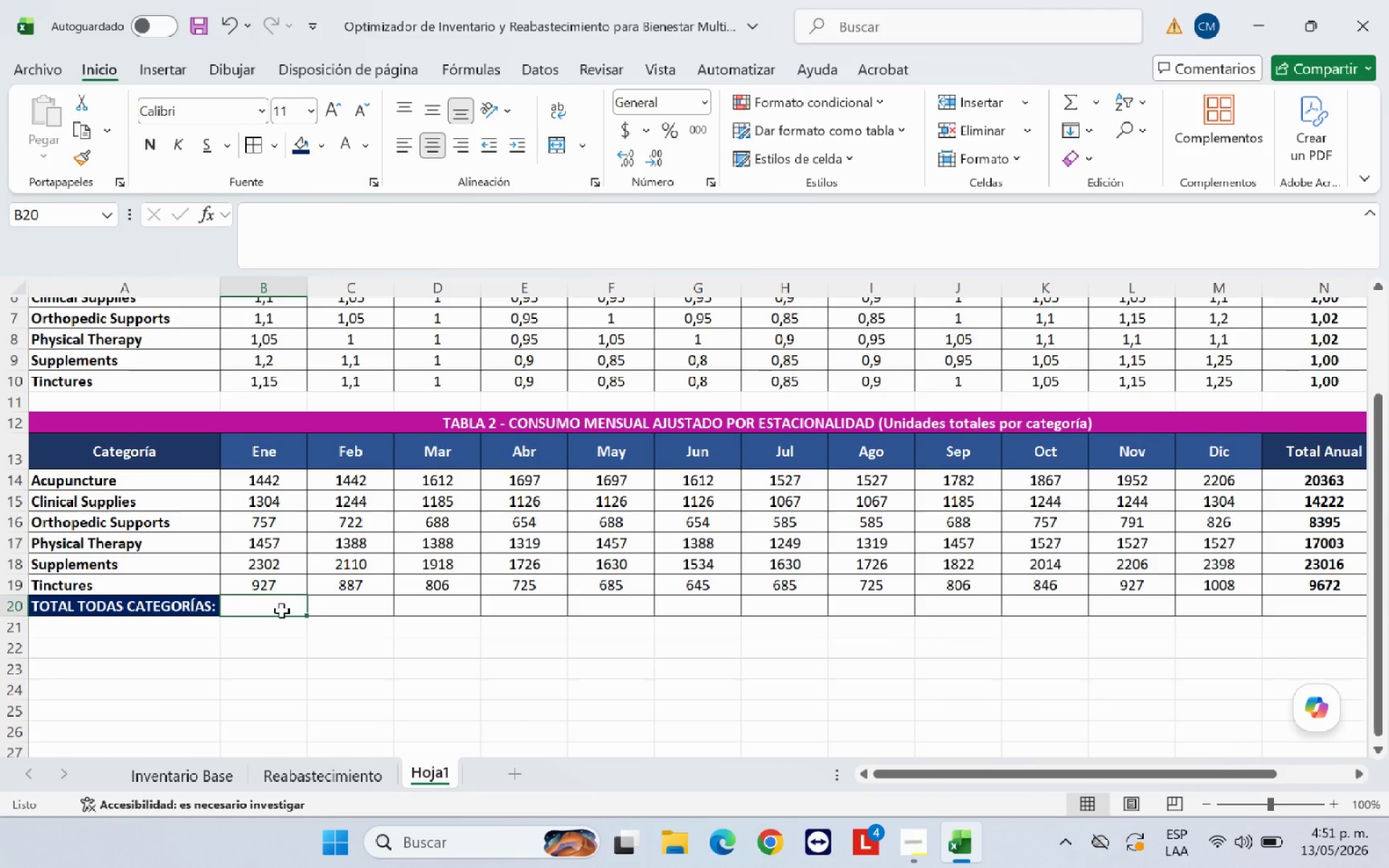 
type()SUMA*)
 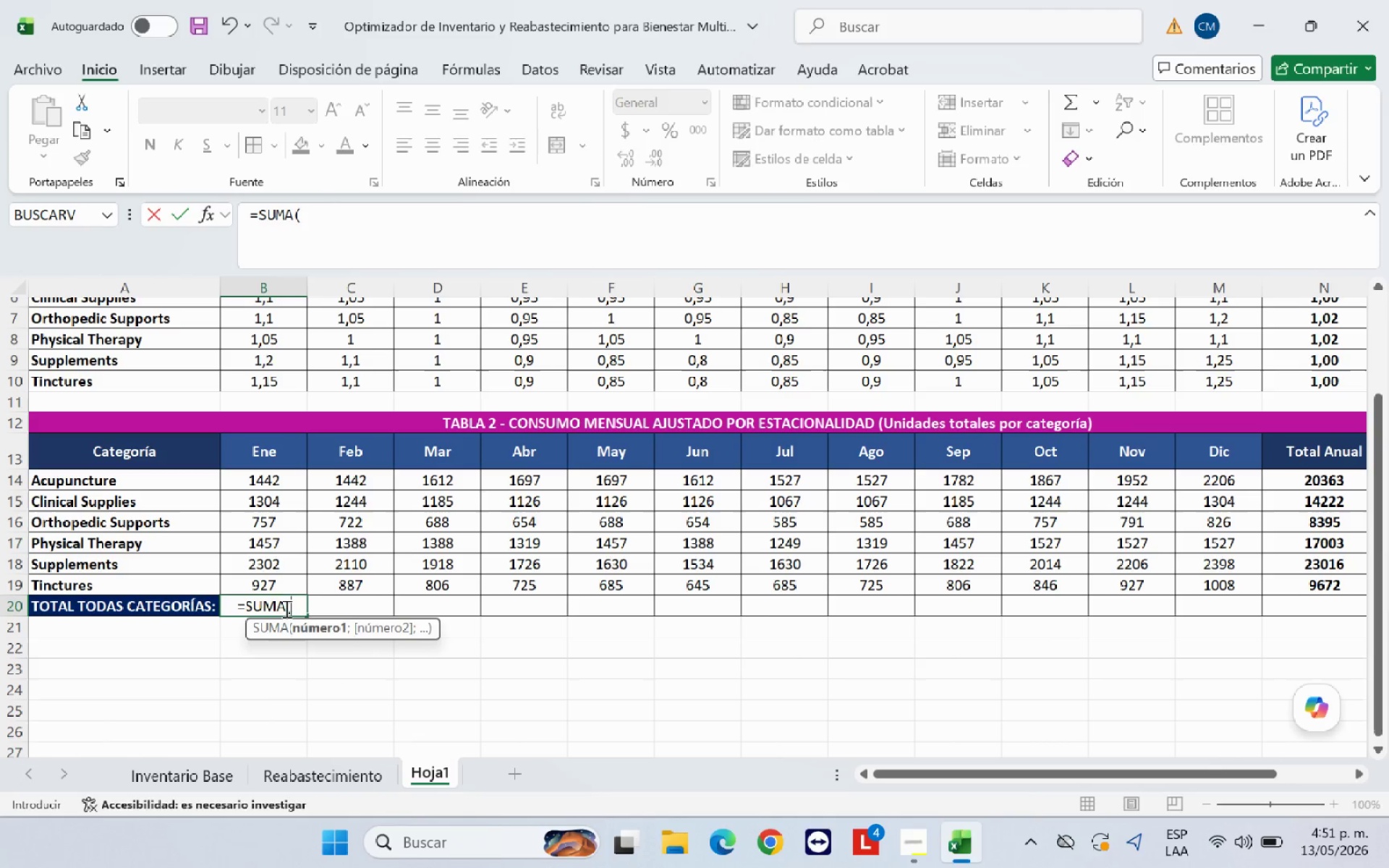 
left_click_drag(start_coordinate=[284, 485], to_coordinate=[286, 579])
 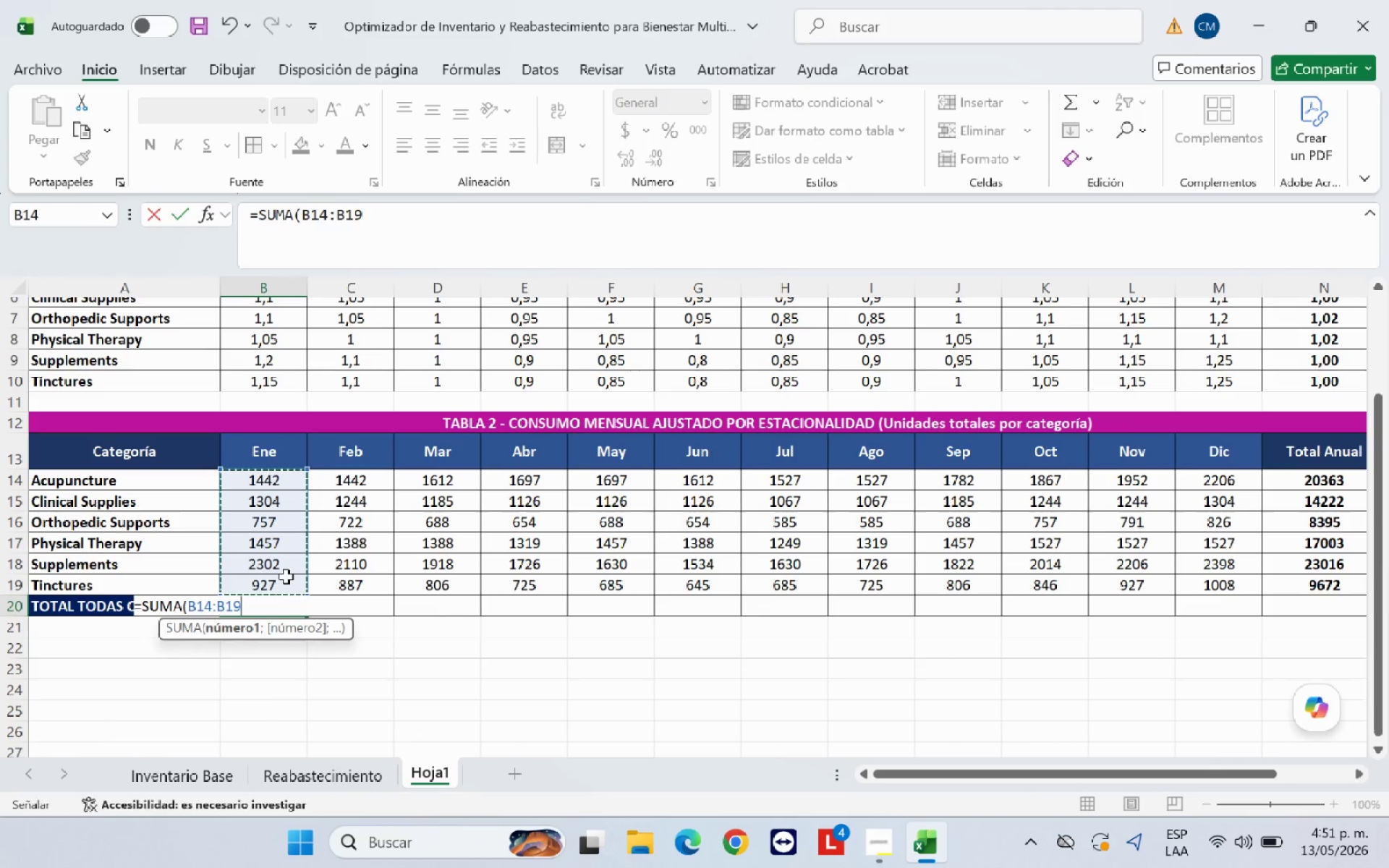 
key(Shift+9)
 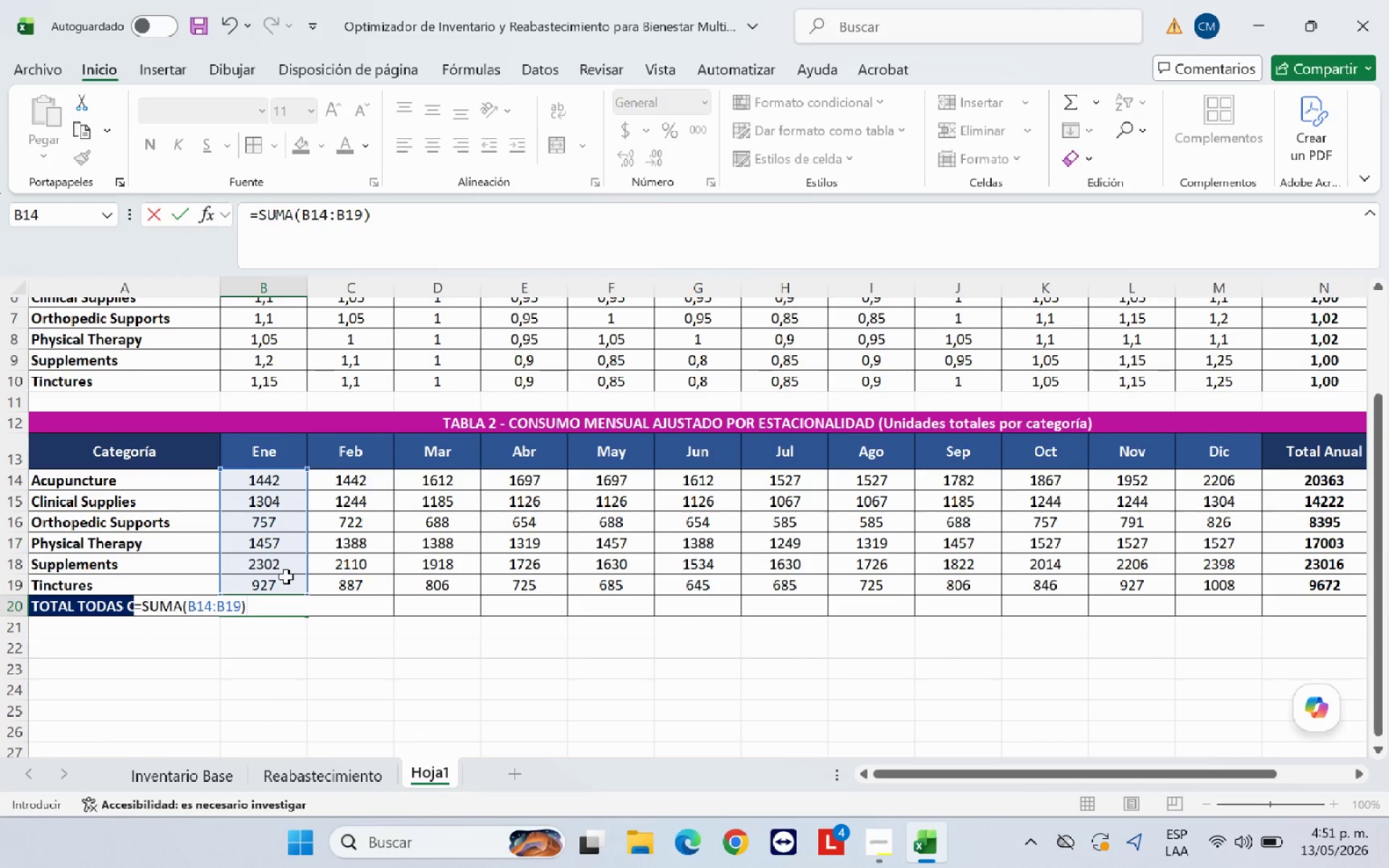 
key(Enter)
 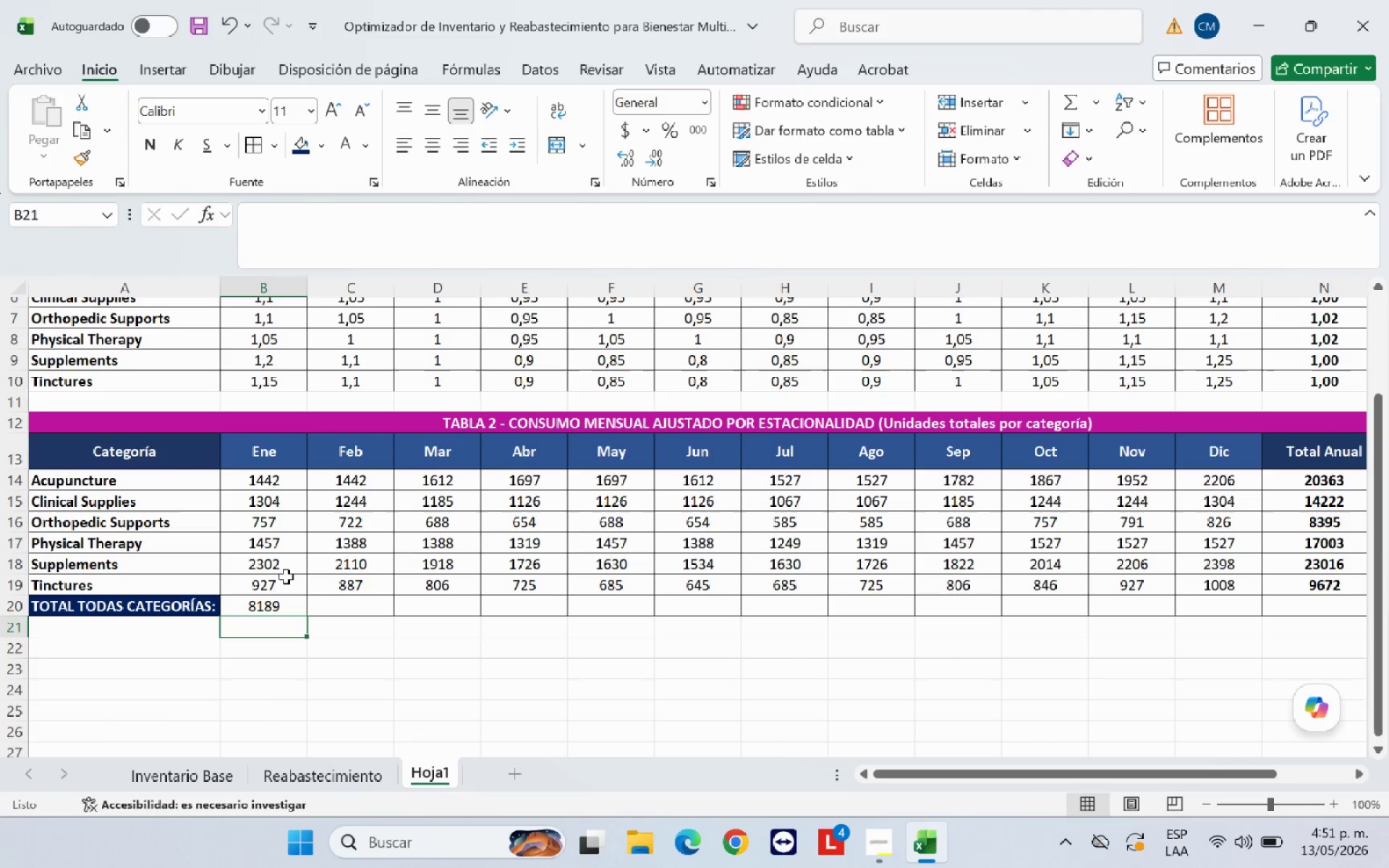 
key(ArrowUp)
 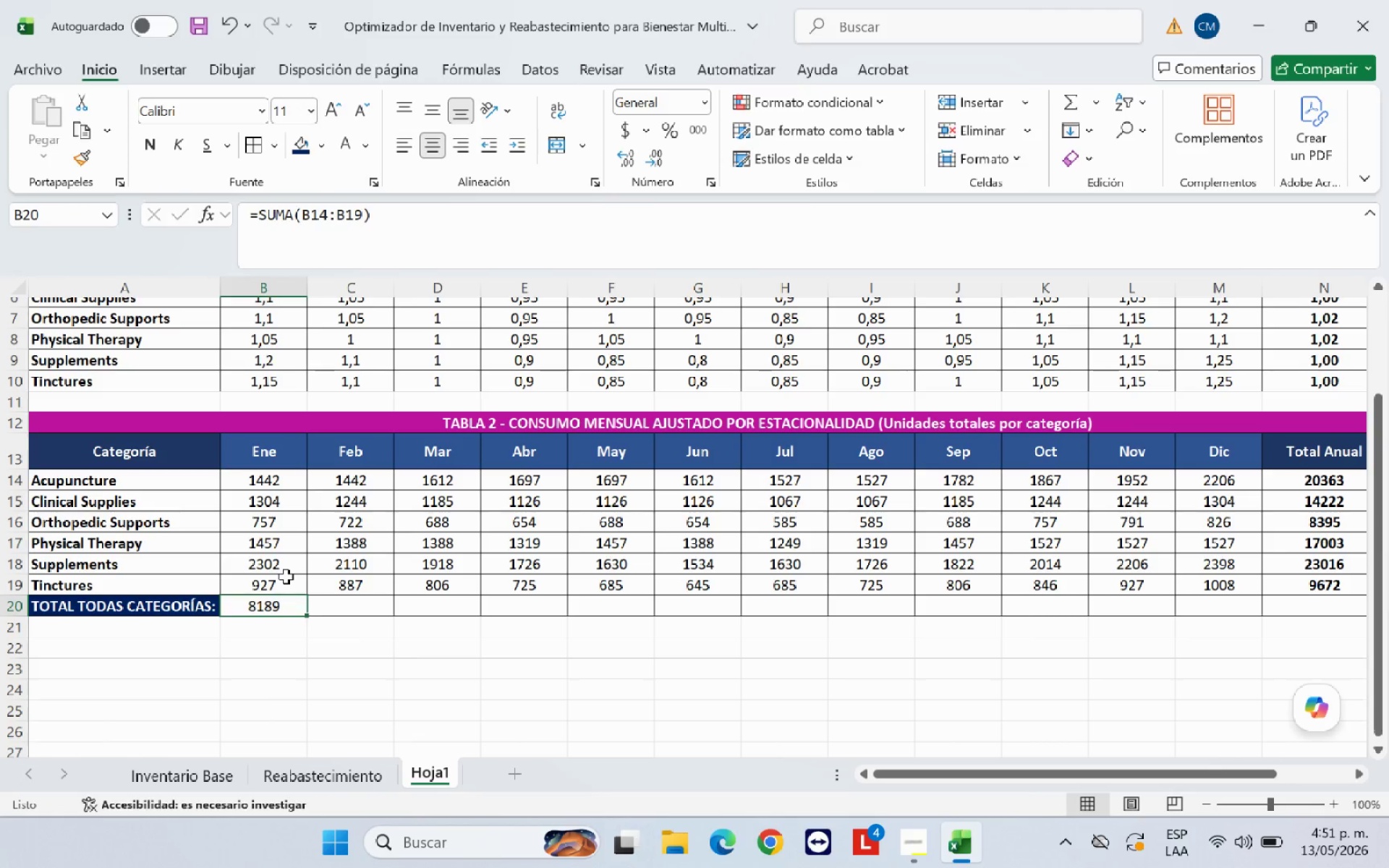 
key(ArrowRight)
 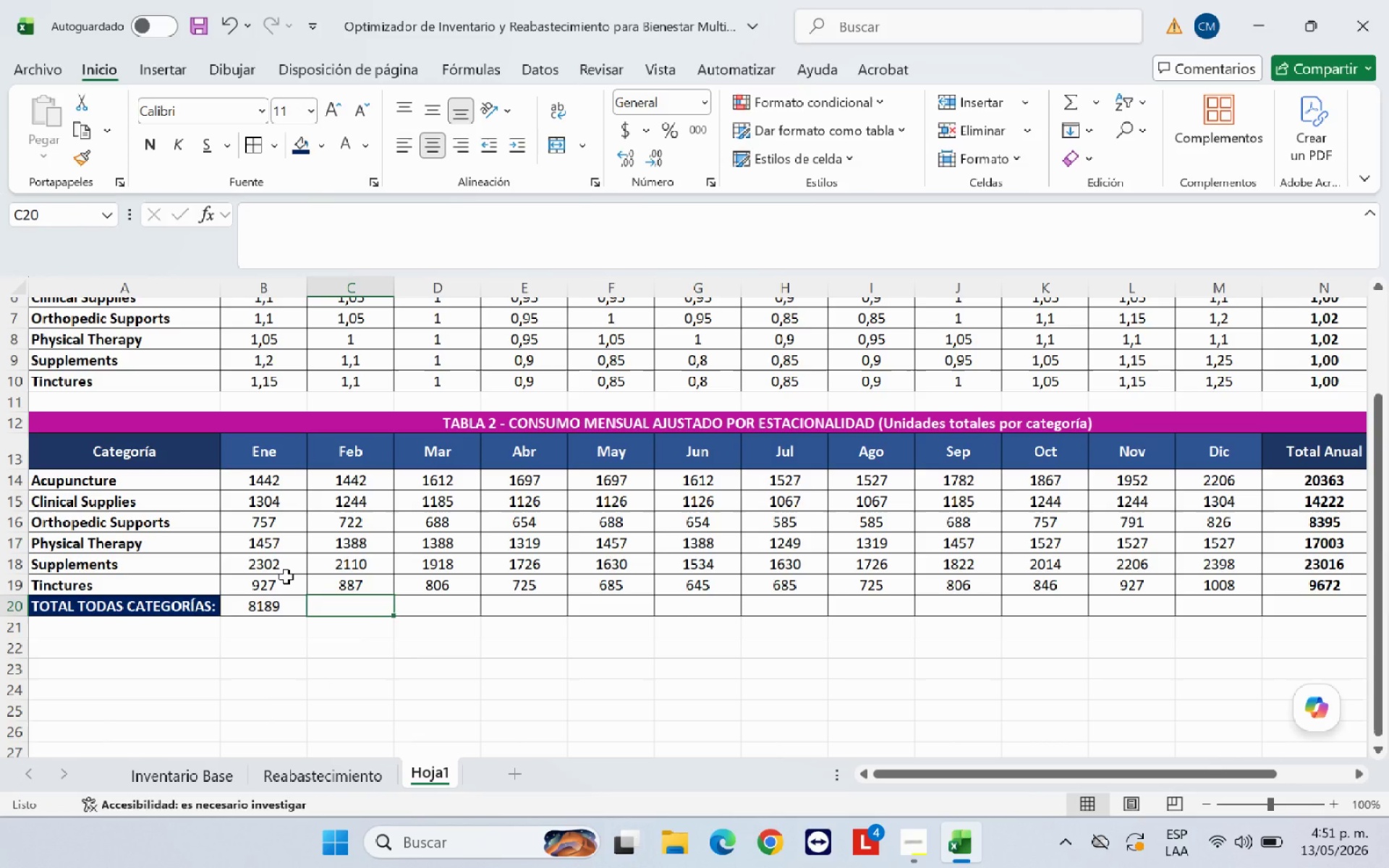 
type()SUMA*)
 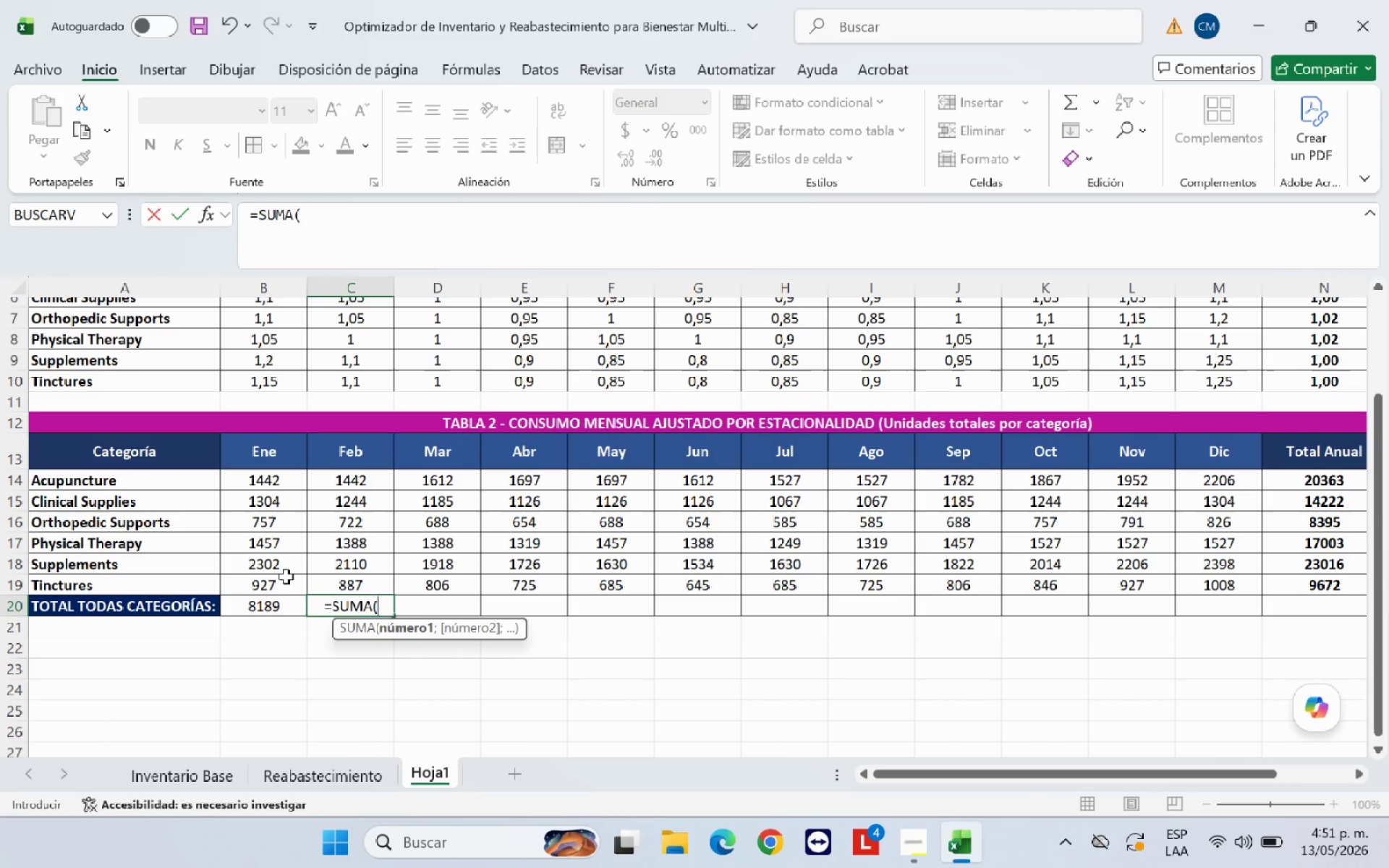 
left_click_drag(start_coordinate=[351, 485], to_coordinate=[355, 586])
 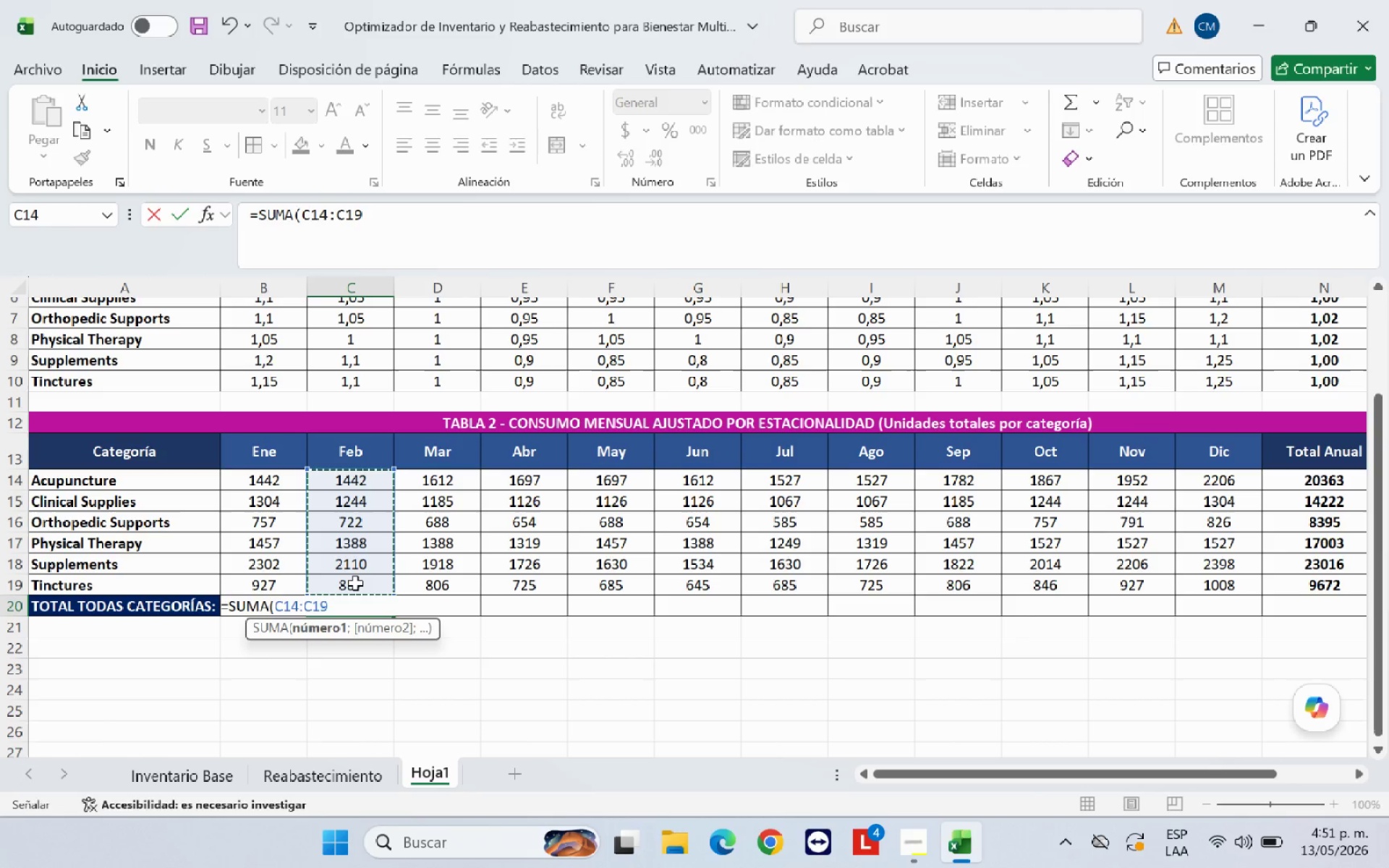 
key(Shift+9)
 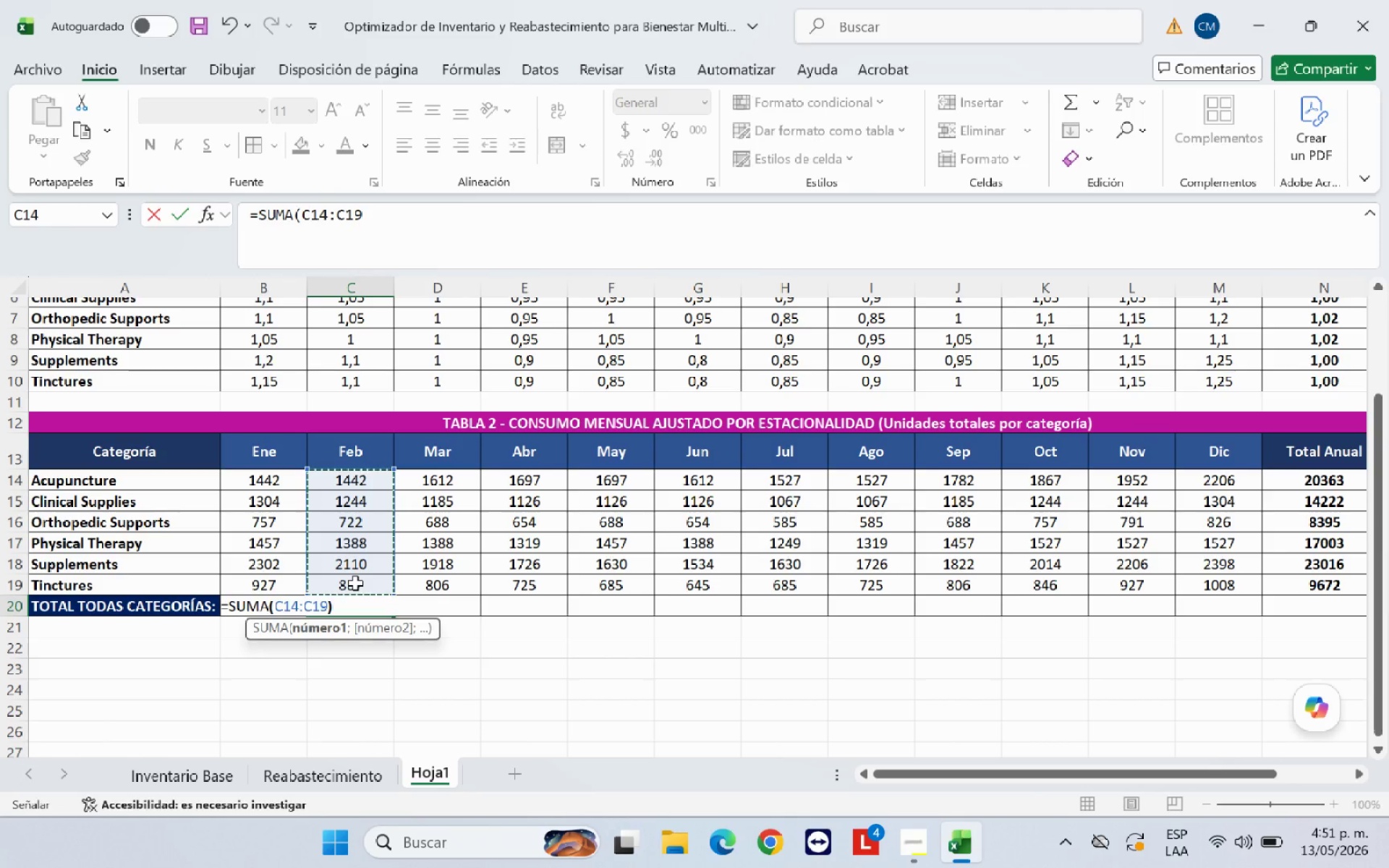 
key(Enter)
 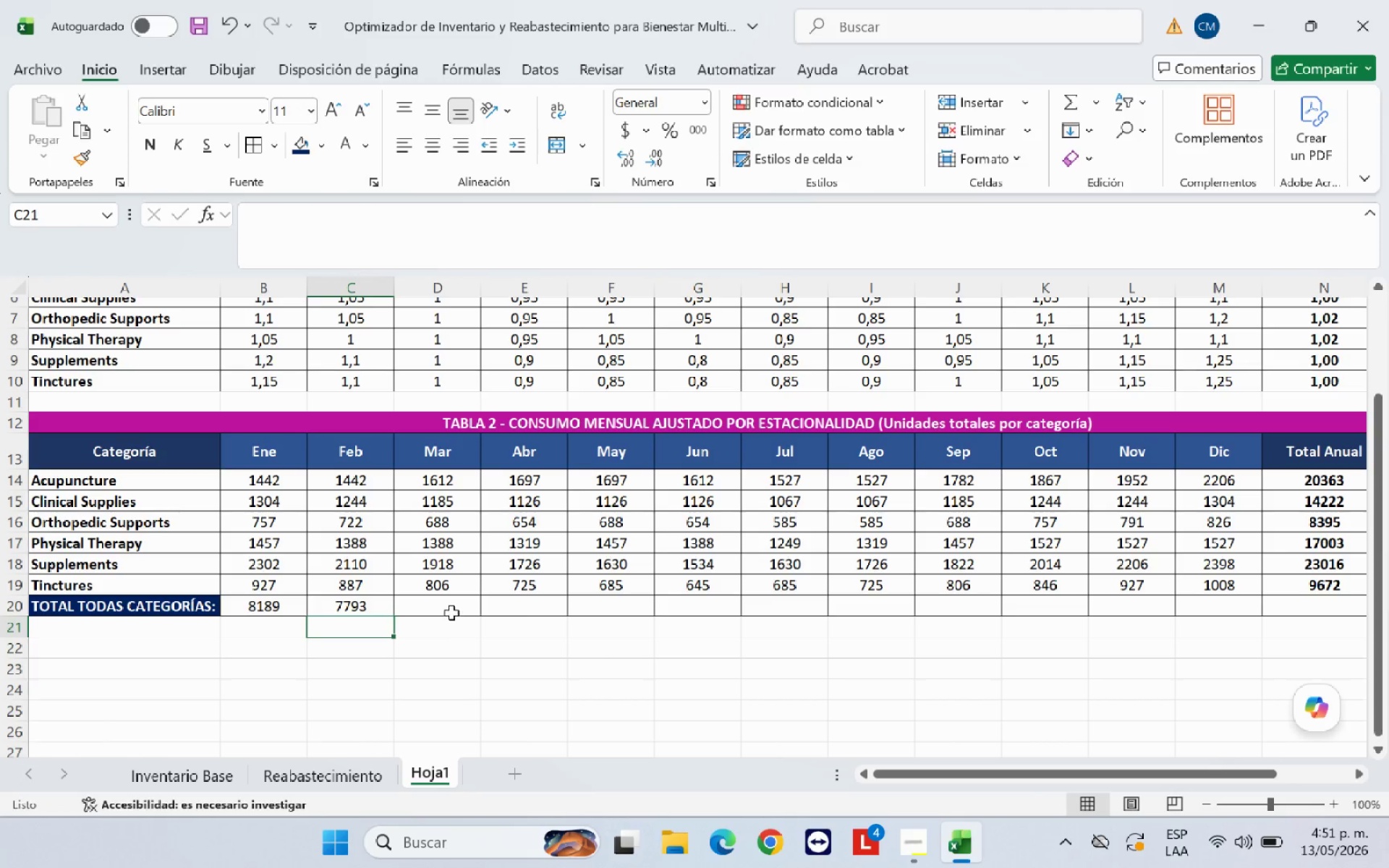 
left_click([459, 608])
 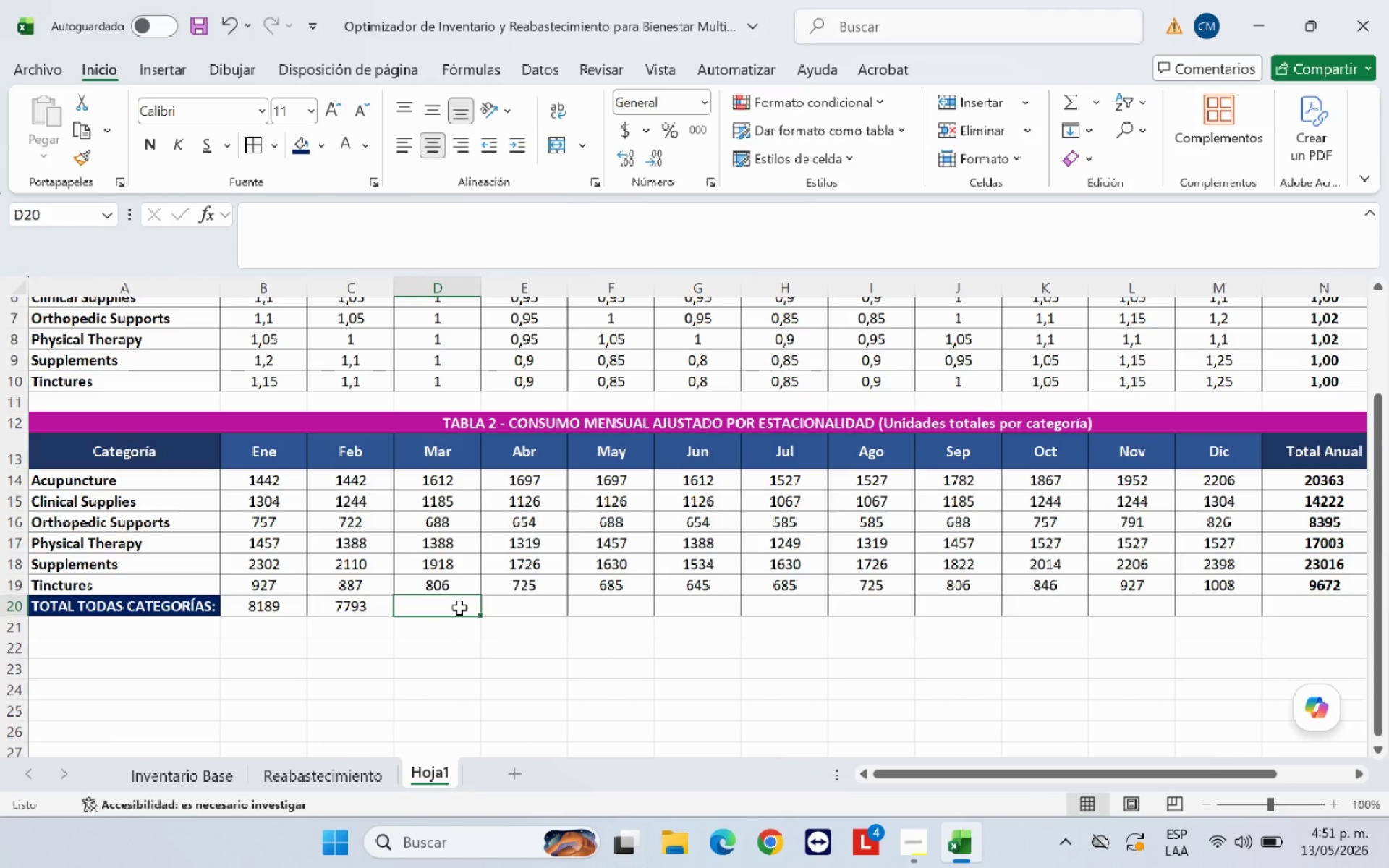 
type()SUMA*)
 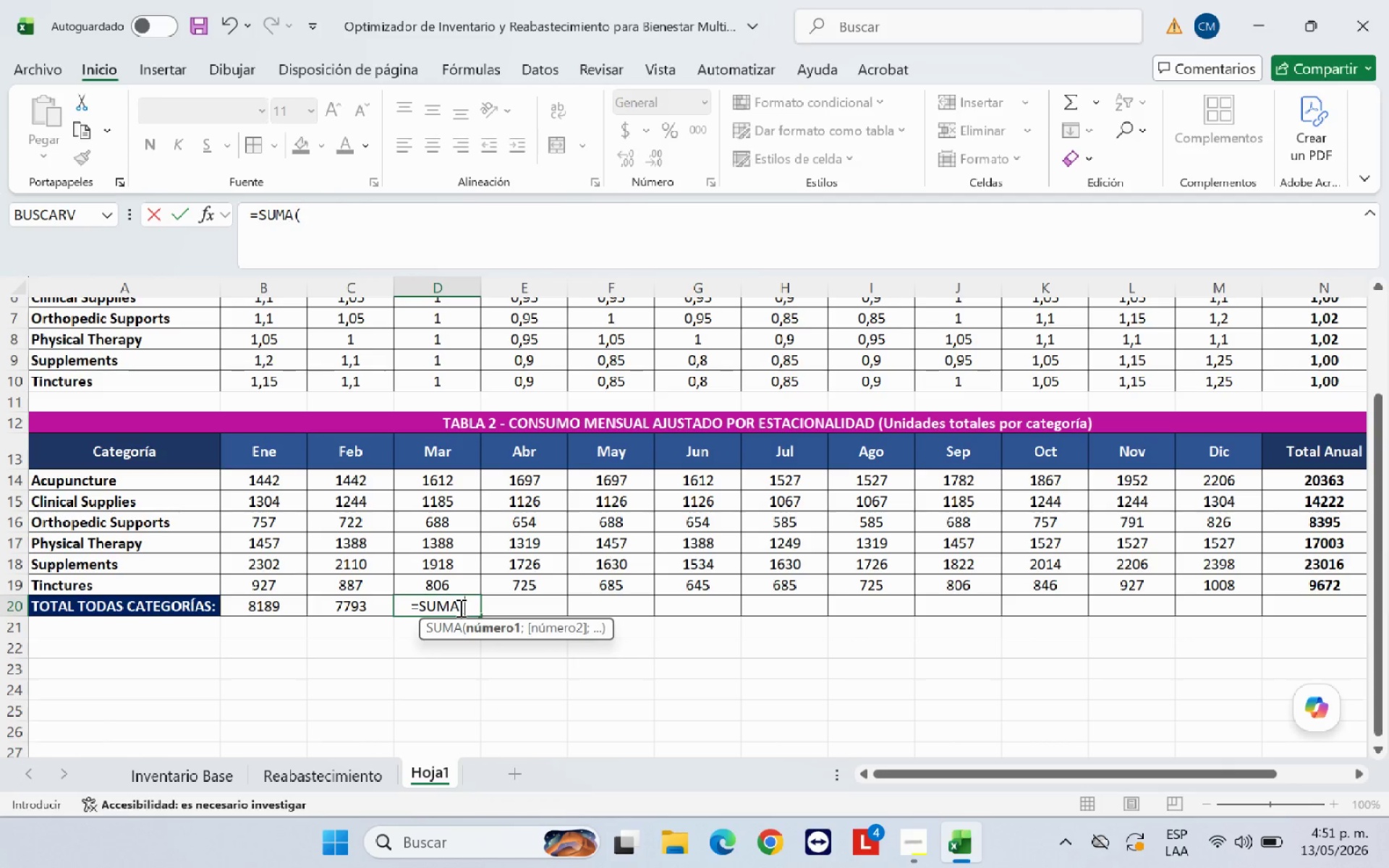 
left_click_drag(start_coordinate=[443, 485], to_coordinate=[439, 587])
 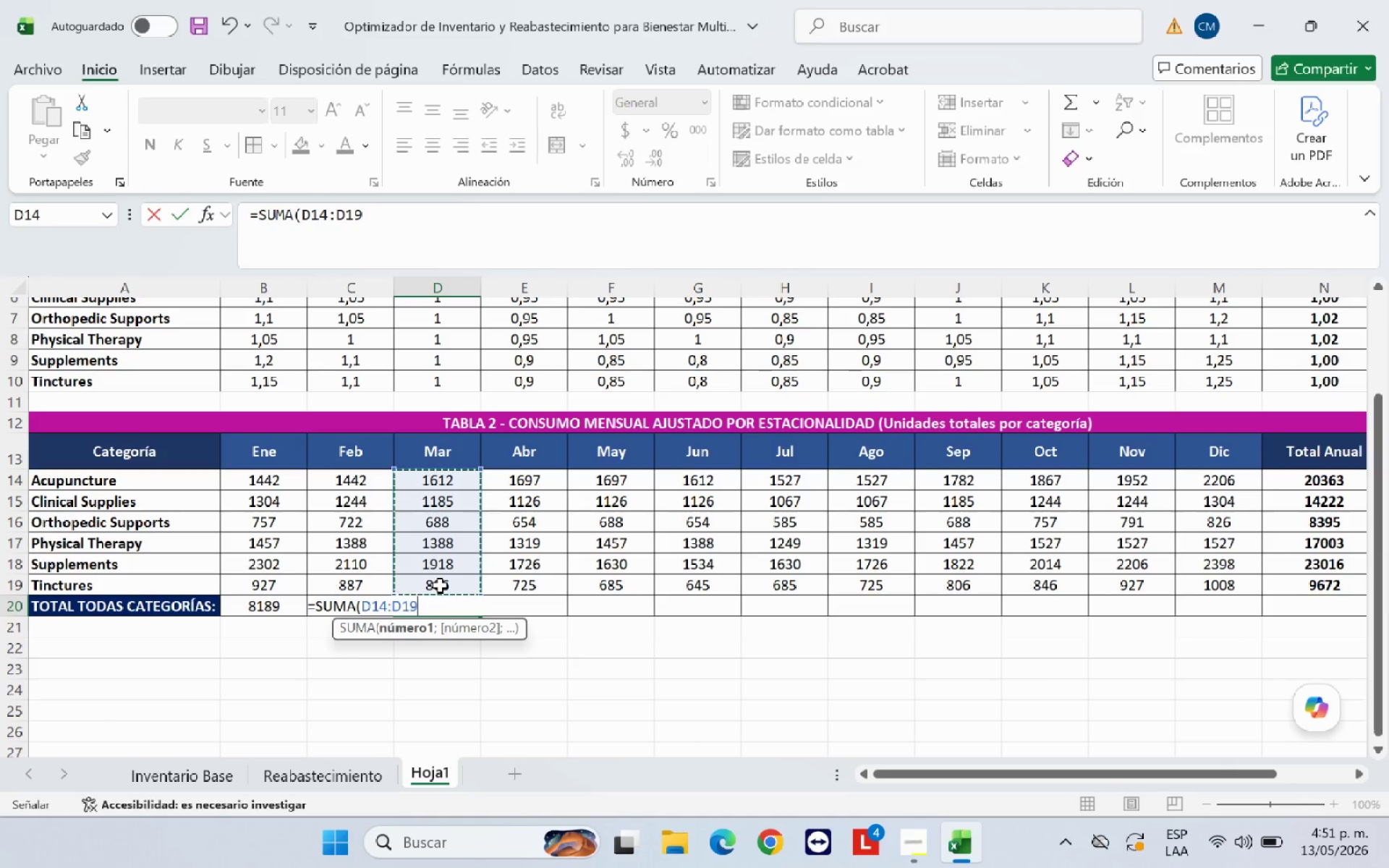 
key(Shift+9)
 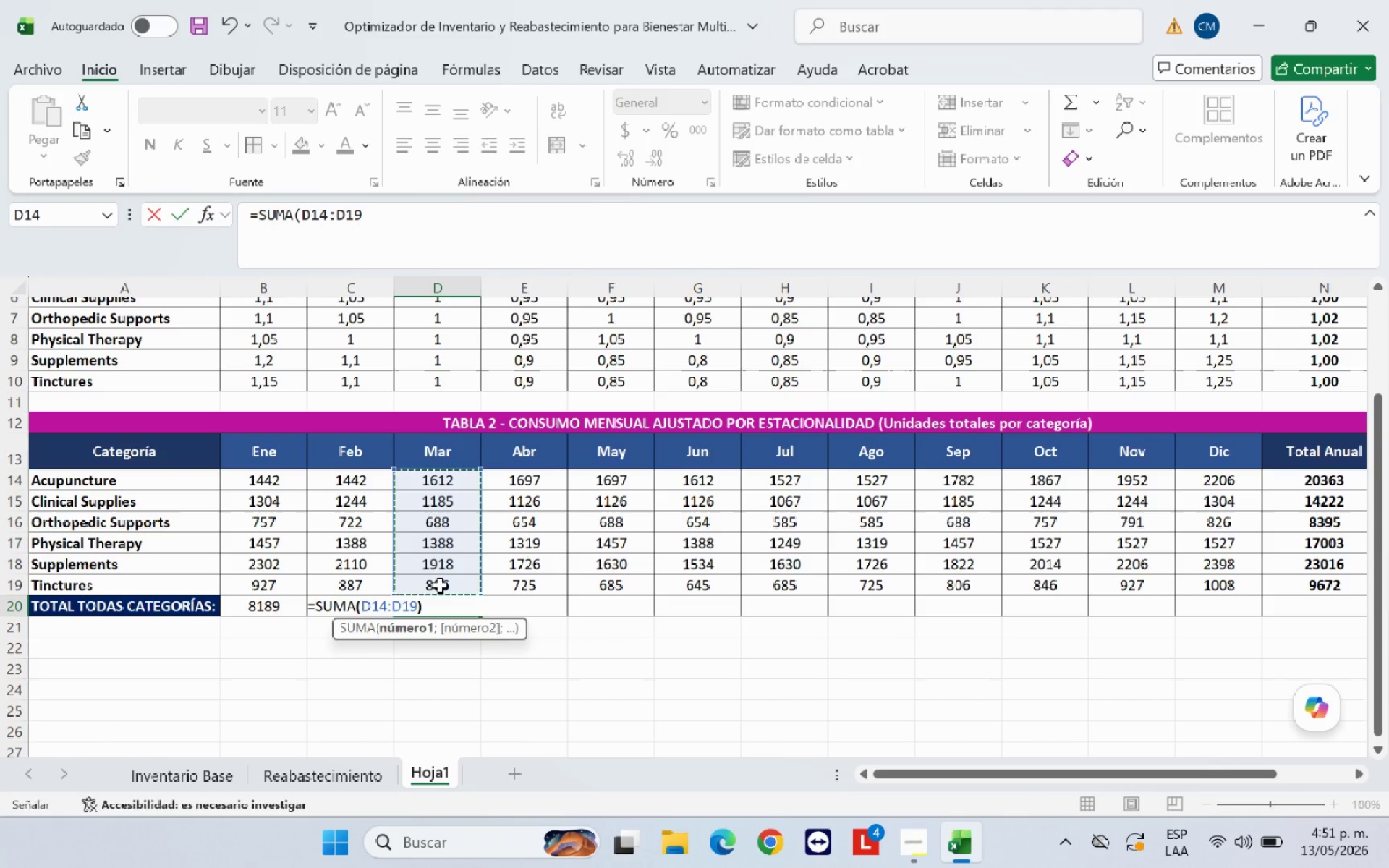 
key(Enter)
 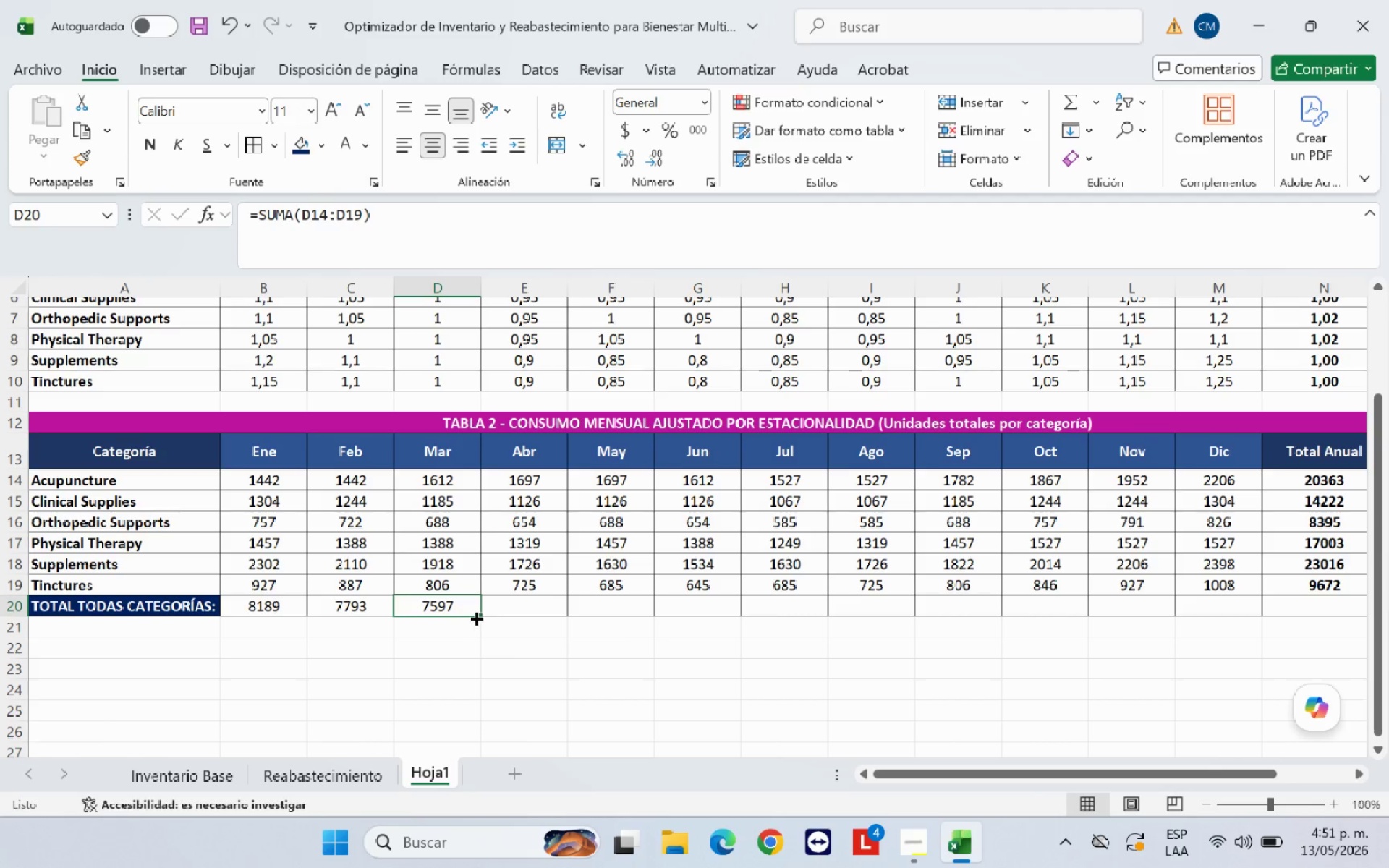 
left_click_drag(start_coordinate=[478, 615], to_coordinate=[535, 612])
 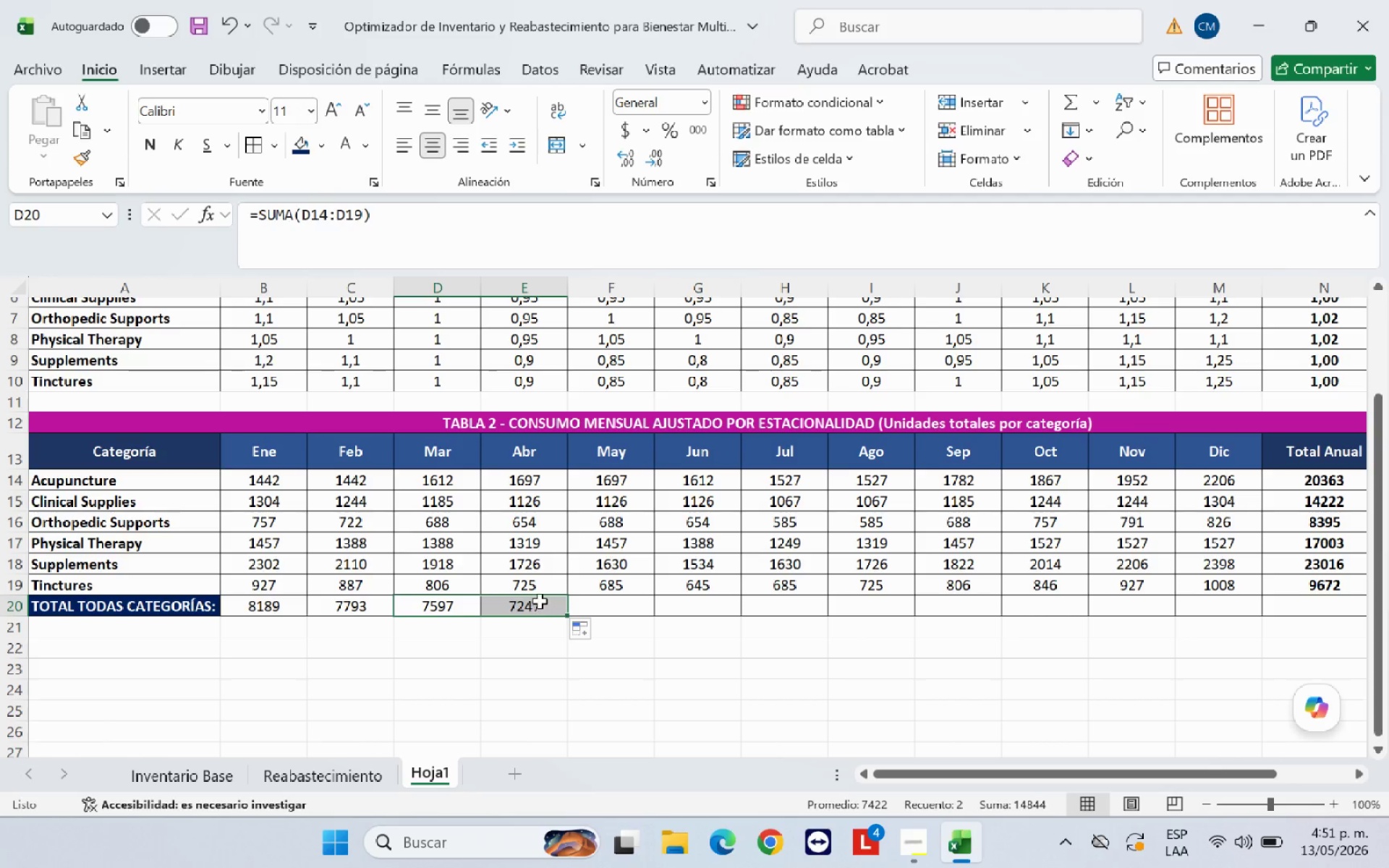 
left_click([540, 601])
 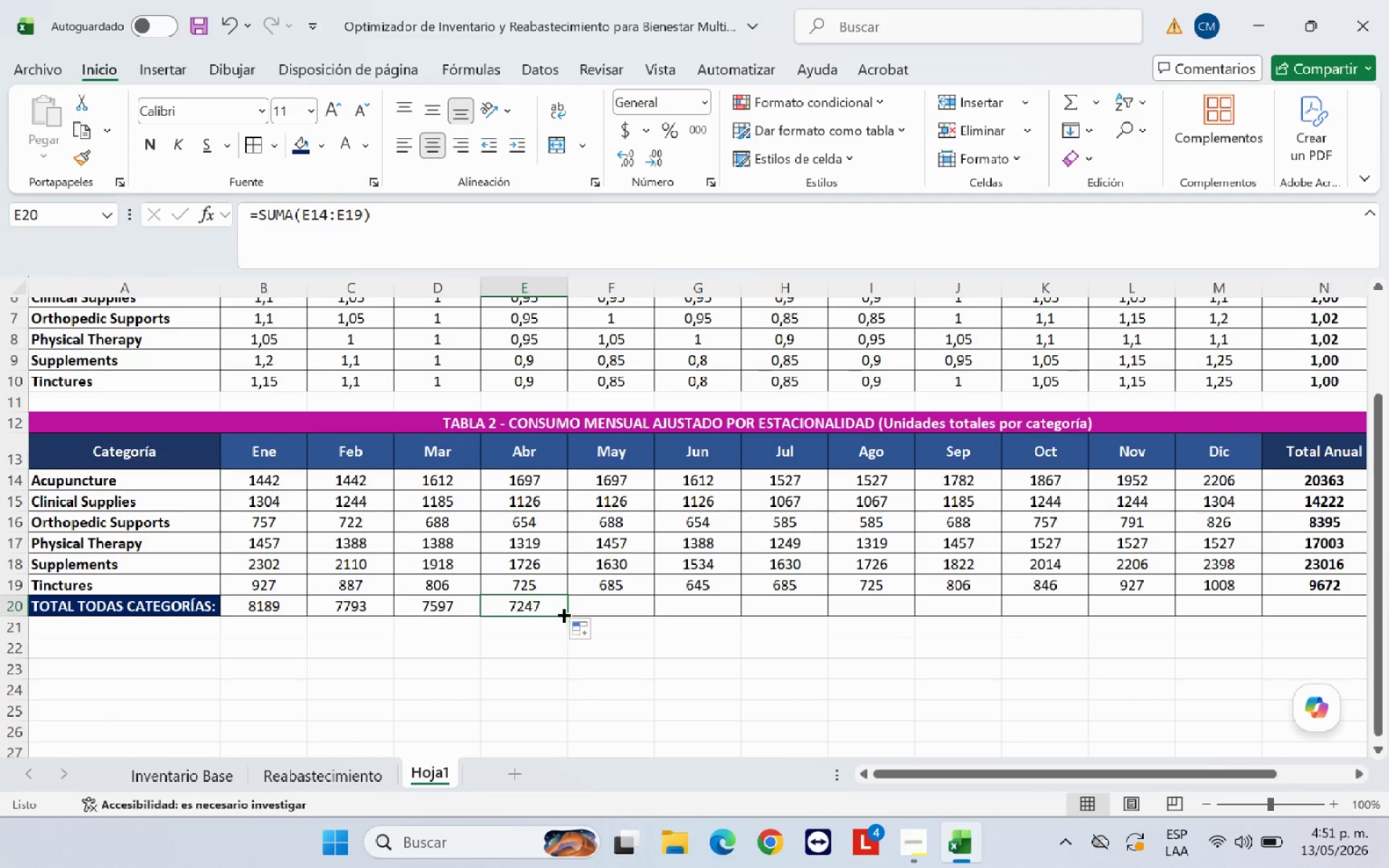 
left_click_drag(start_coordinate=[564, 616], to_coordinate=[1270, 610])
 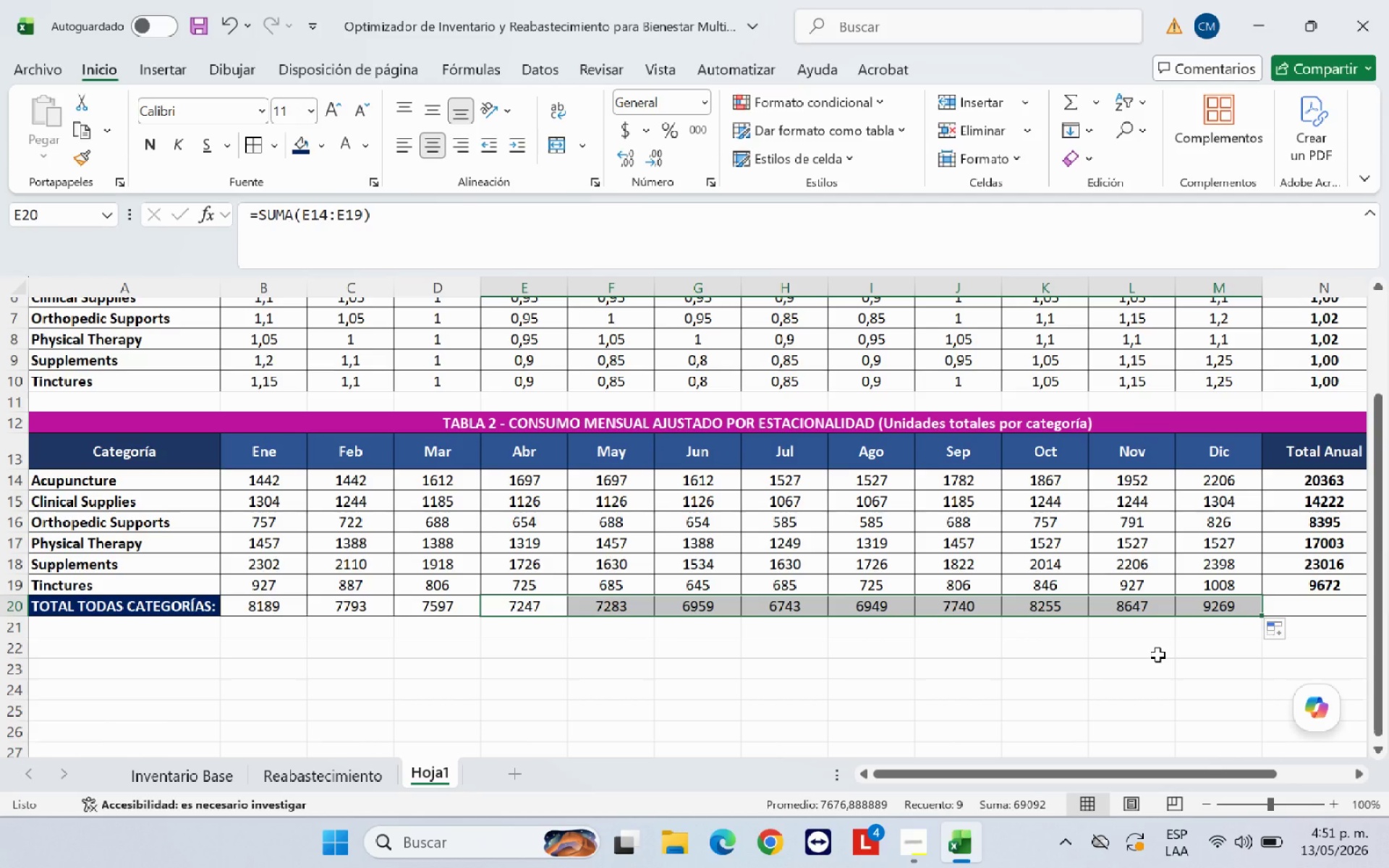 
left_click([1158, 655])
 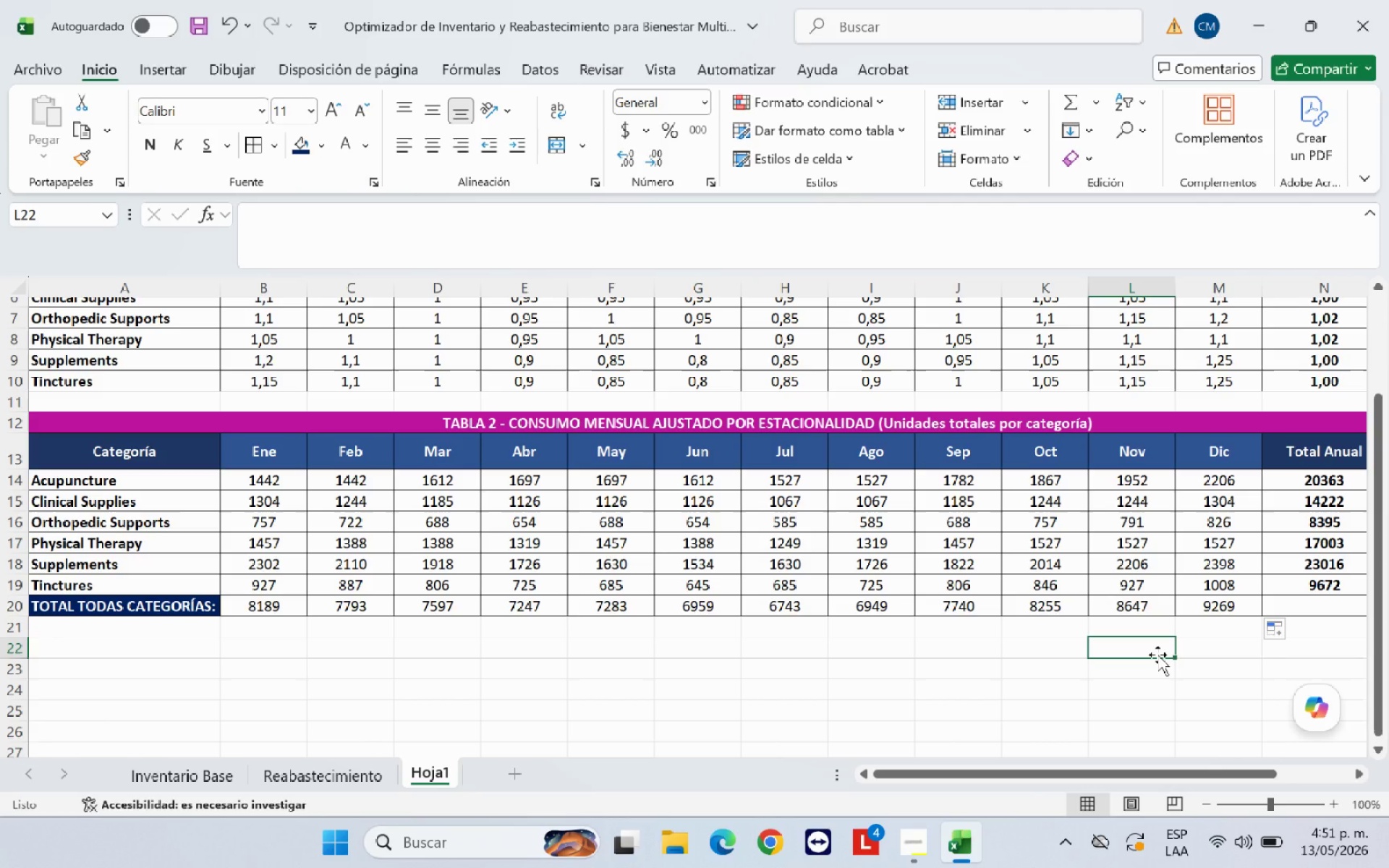 
wait(9.25)
 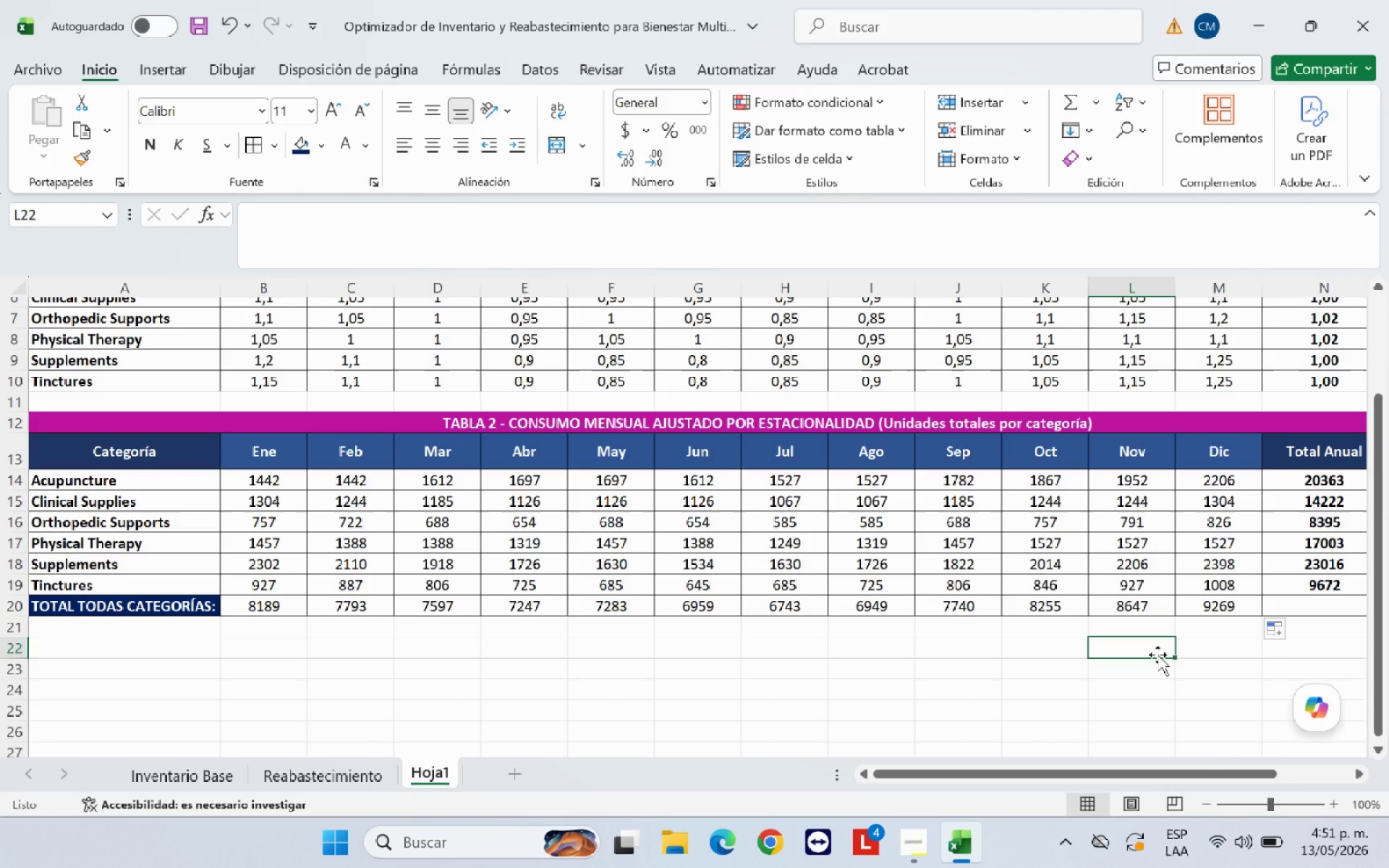 
left_click_drag(start_coordinate=[1055, 773], to_coordinate=[1176, 768])
 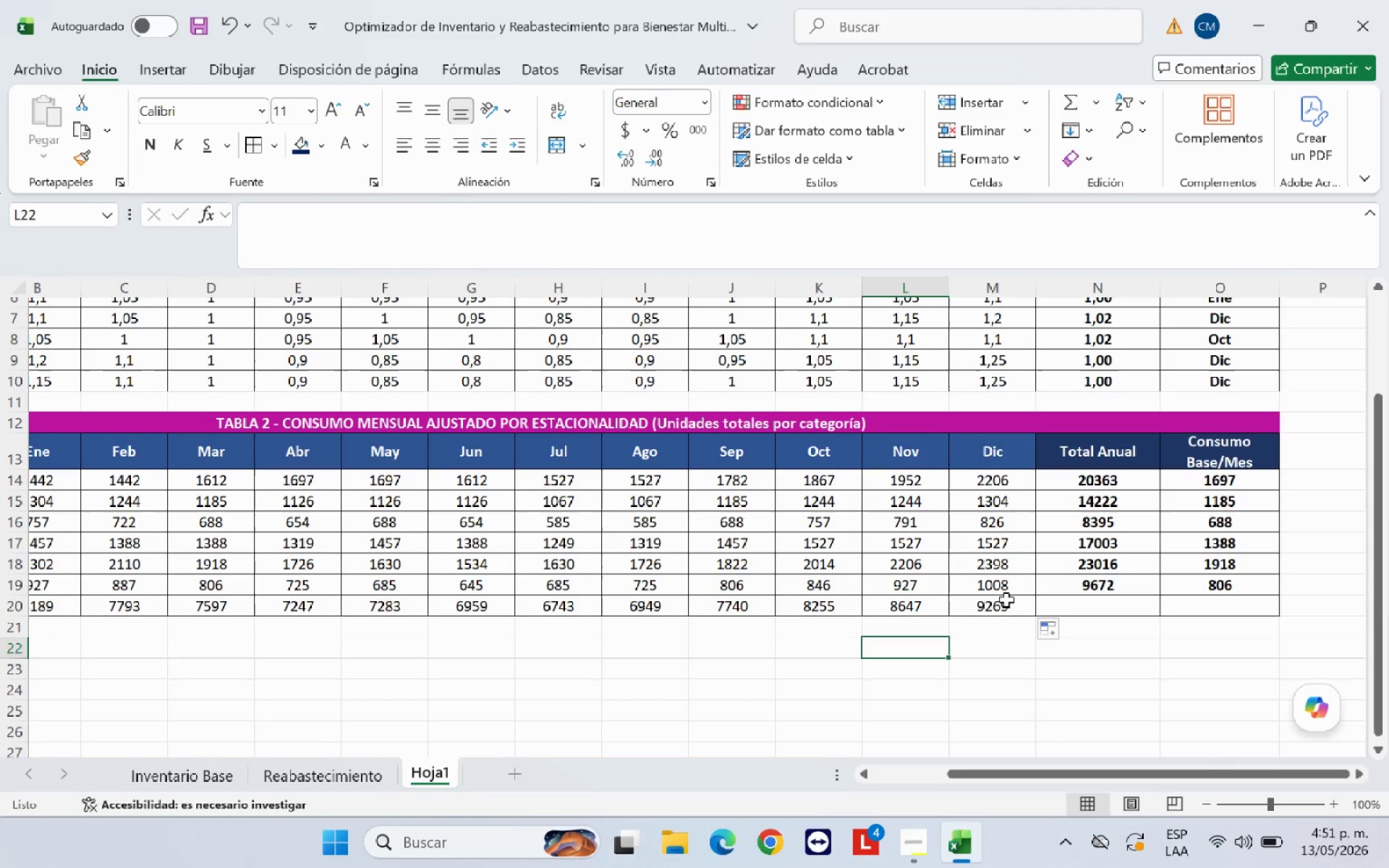 
left_click([1006, 600])
 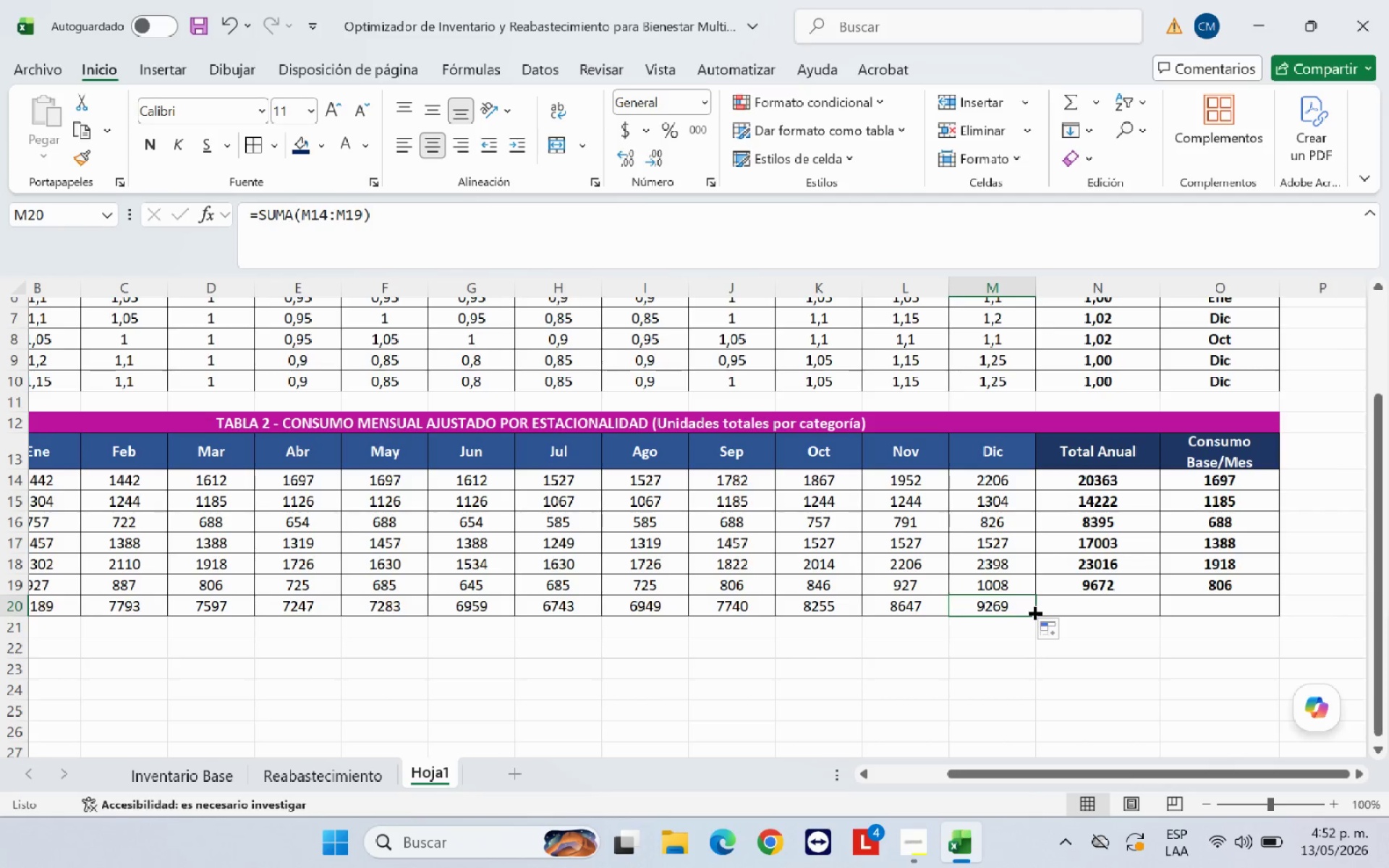 
left_click_drag(start_coordinate=[1033, 611], to_coordinate=[1240, 610])
 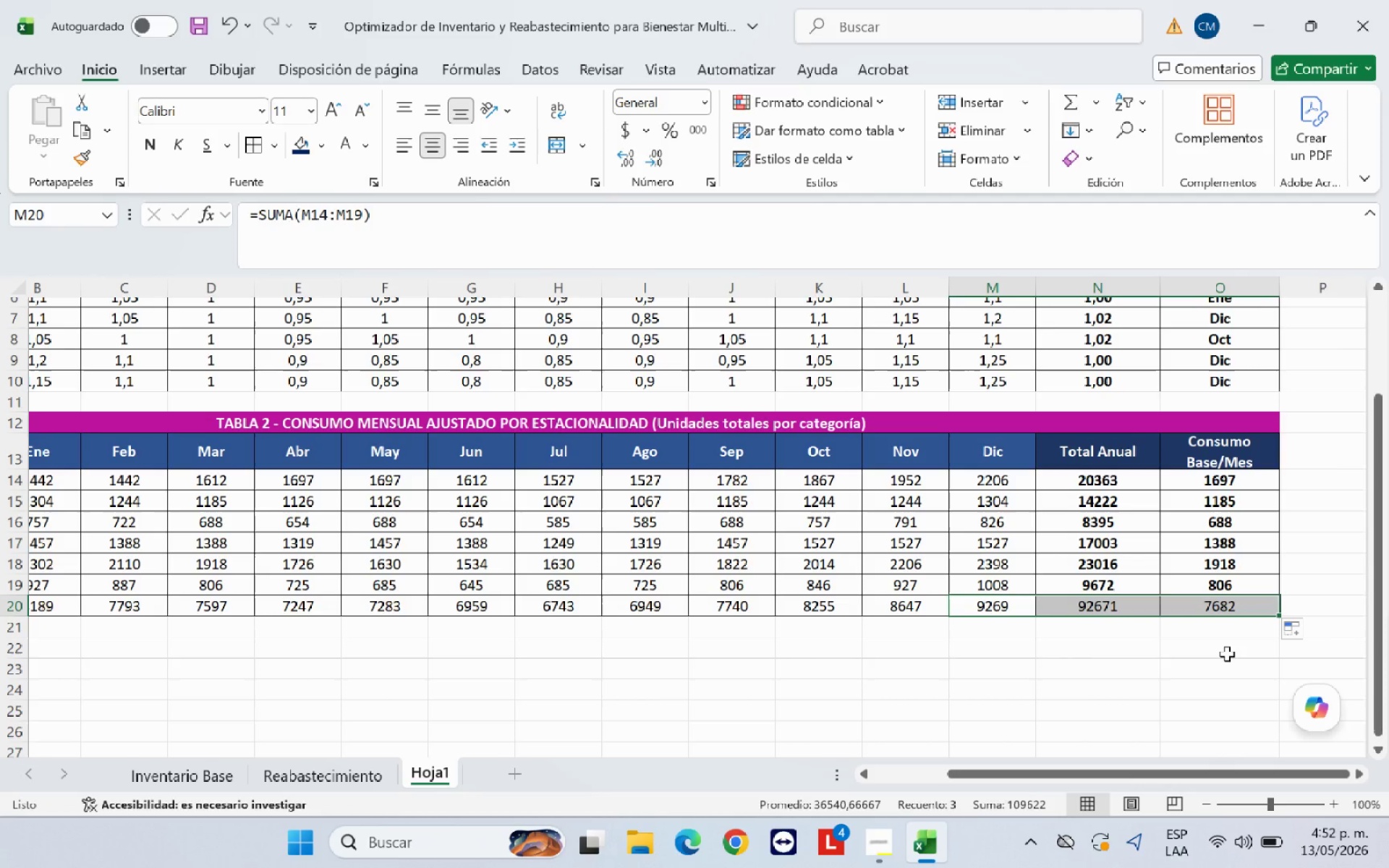 
left_click([1226, 654])
 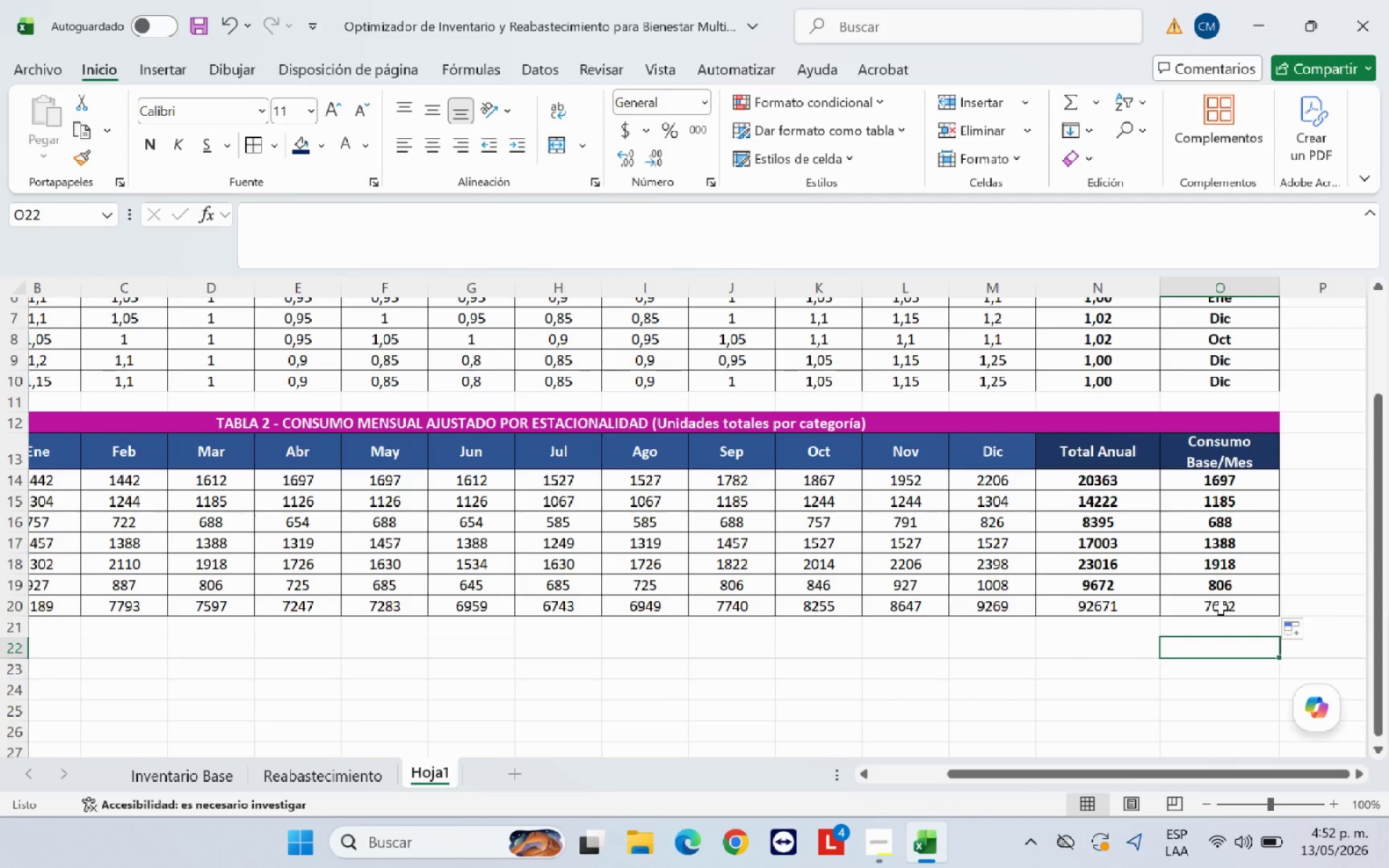 
left_click_drag(start_coordinate=[1225, 605], to_coordinate=[239, 605])
 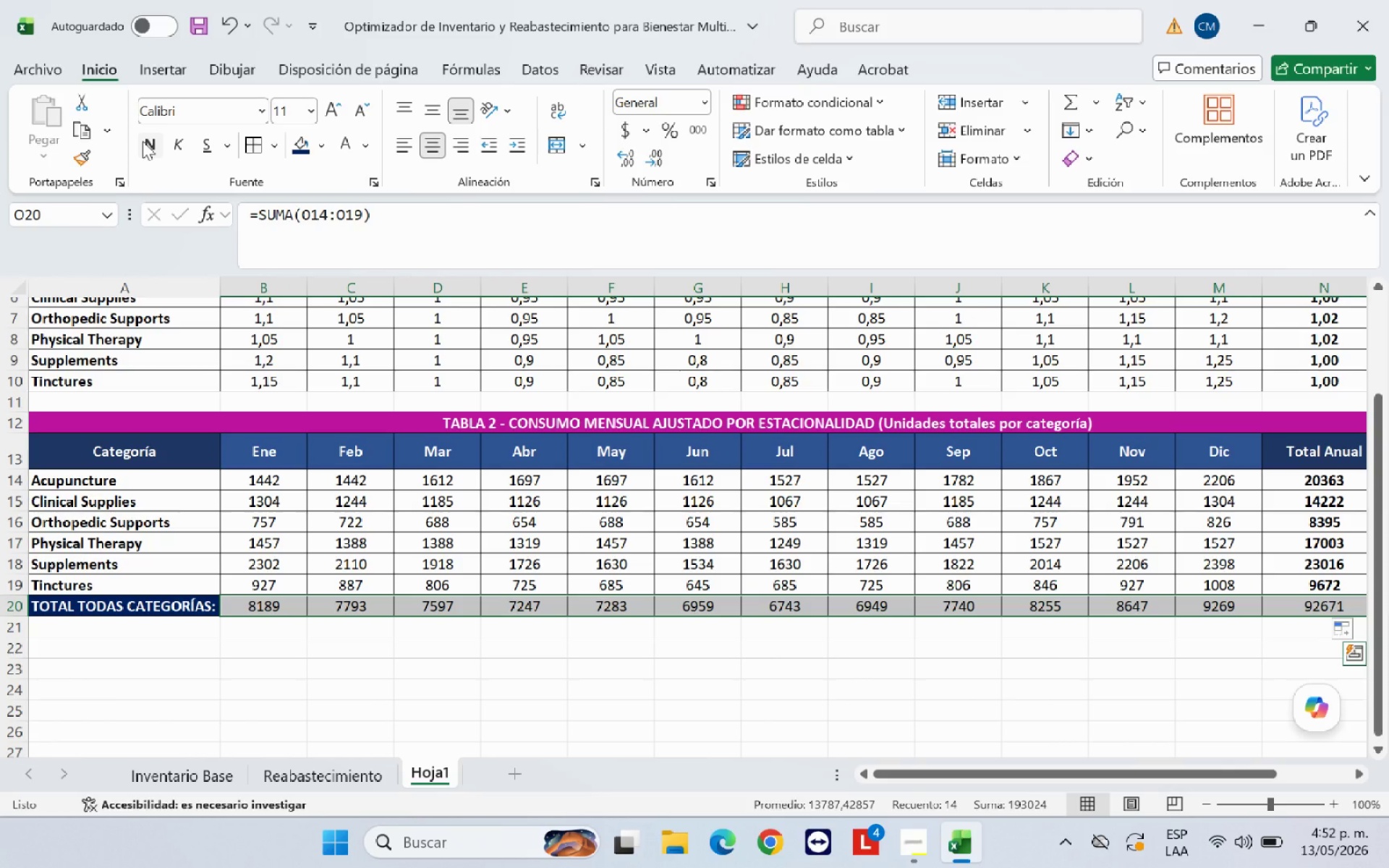 
left_click([143, 141])
 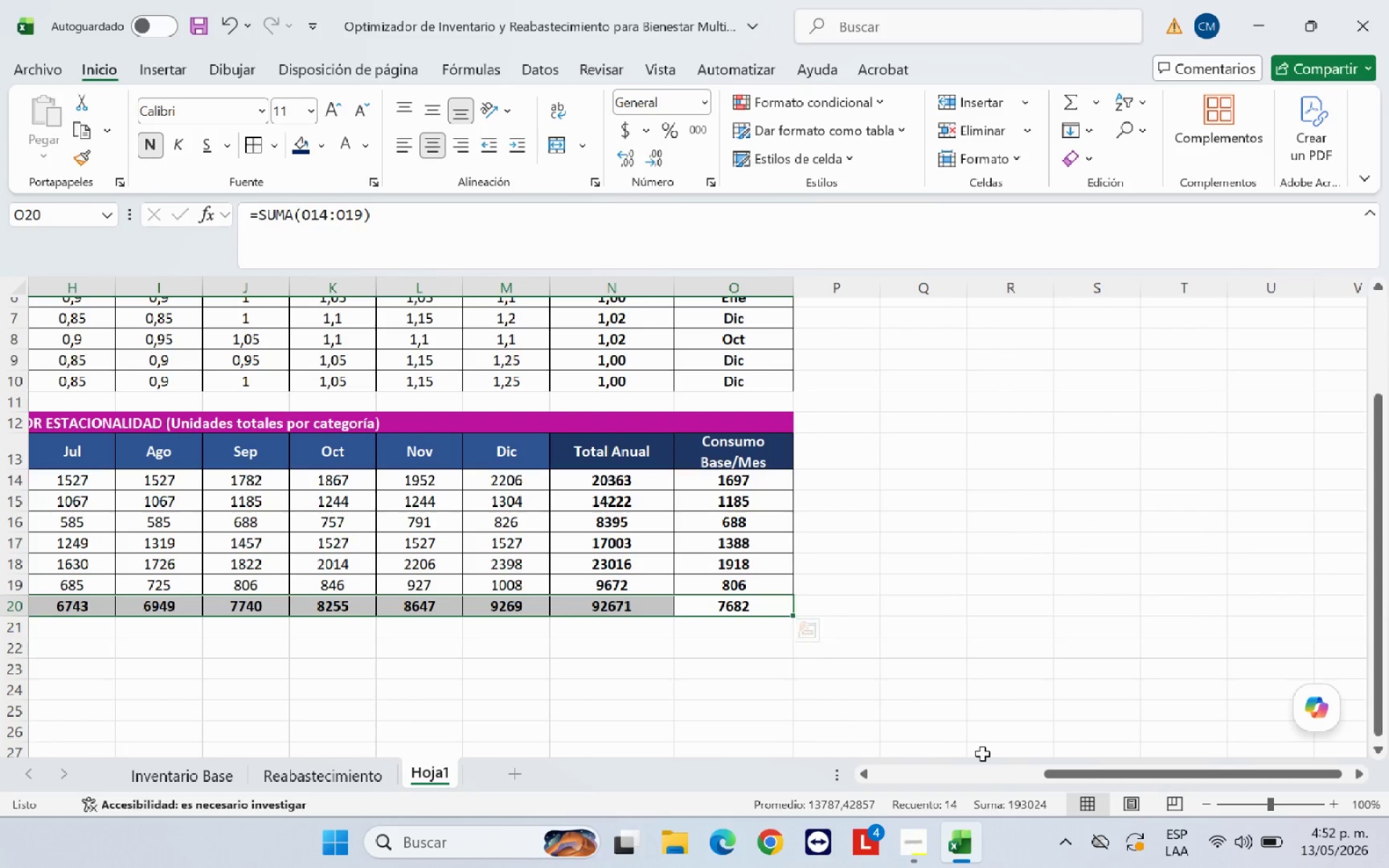 
left_click_drag(start_coordinate=[1058, 773], to_coordinate=[875, 773])
 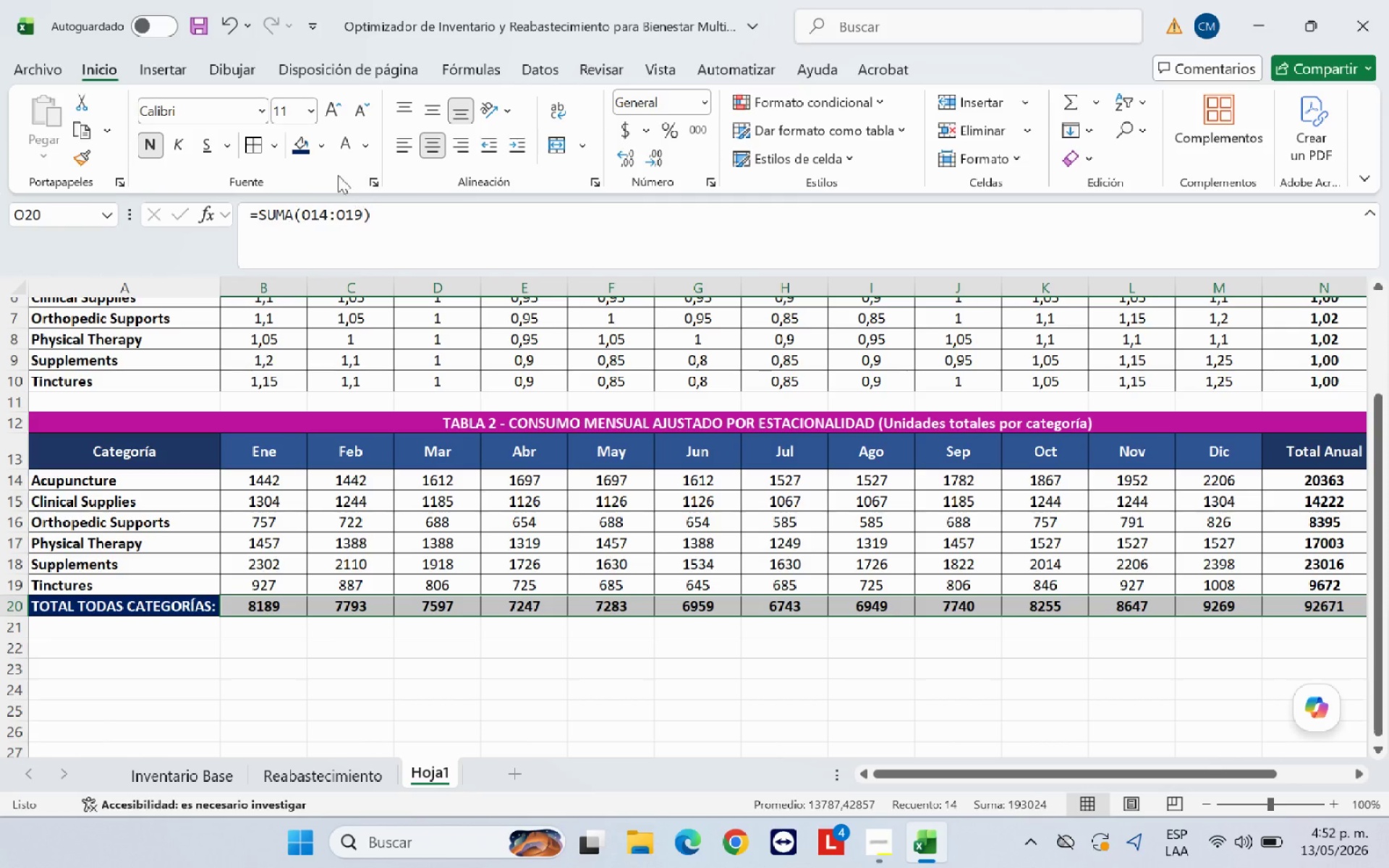 
wait(5.81)
 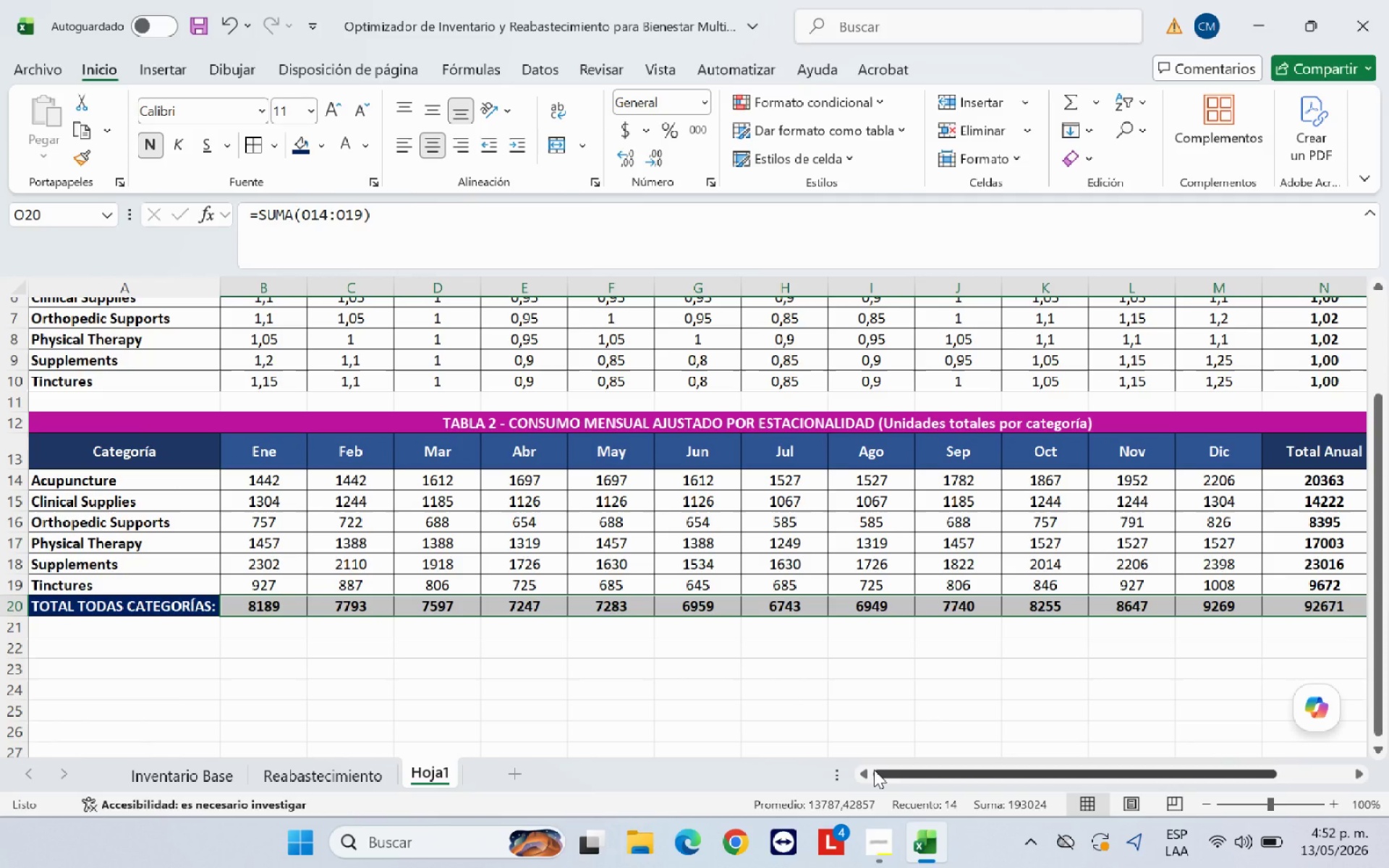 
left_click([323, 154])
 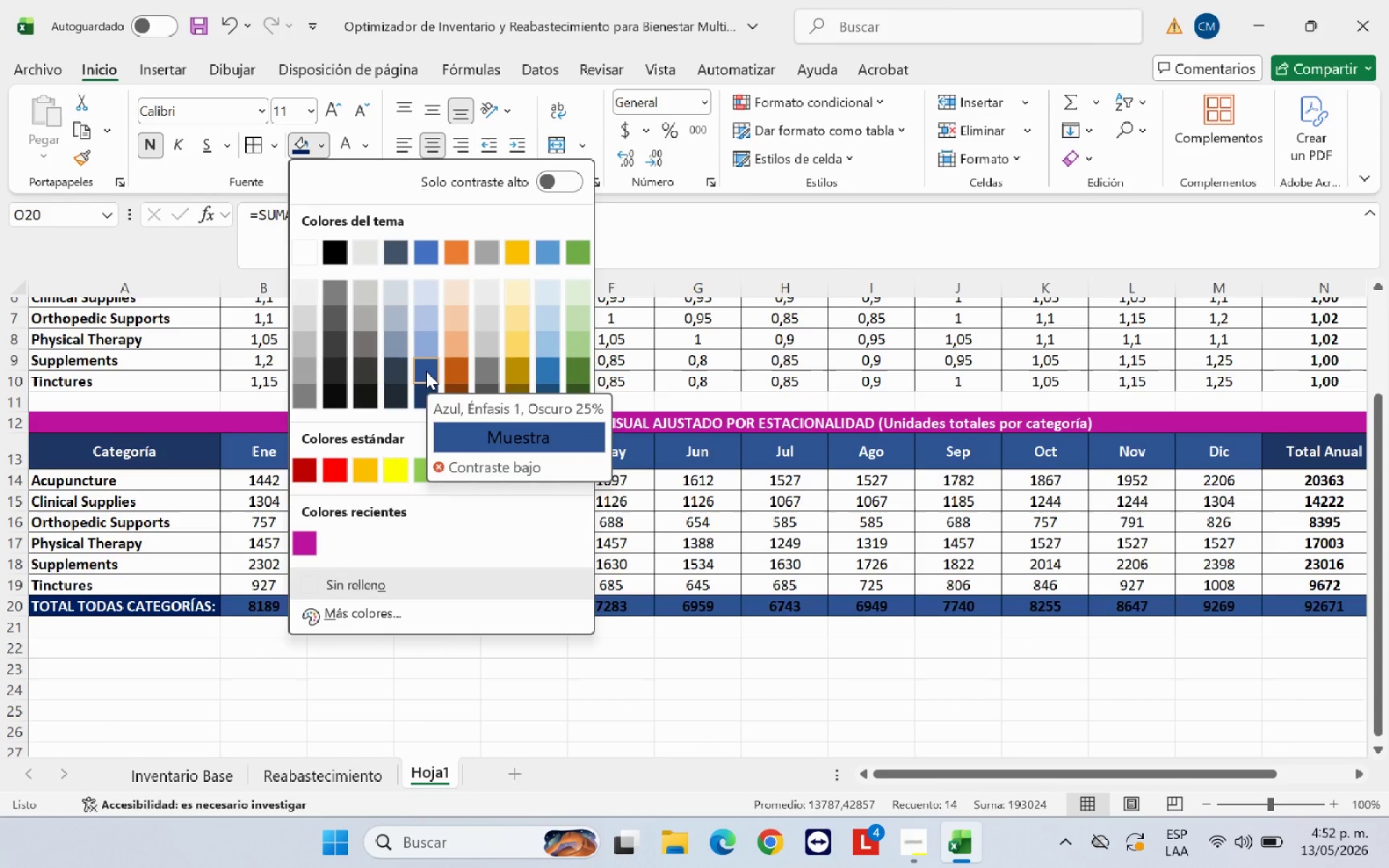 
left_click([426, 371])
 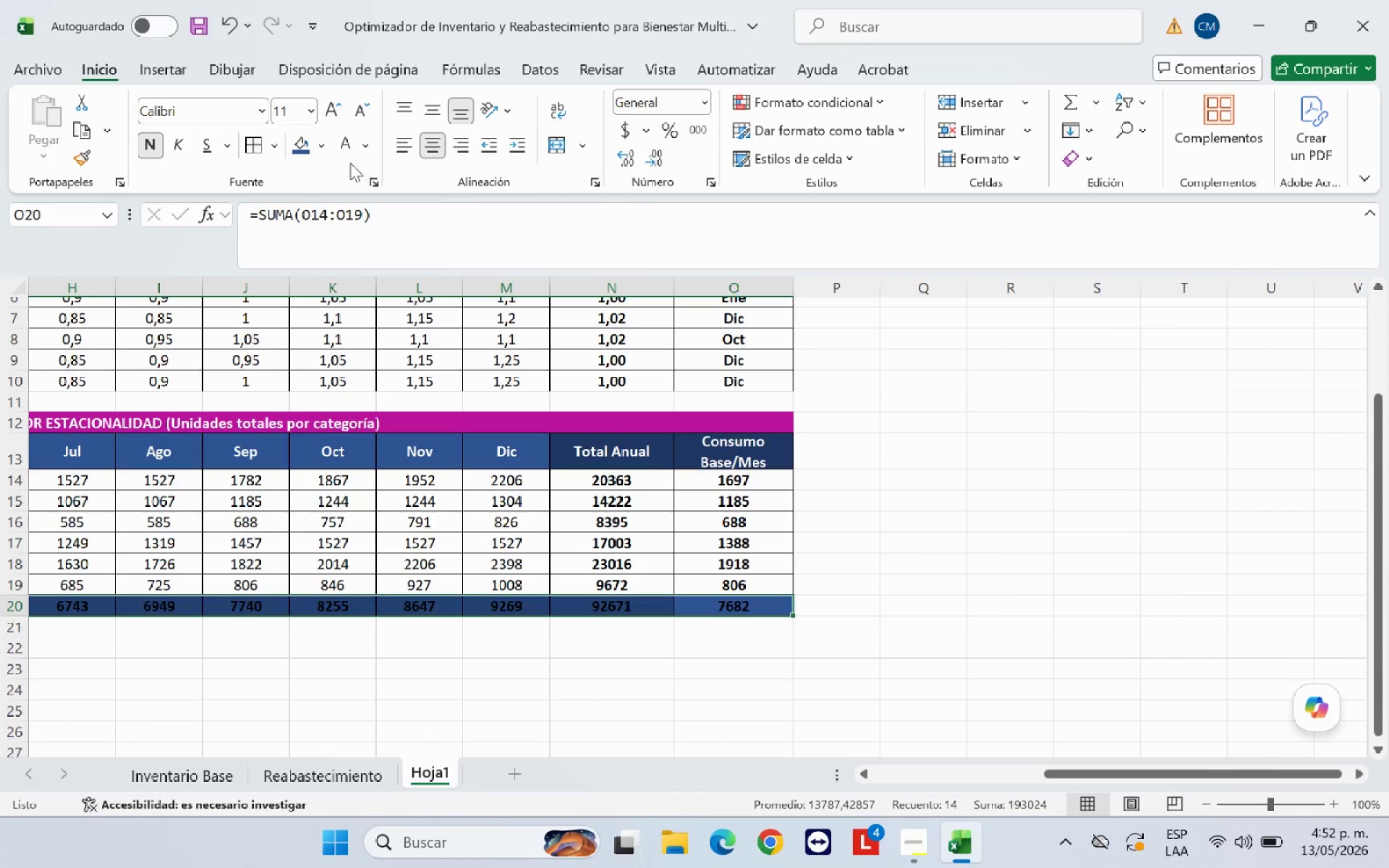 
left_click([337, 142])
 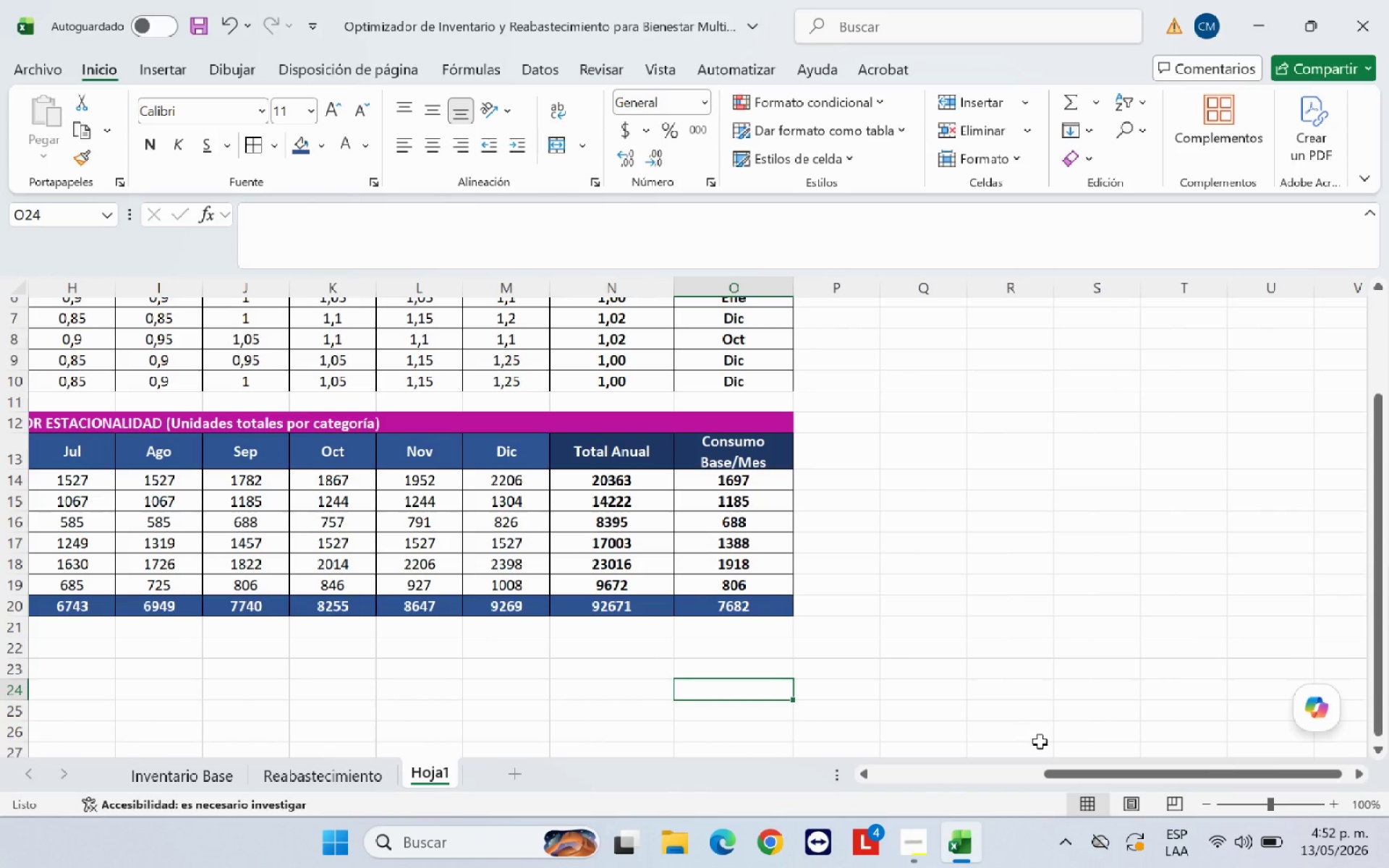 
left_click_drag(start_coordinate=[1050, 770], to_coordinate=[847, 770])
 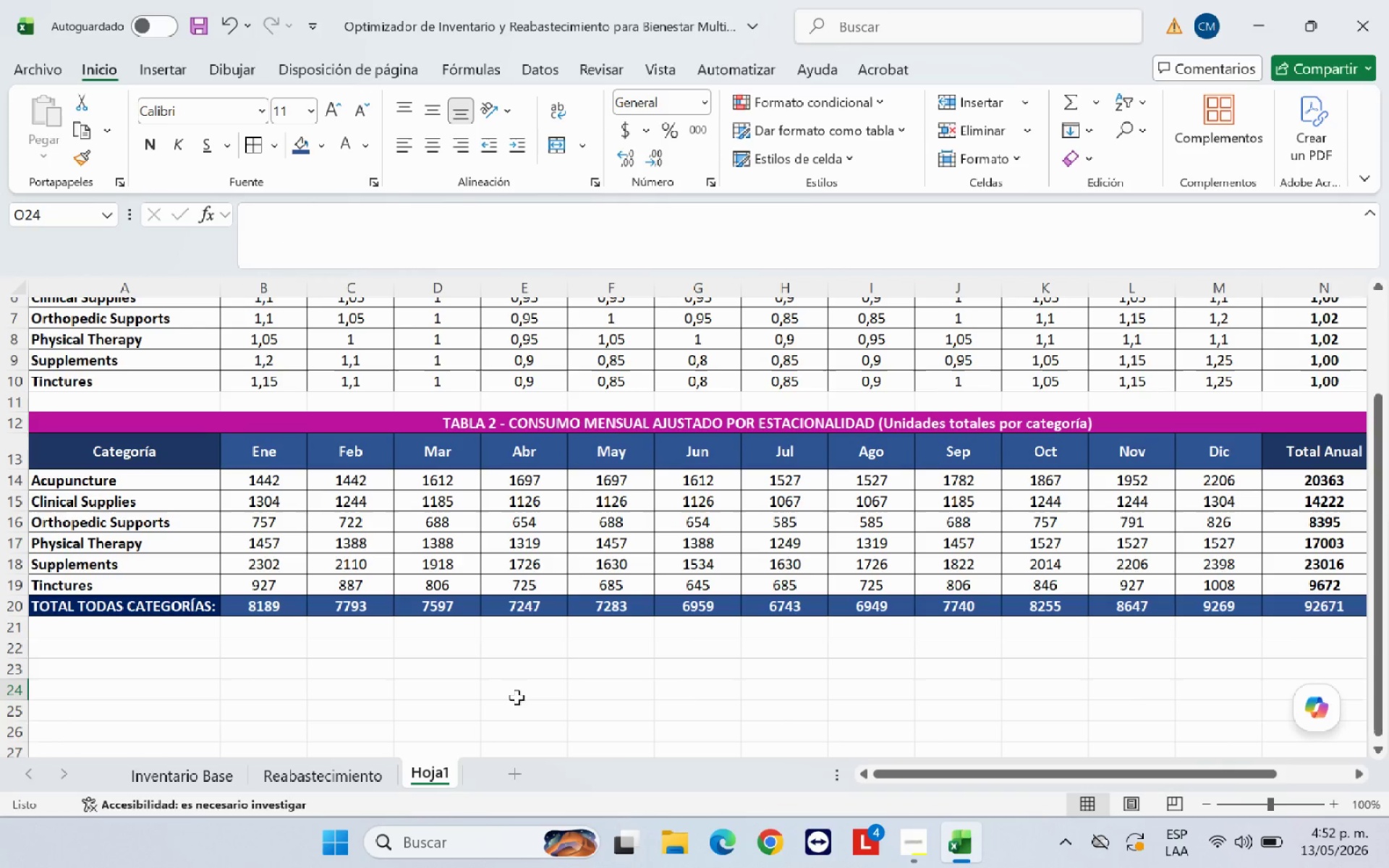 
left_click([551, 691])
 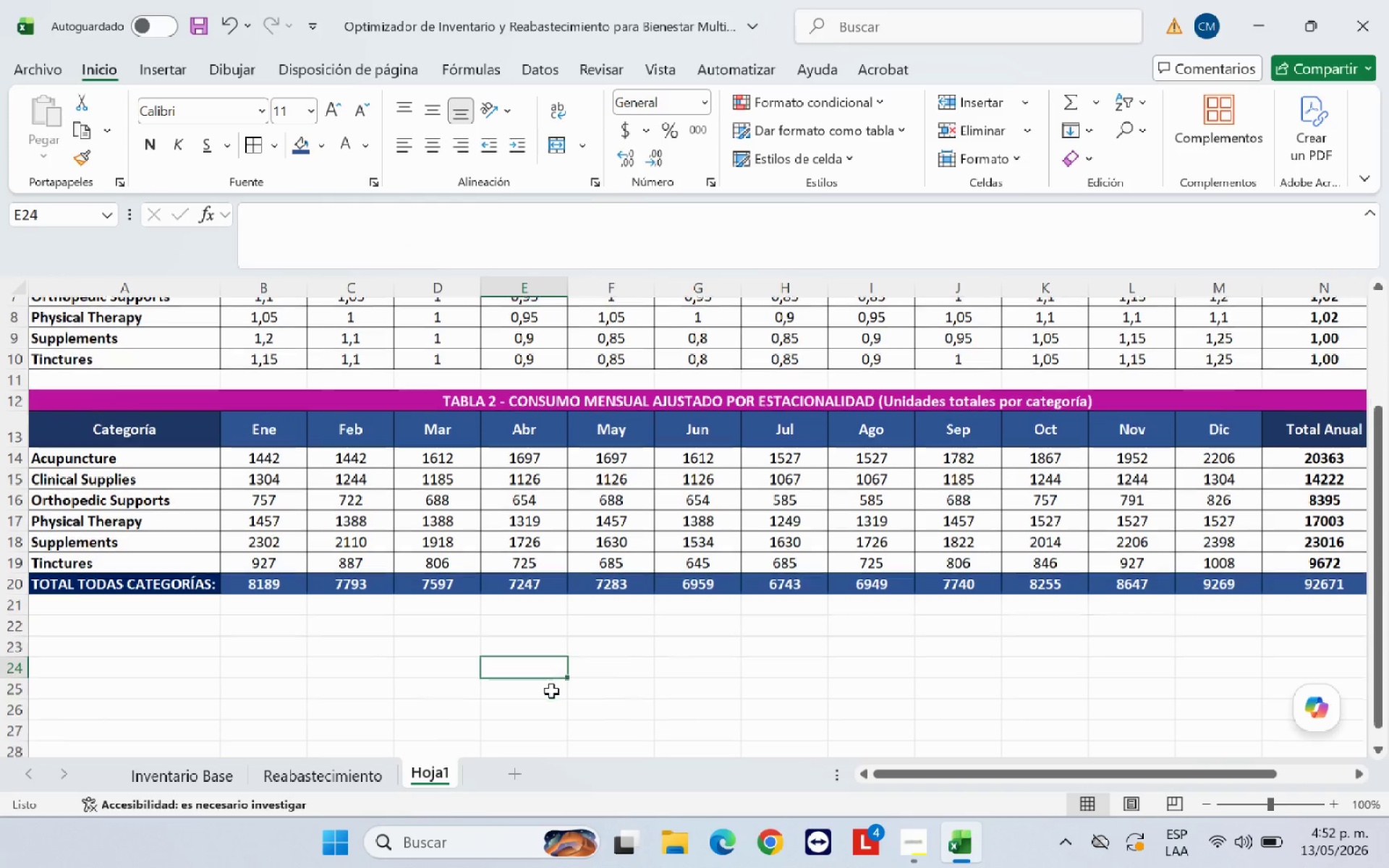 
scroll: coordinate [551, 691], scroll_direction: down, amount: 1.0
 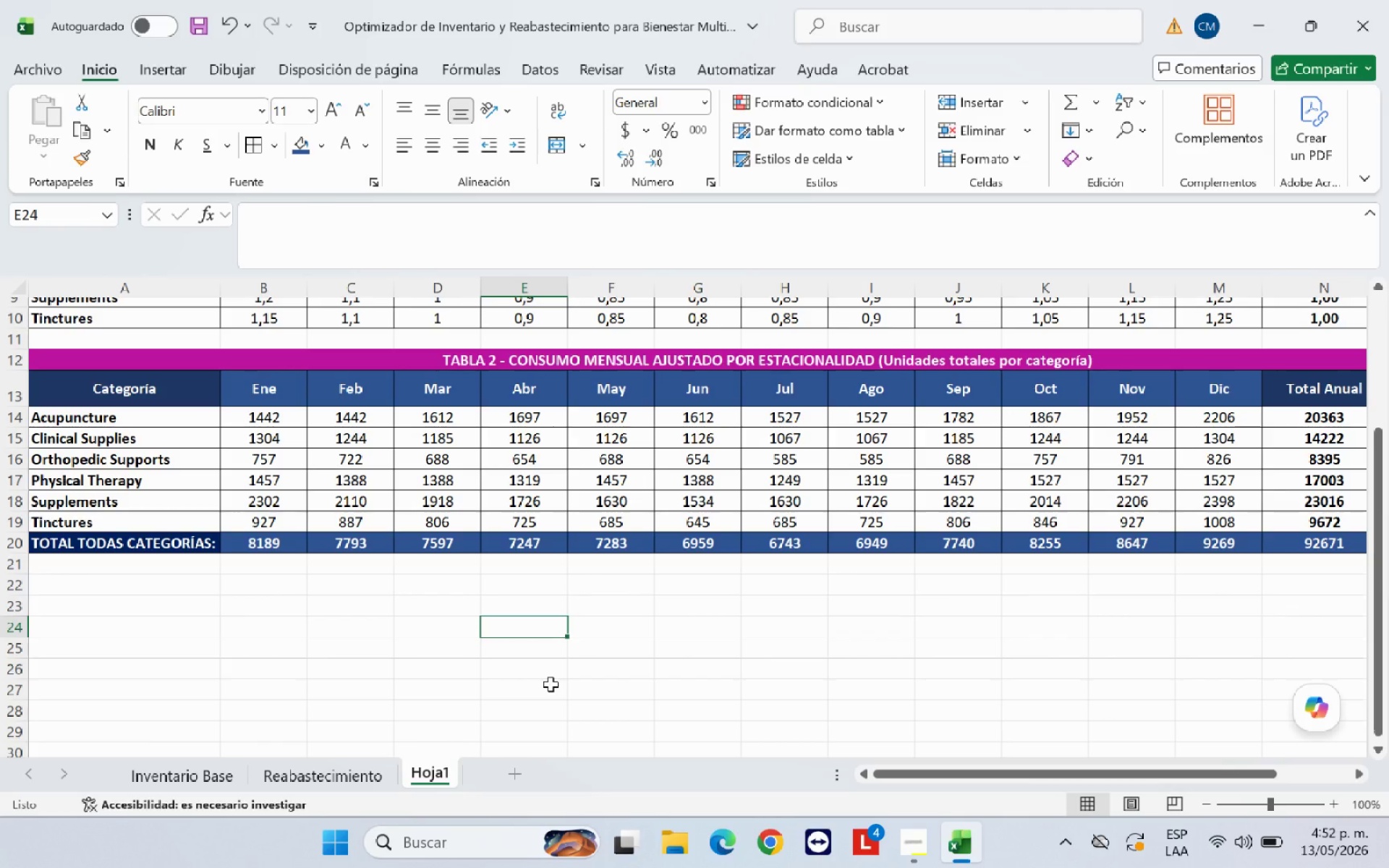 
wait(8.72)
 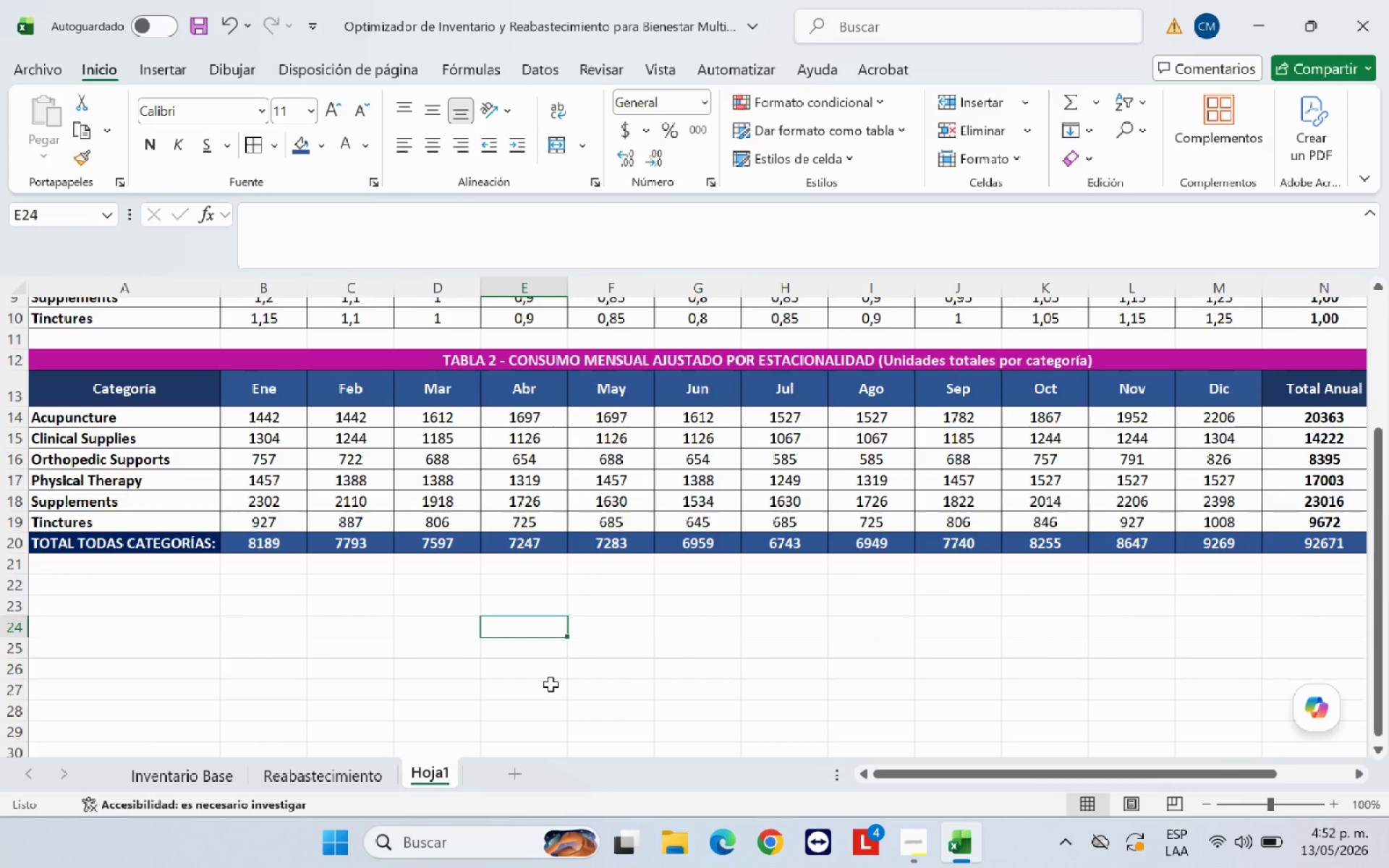 
left_click([166, 583])
 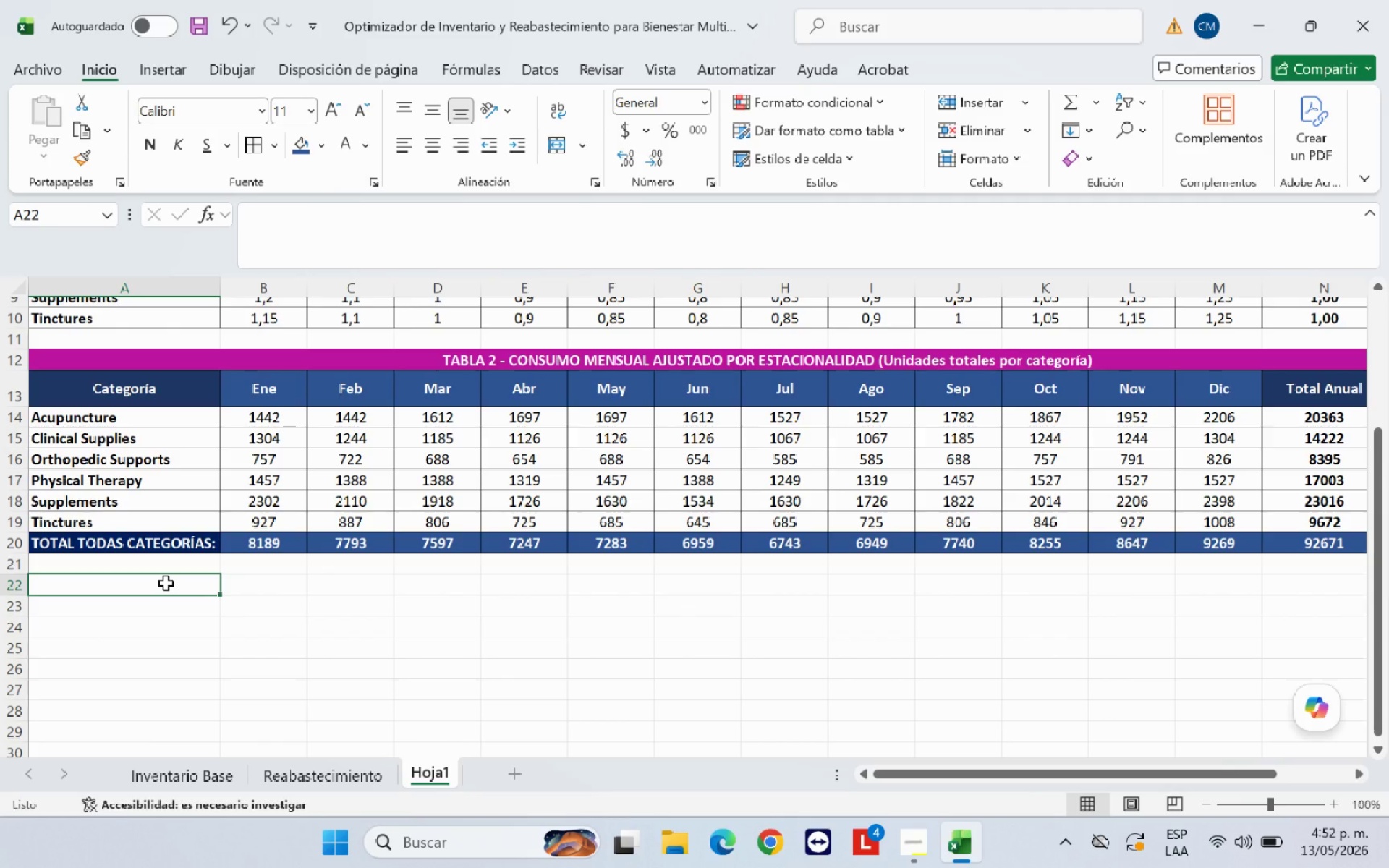 
type(TABLA 3-)
key(Backspace)
type( - SOTCK)
key(Backspace)
key(Backspace)
key(Backspace)
key(Backspace)
type(TOCK DE SEGURIDAD )
 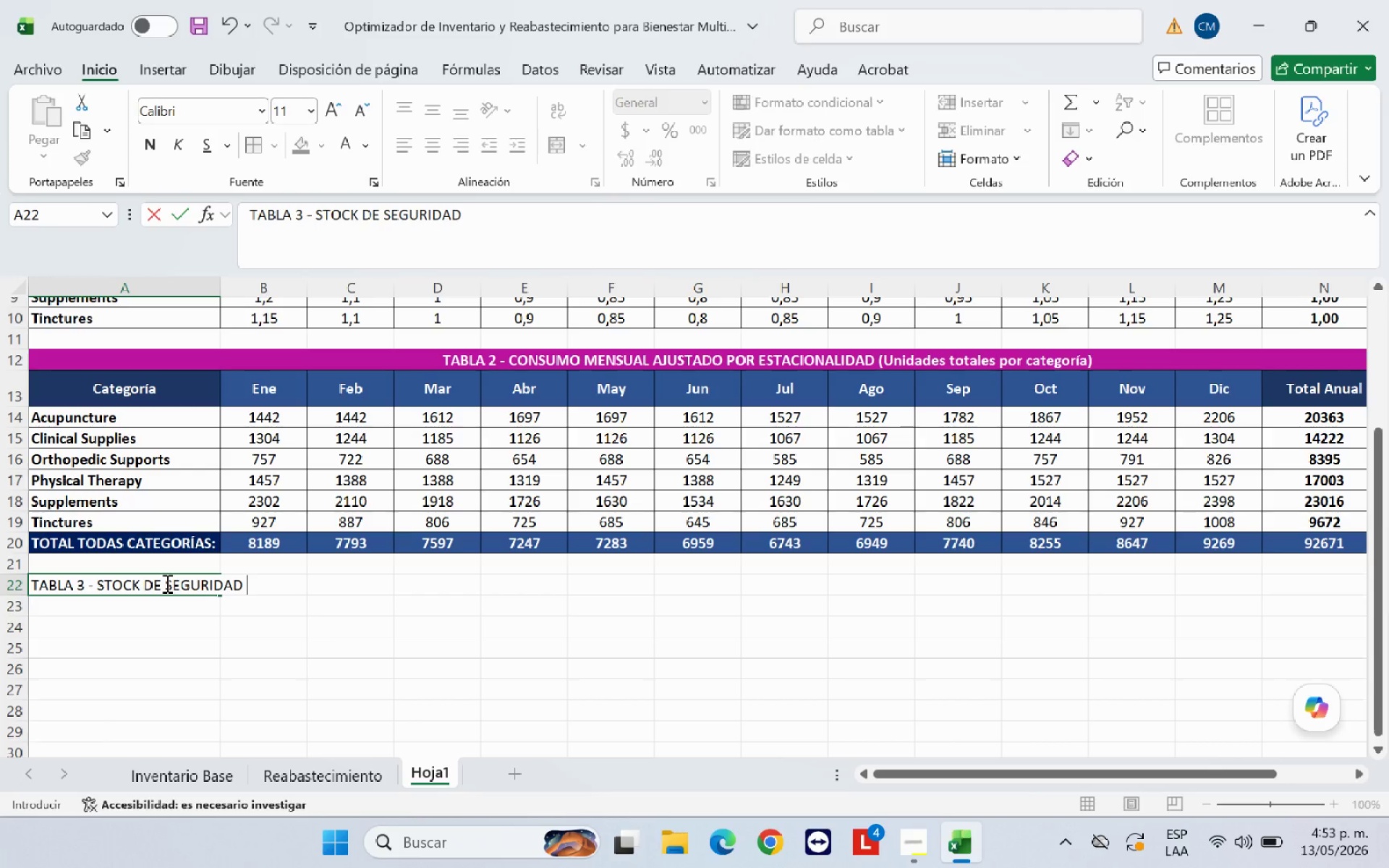 
type(AJUSTADO POR ESTACIONALIDAD )
 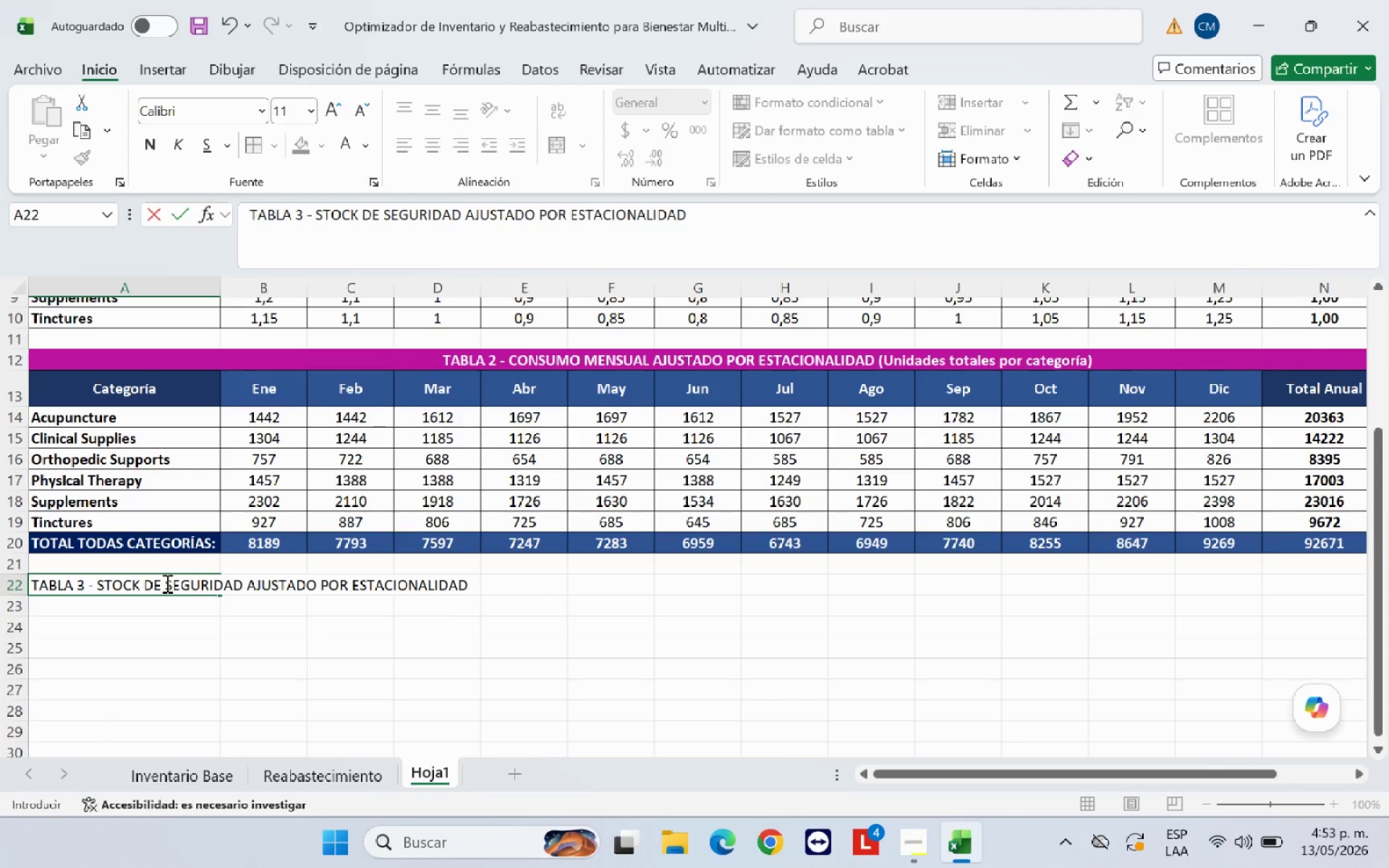 
wait(10.03)
 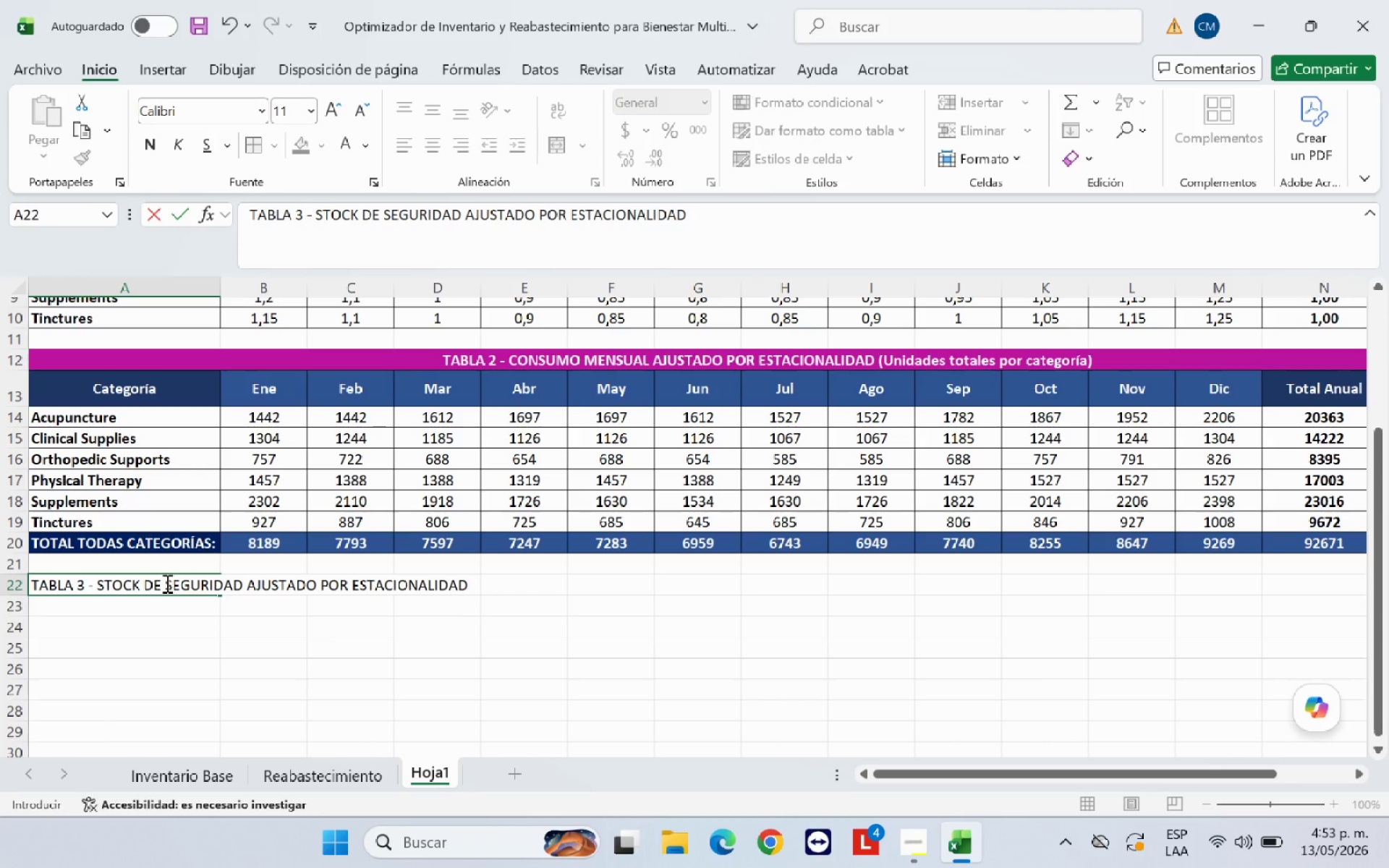 
key(Backspace)
 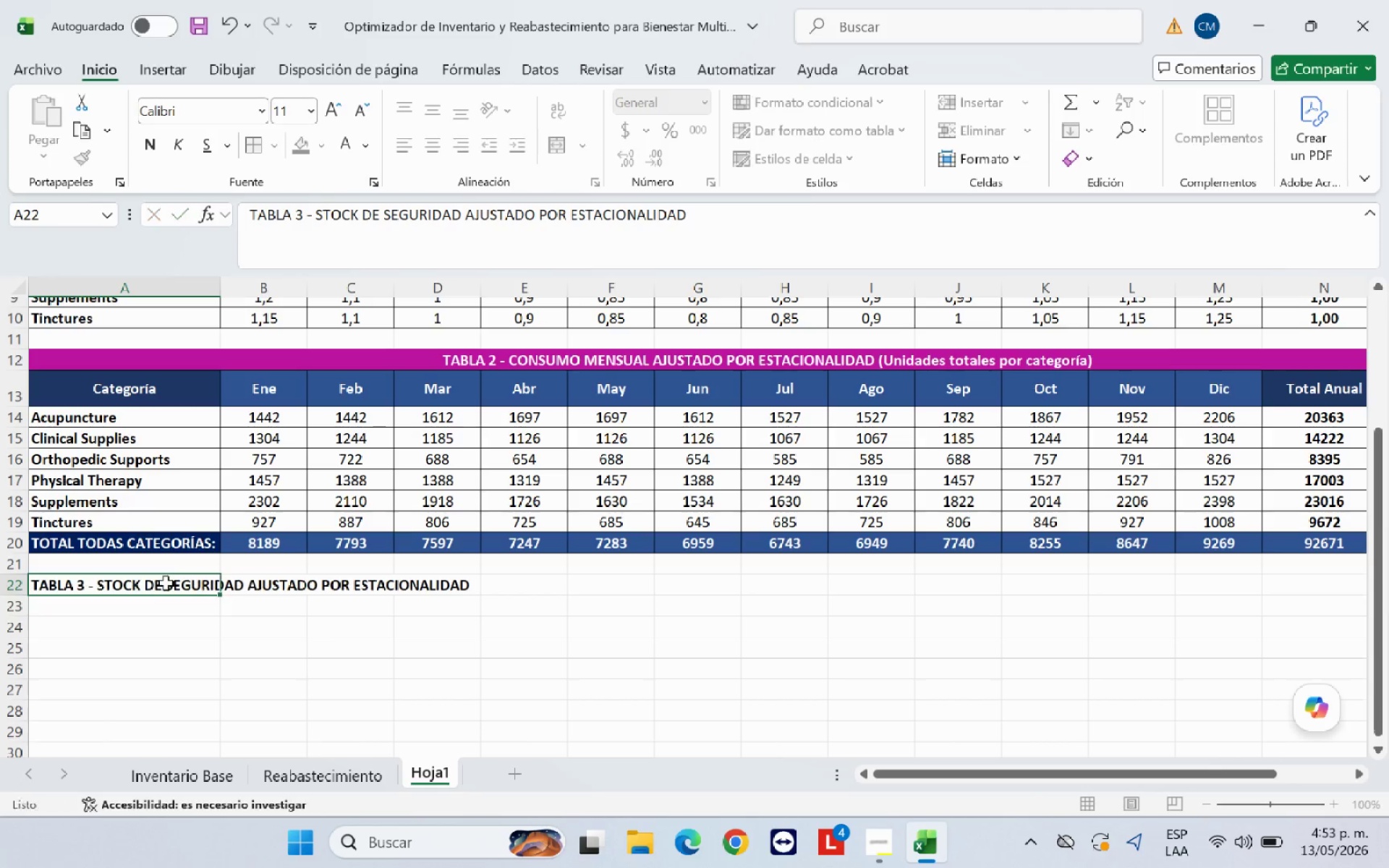 
key(Enter)
 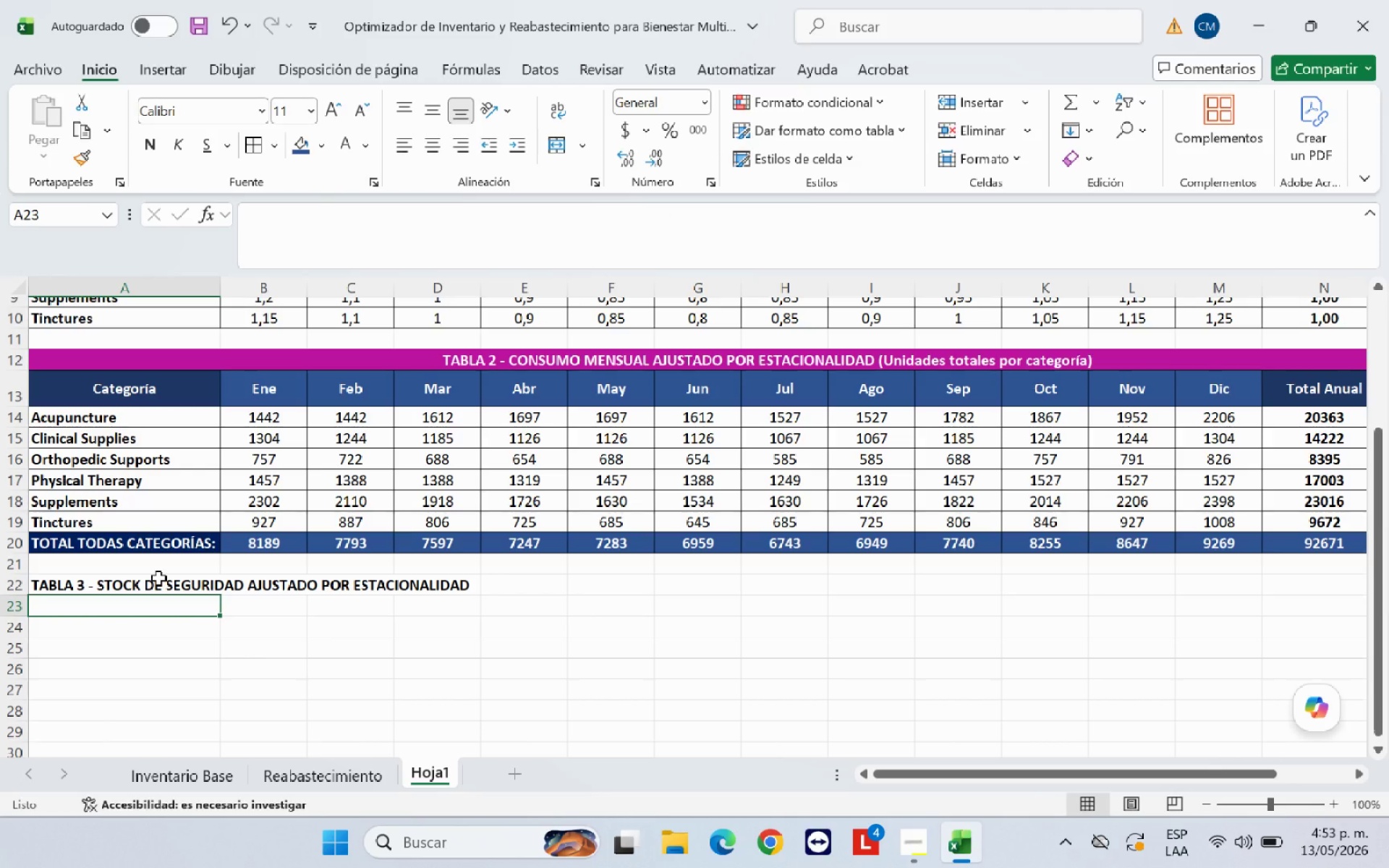 
wait(11.33)
 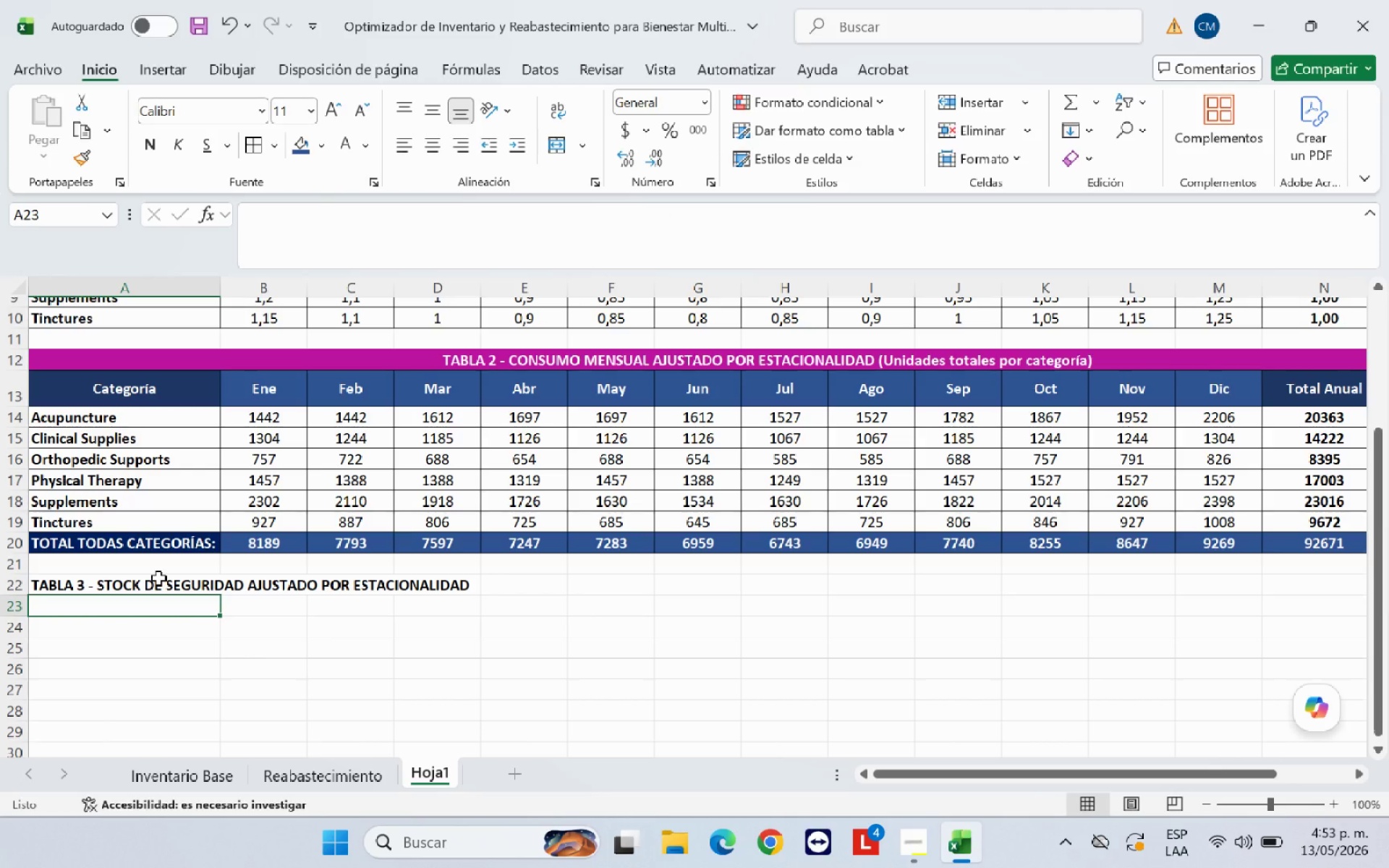 
left_click_drag(start_coordinate=[139, 588], to_coordinate=[813, 593])
 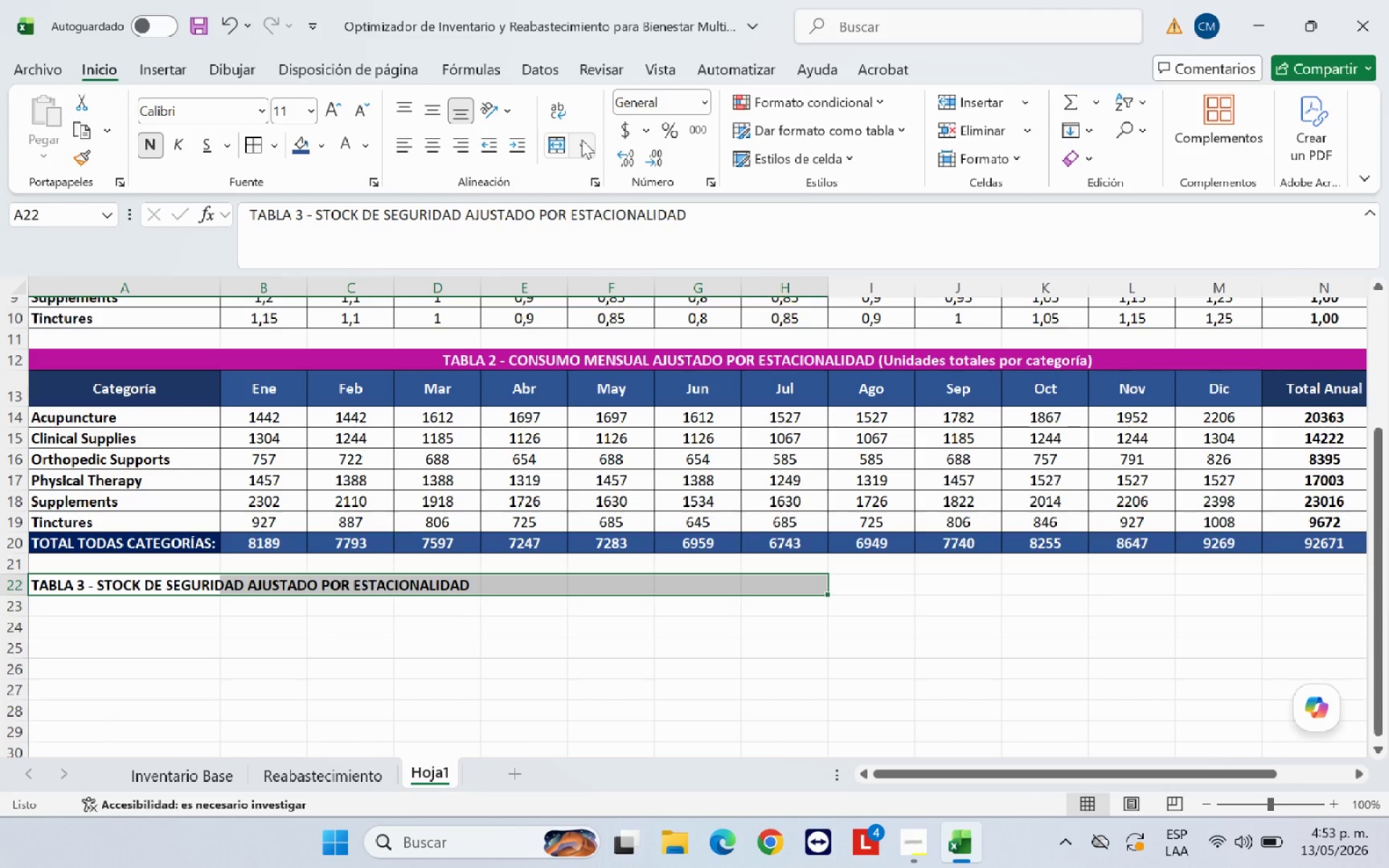 
left_click([554, 143])
 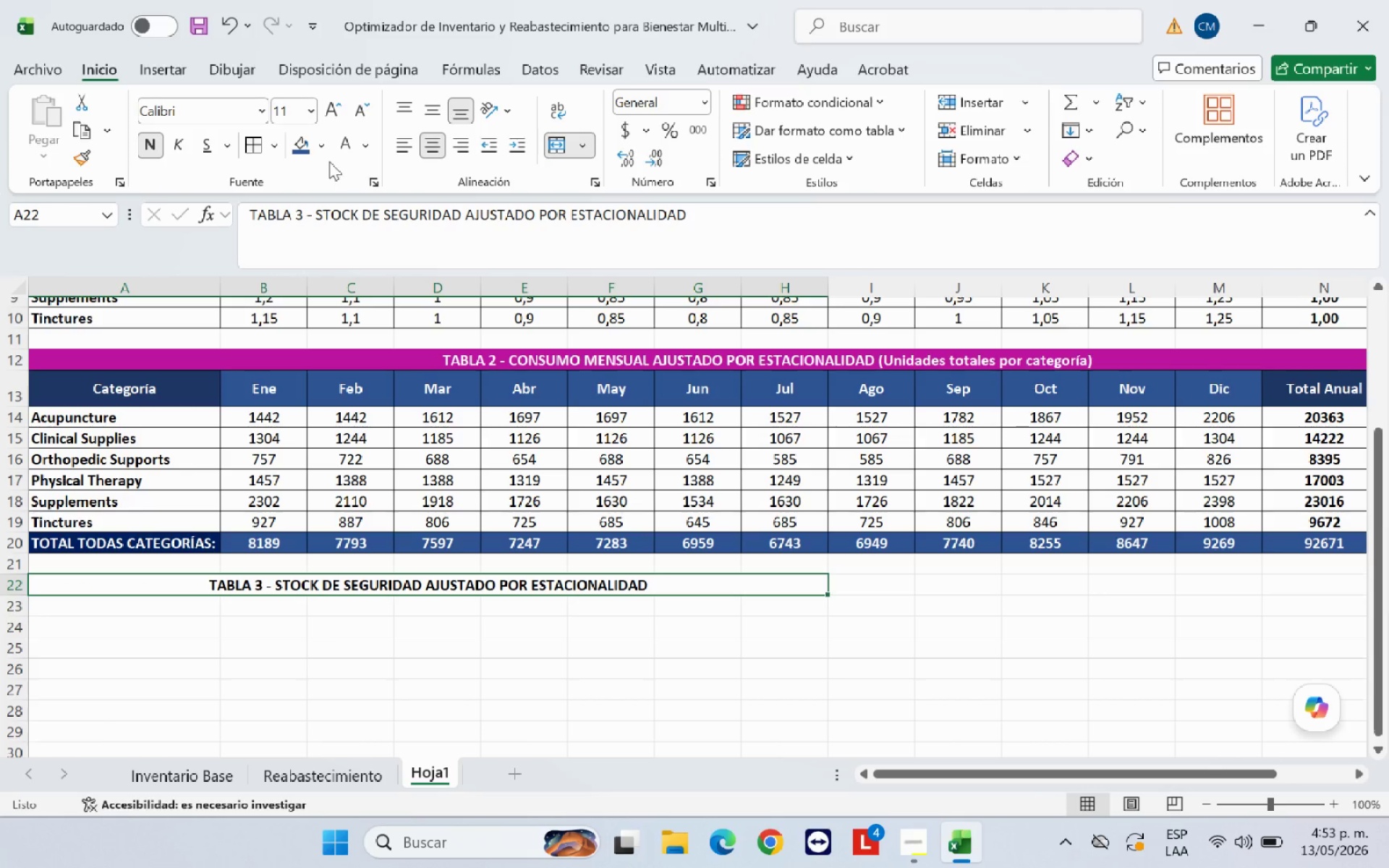 
left_click([326, 153])
 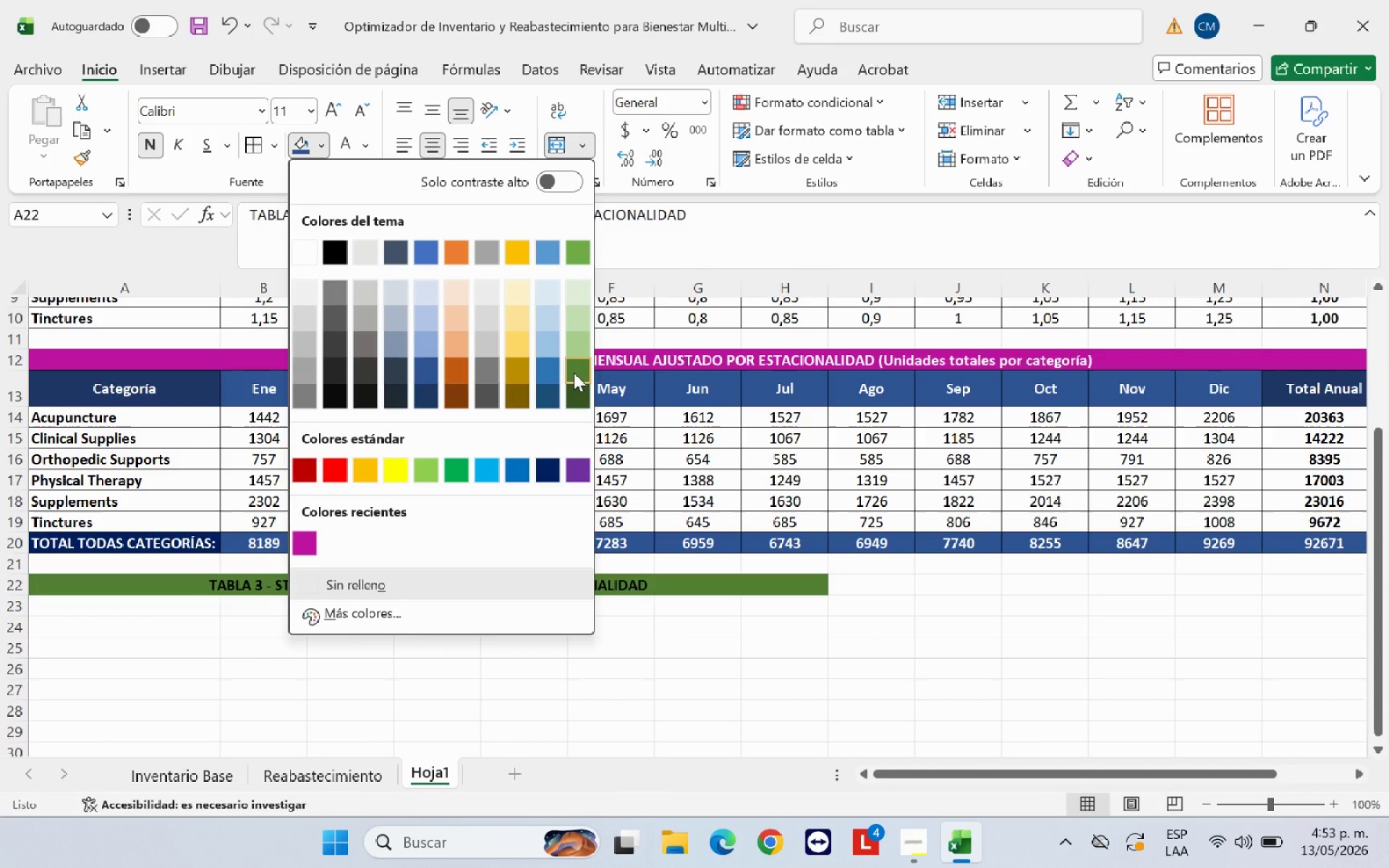 
left_click([574, 373])
 